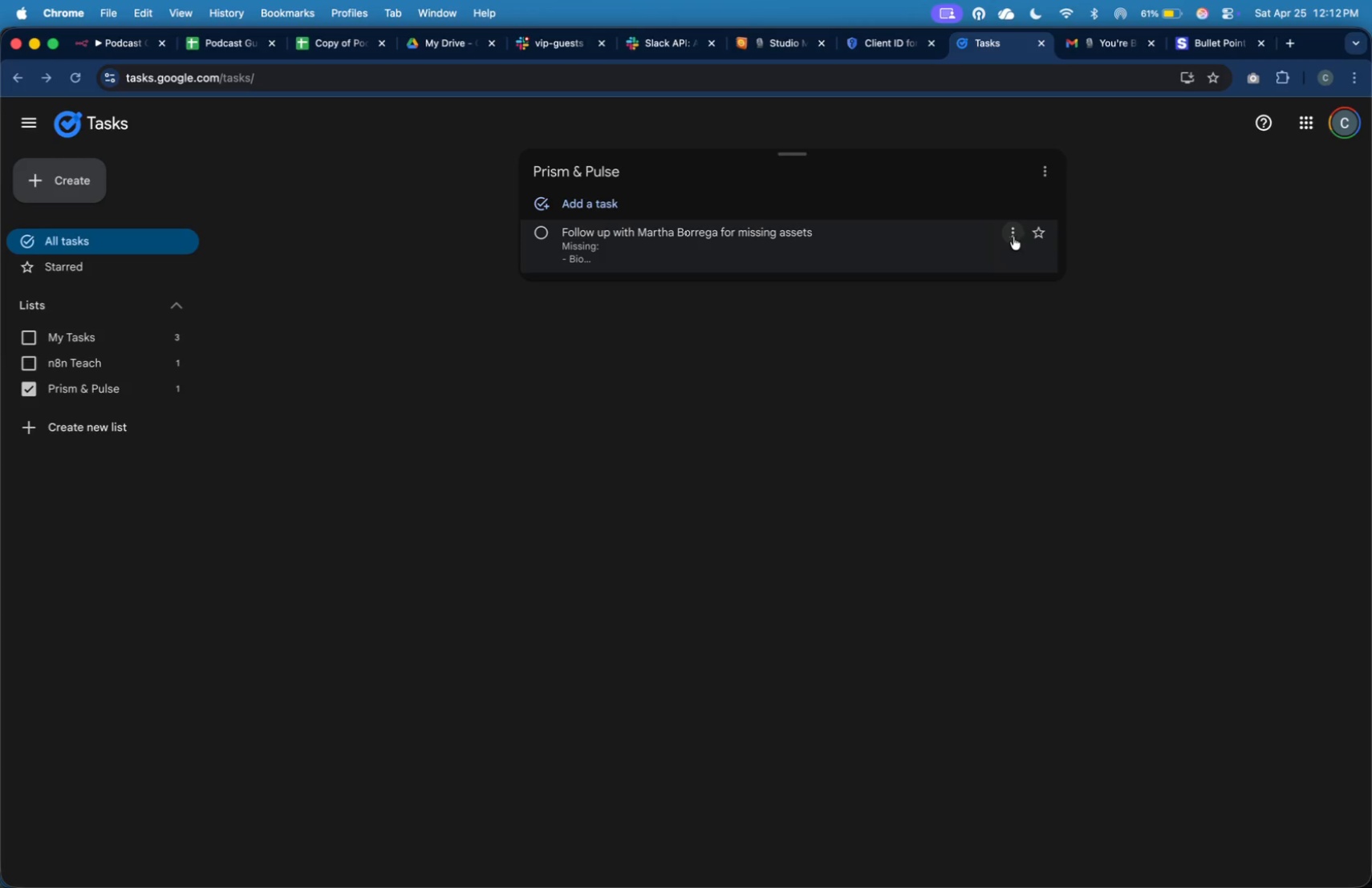 
left_click([1005, 237])
 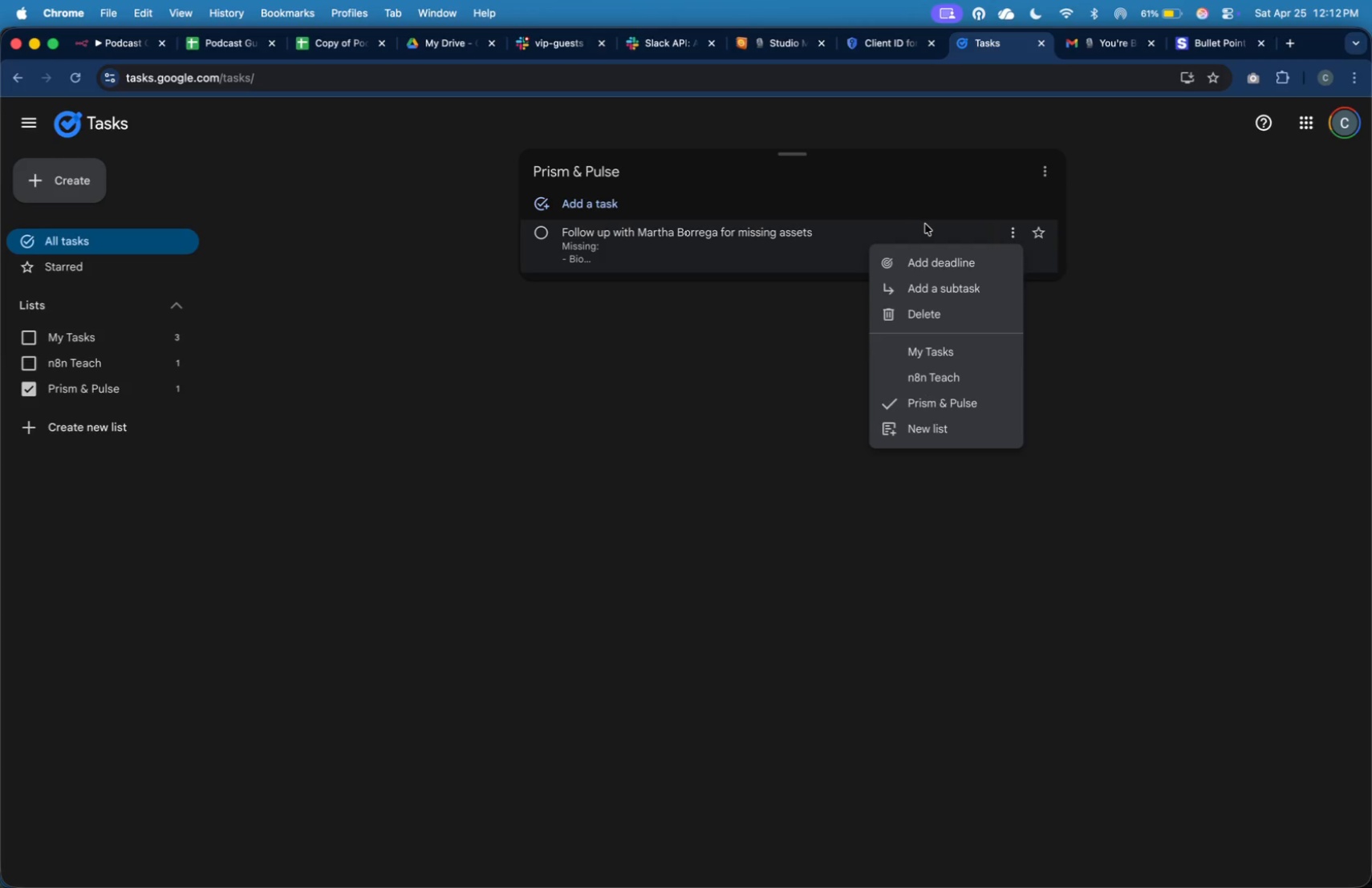 
double_click([925, 227])
 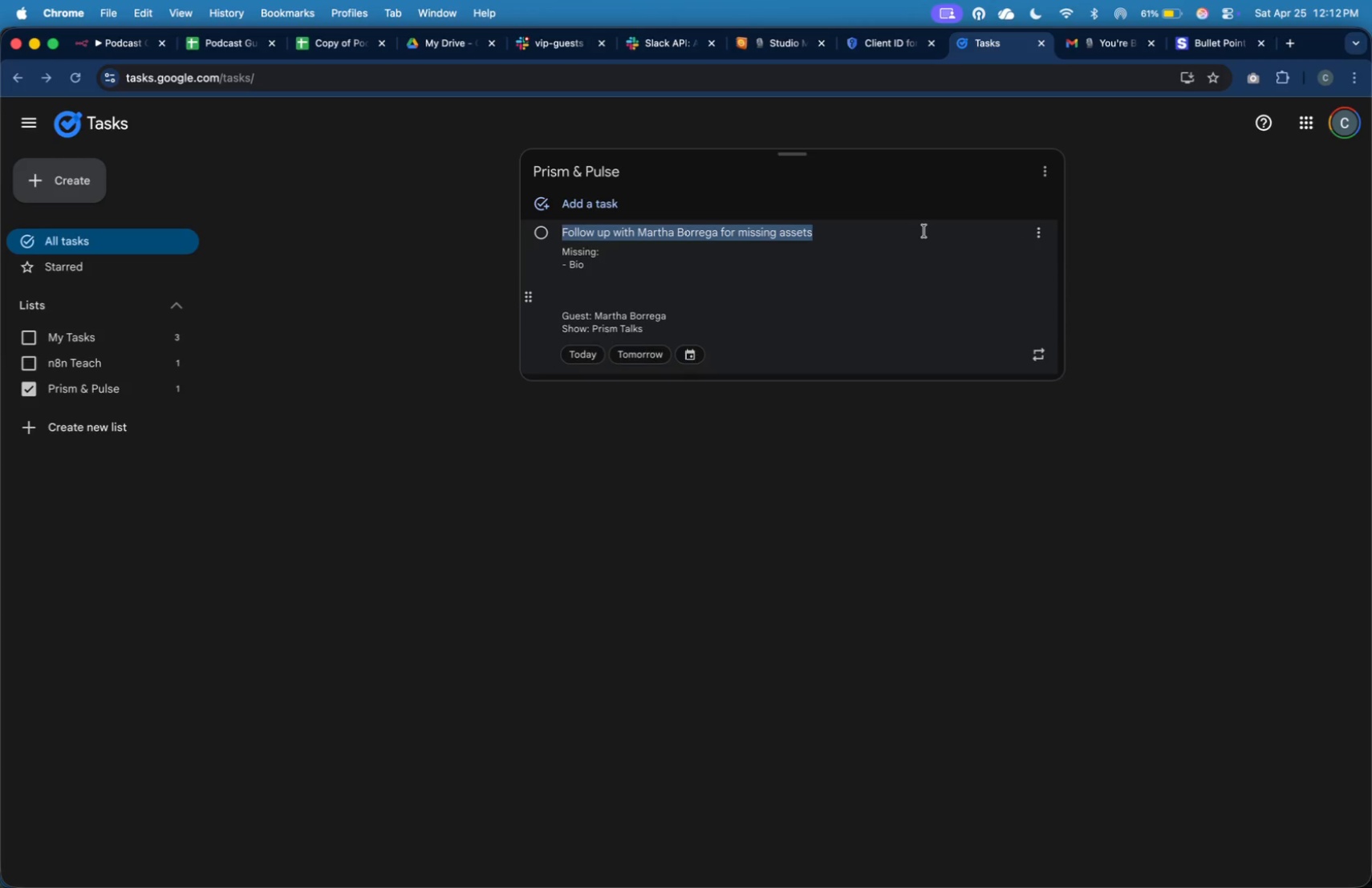 
left_click([924, 231])
 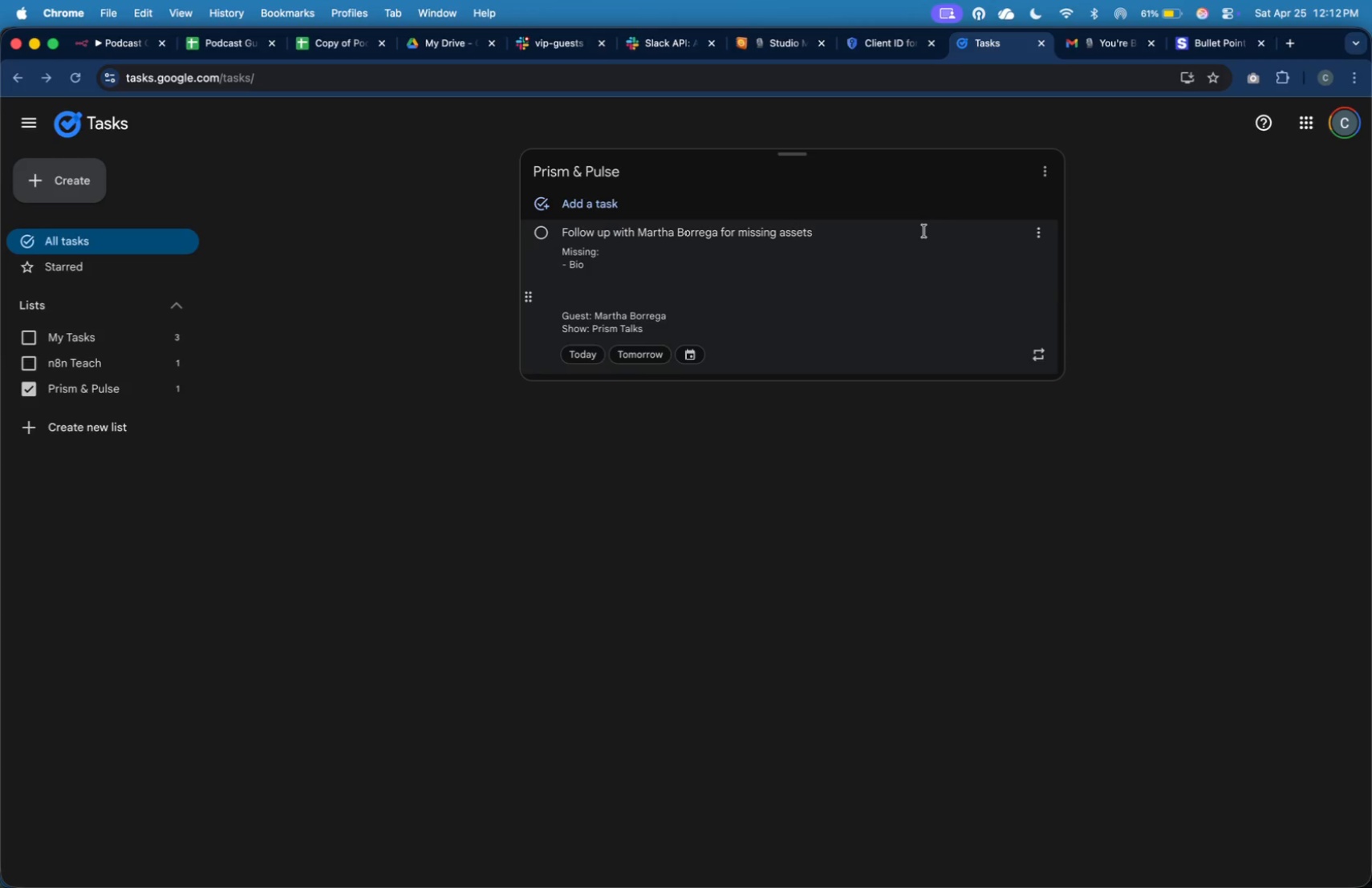 
key(Meta+Shift+4)
 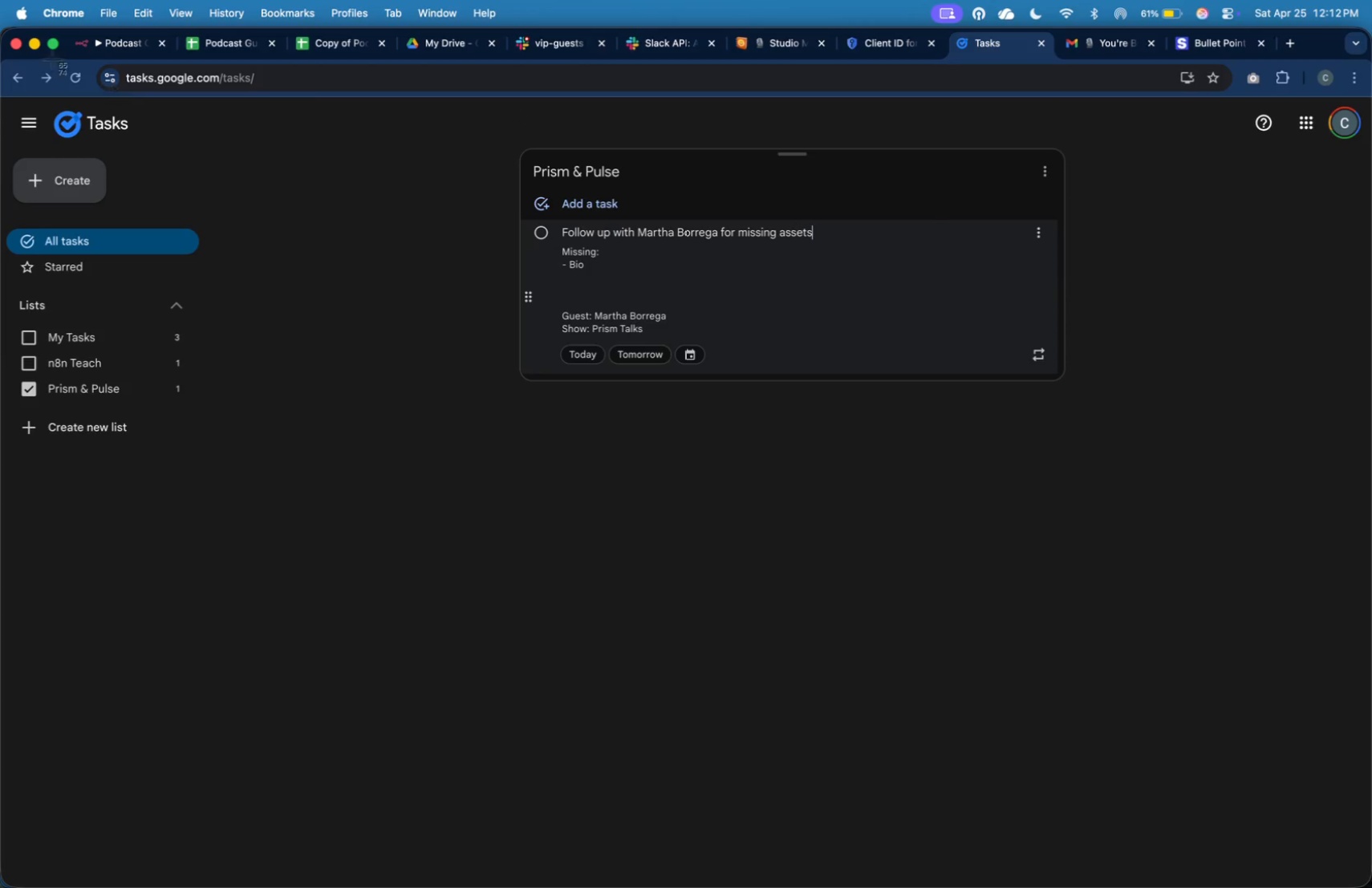 
left_click_drag(start_coordinate=[0, 58], to_coordinate=[1171, 471])
 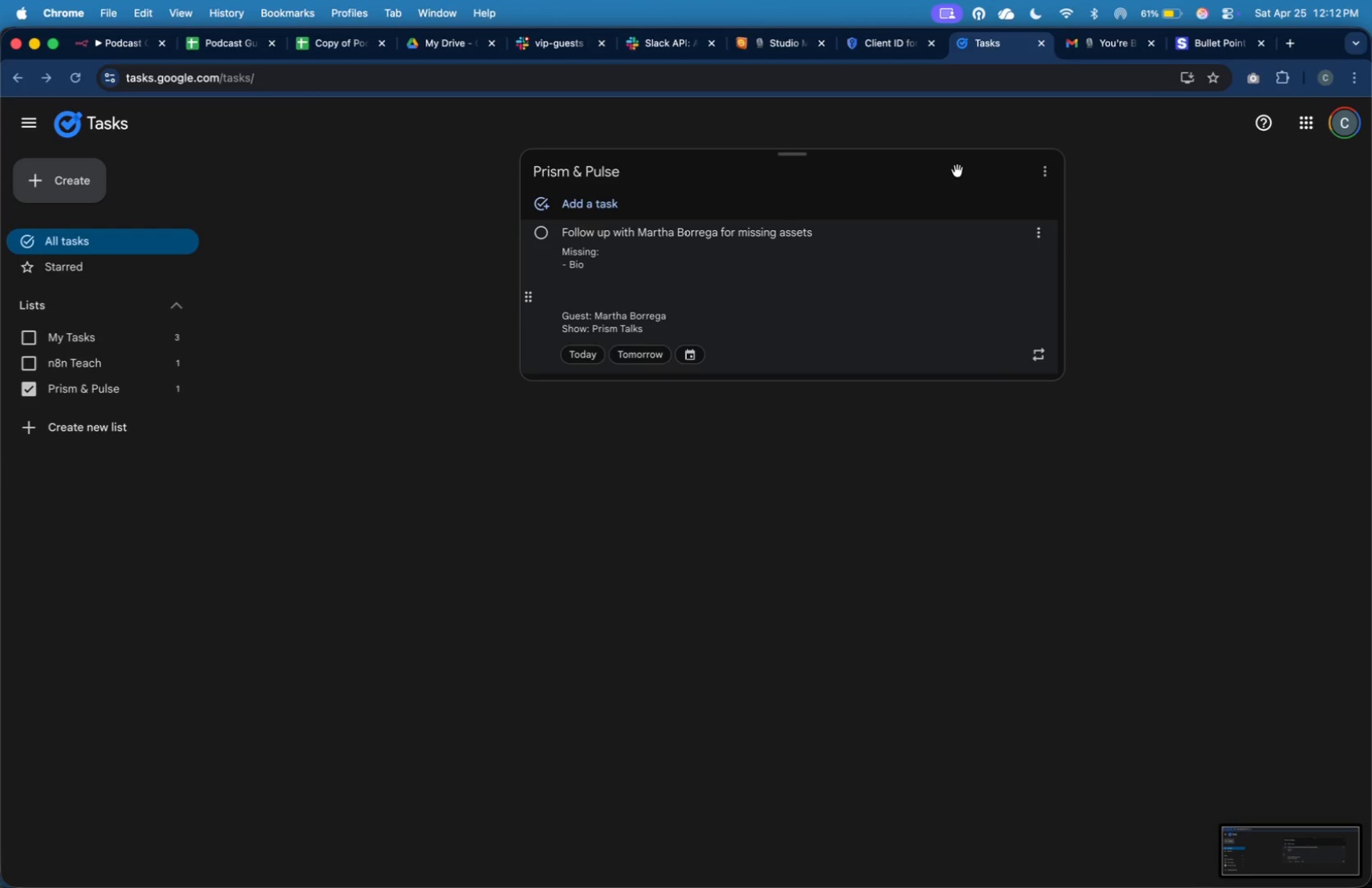 
left_click([1090, 56])
 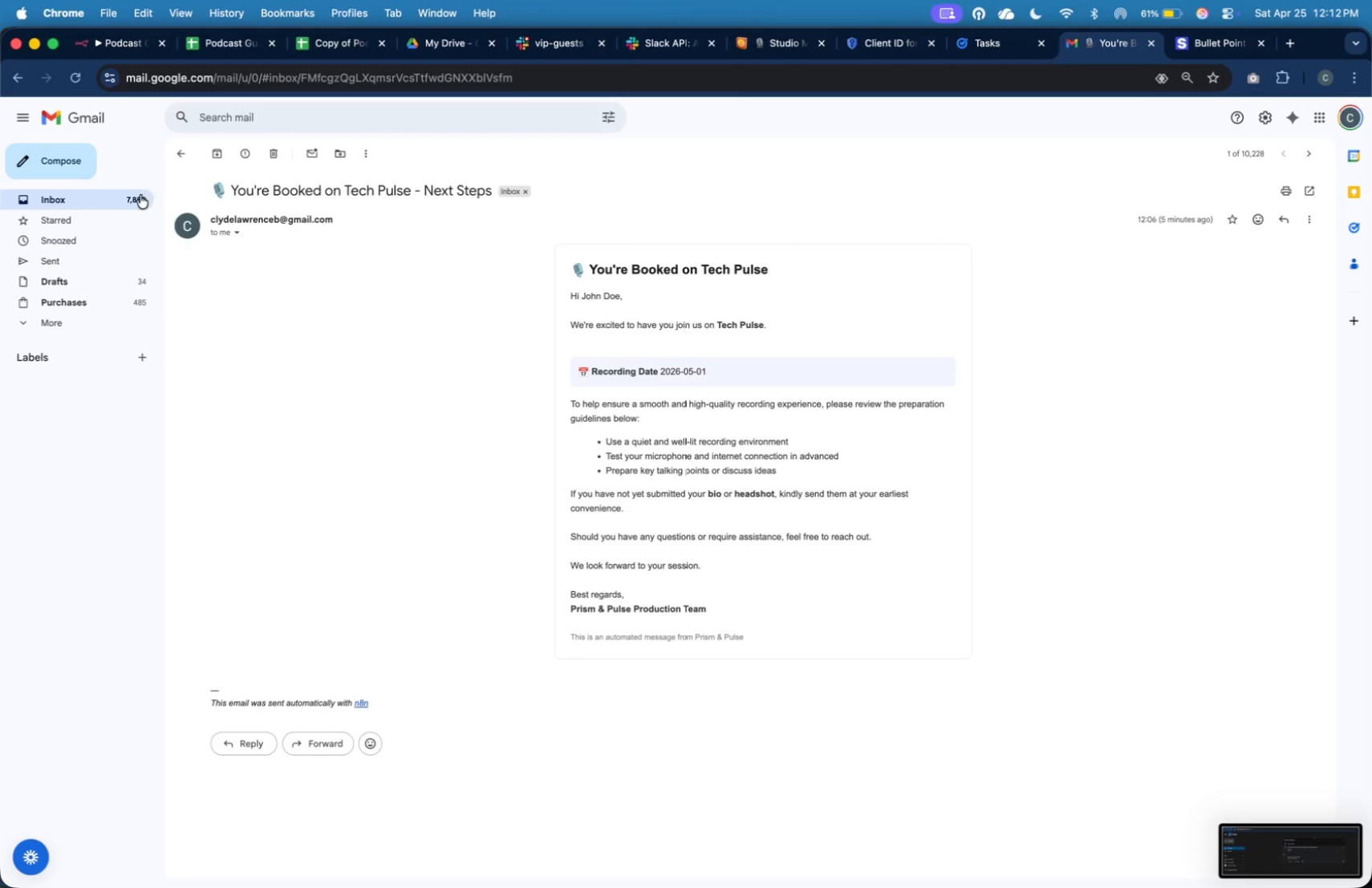 
double_click([140, 195])
 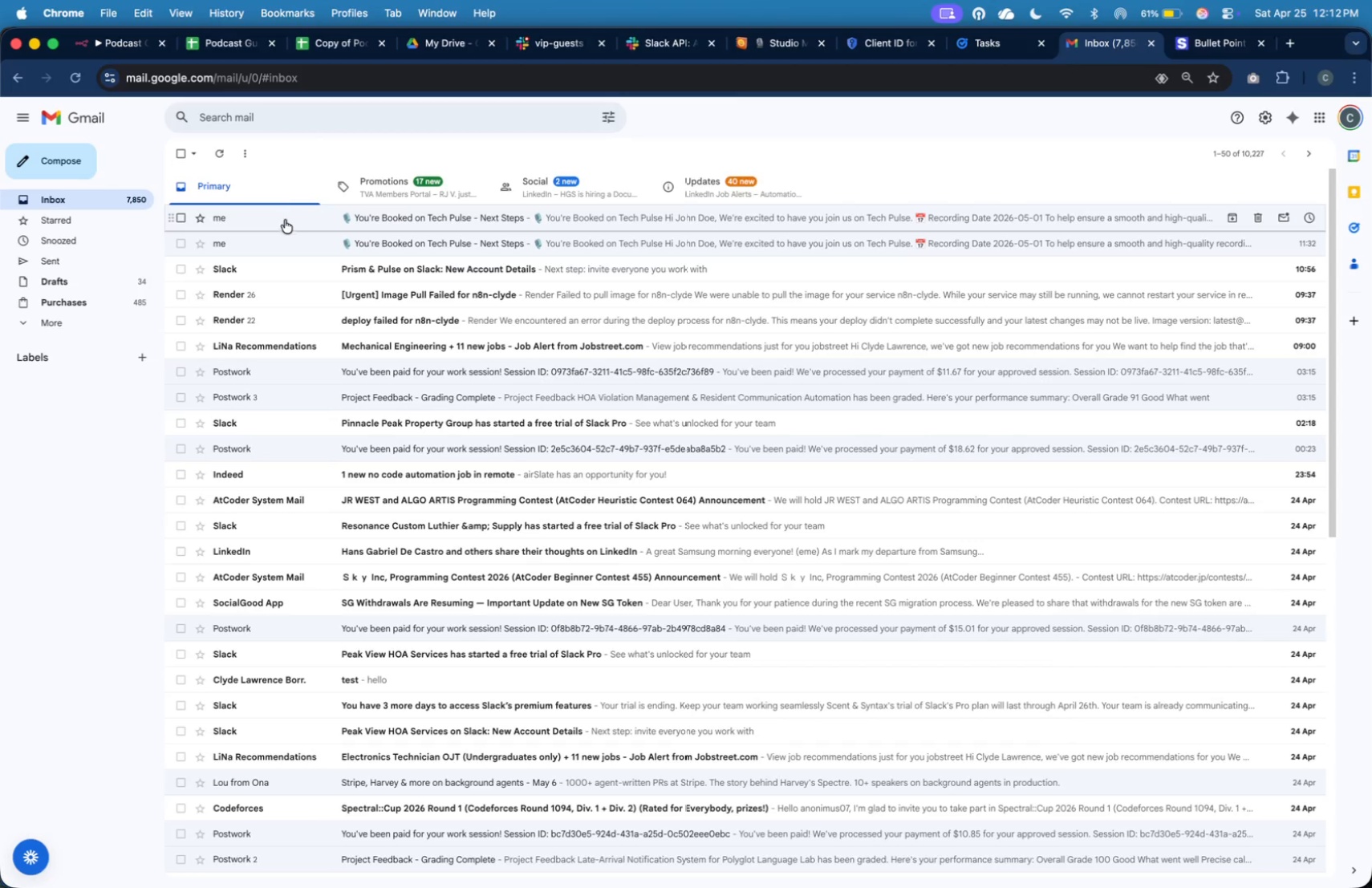 
left_click([140, 202])
 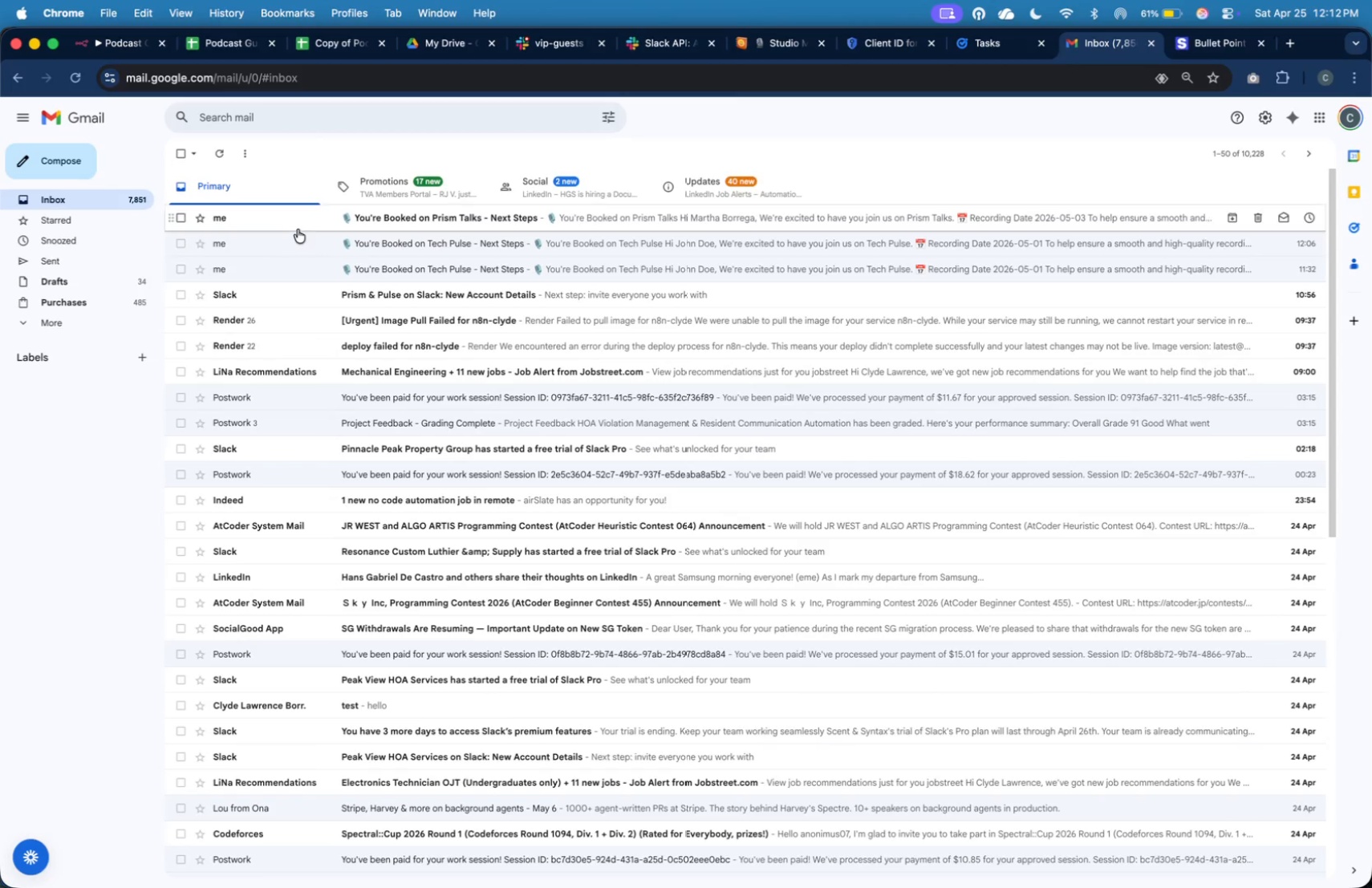 
left_click([304, 226])
 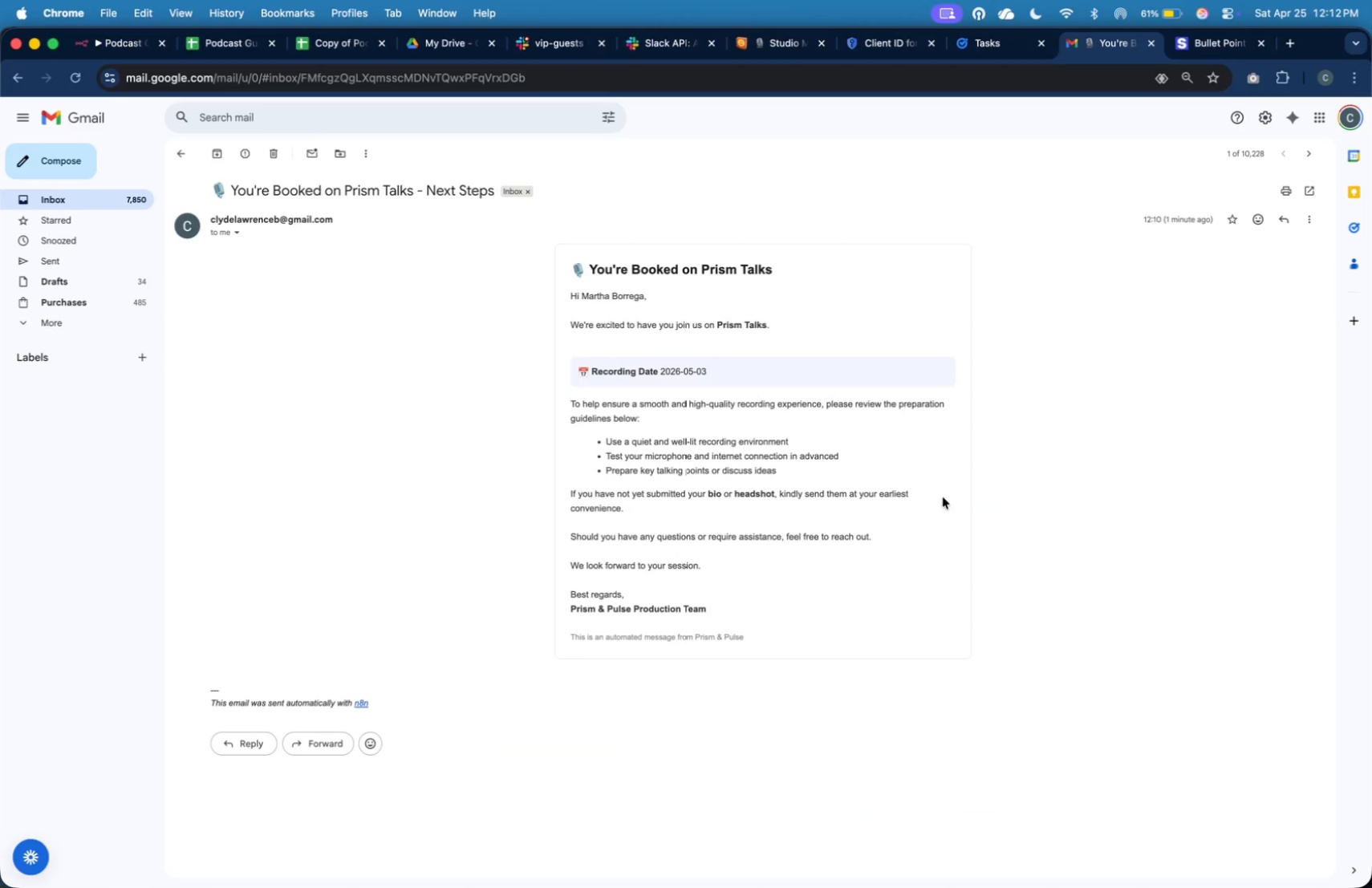 
key(Meta+Shift+4)
 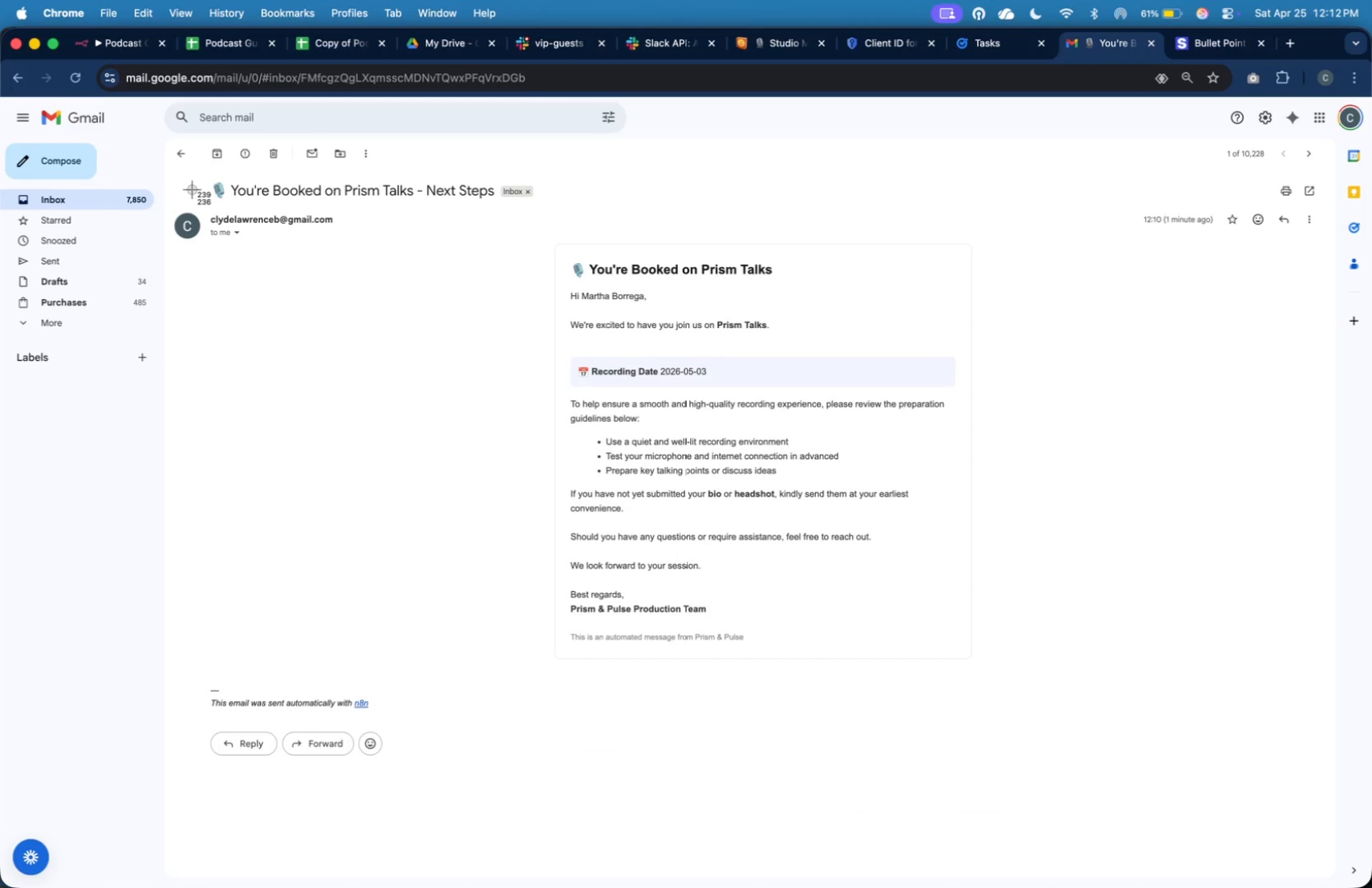 
left_click_drag(start_coordinate=[169, 173], to_coordinate=[1327, 767])
 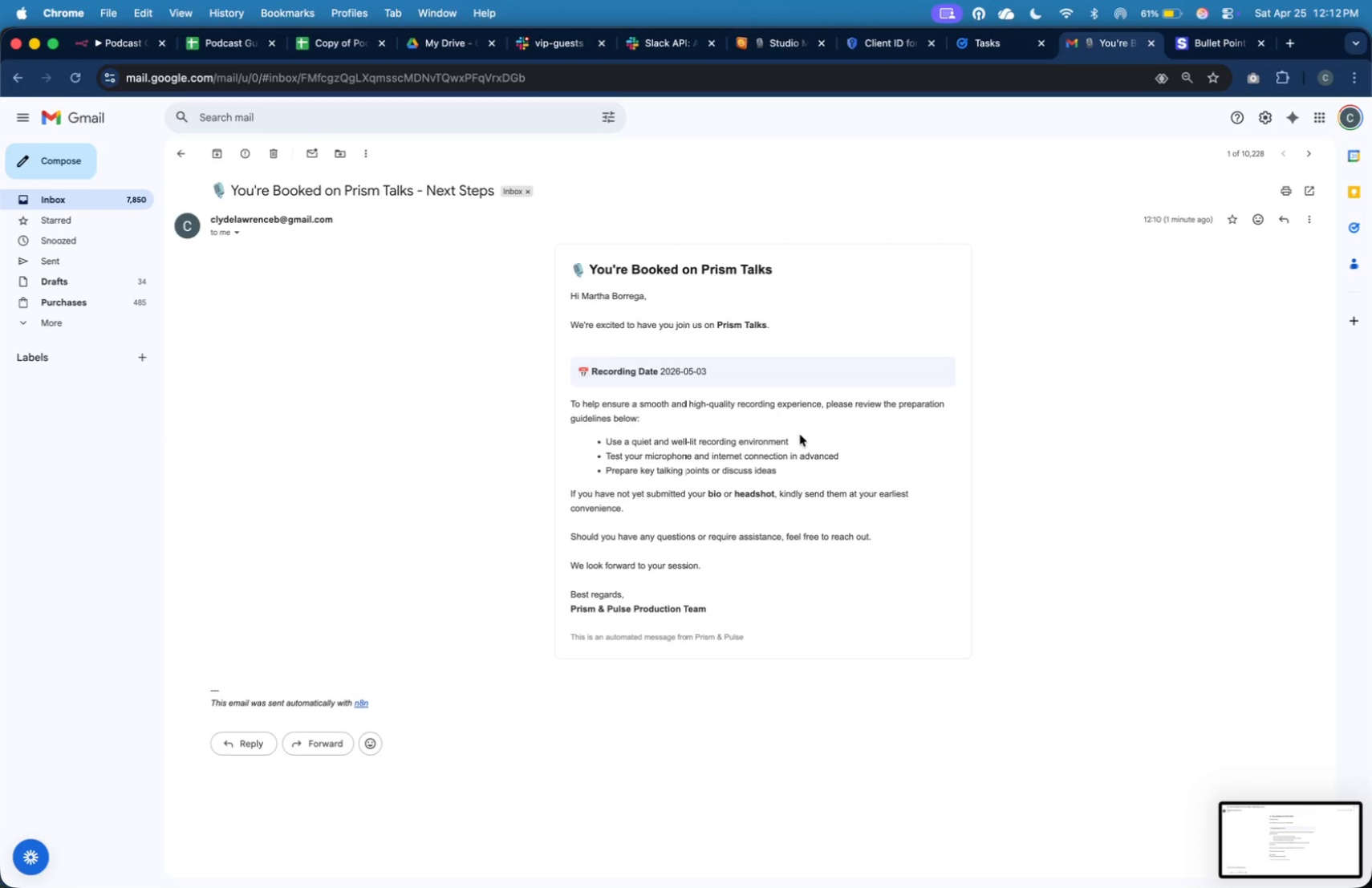 
key(Meta+Tab)
 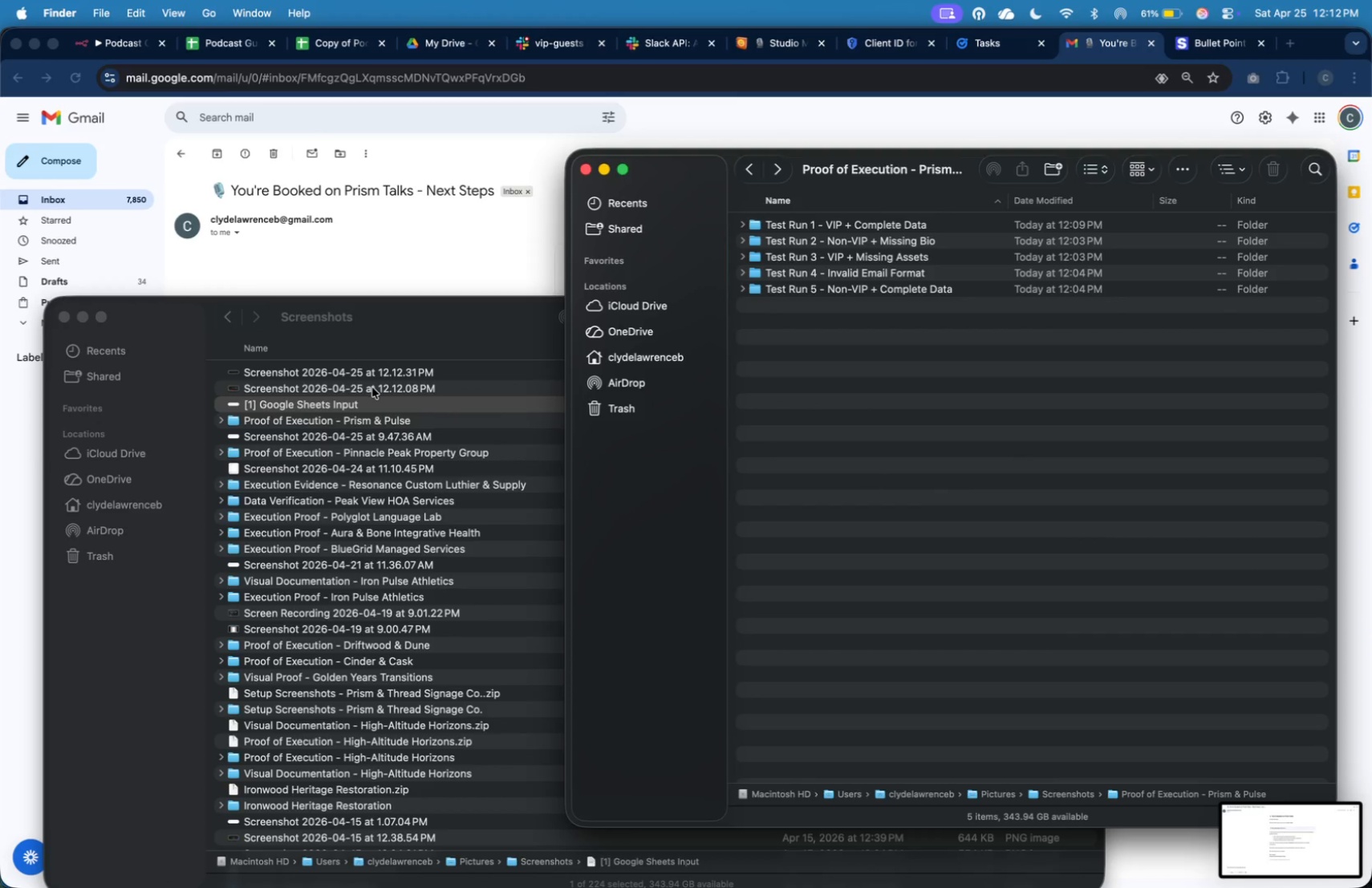 
left_click([375, 382])
 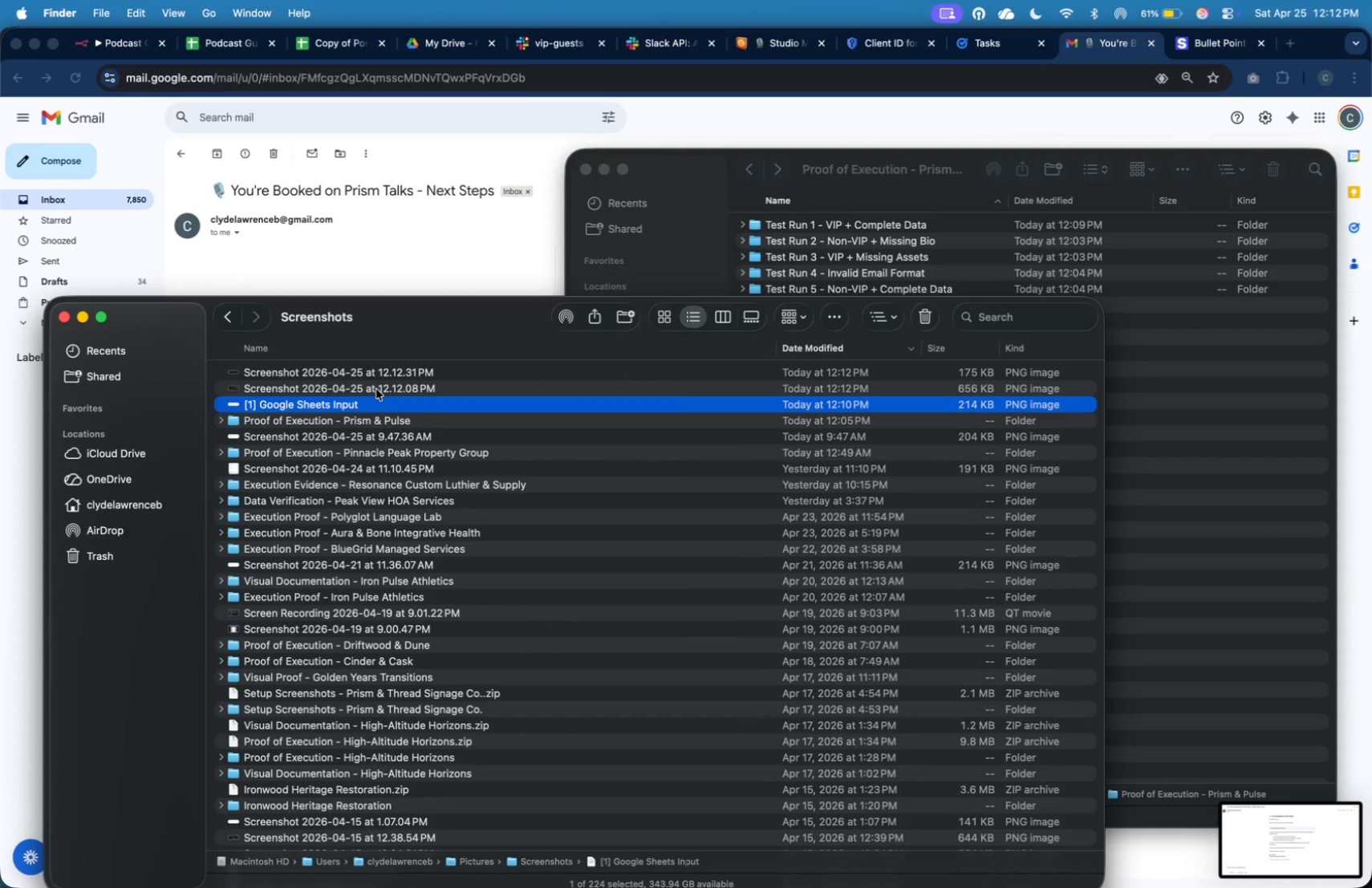 
left_click([376, 389])
 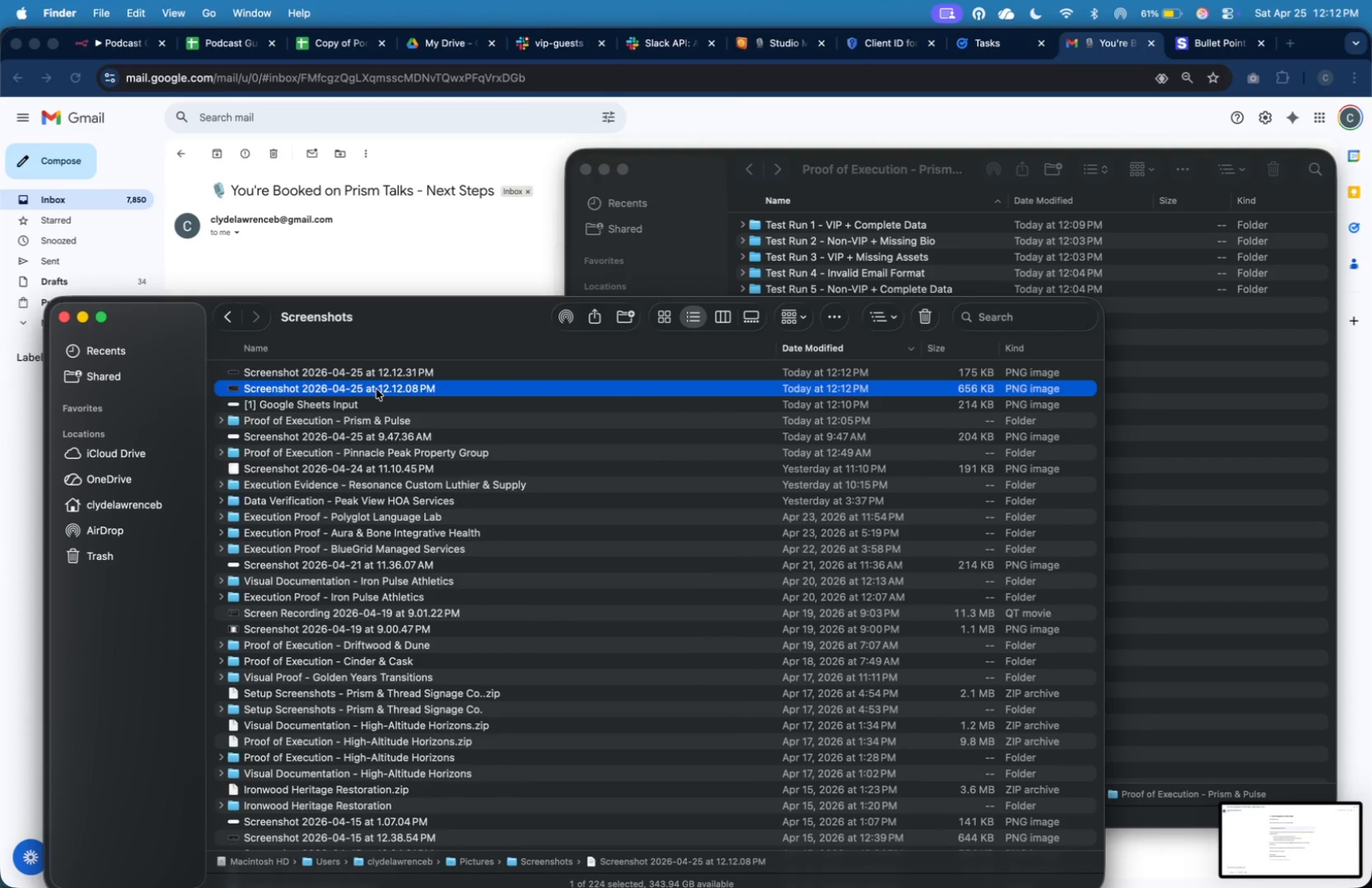 
right_click([376, 389])
 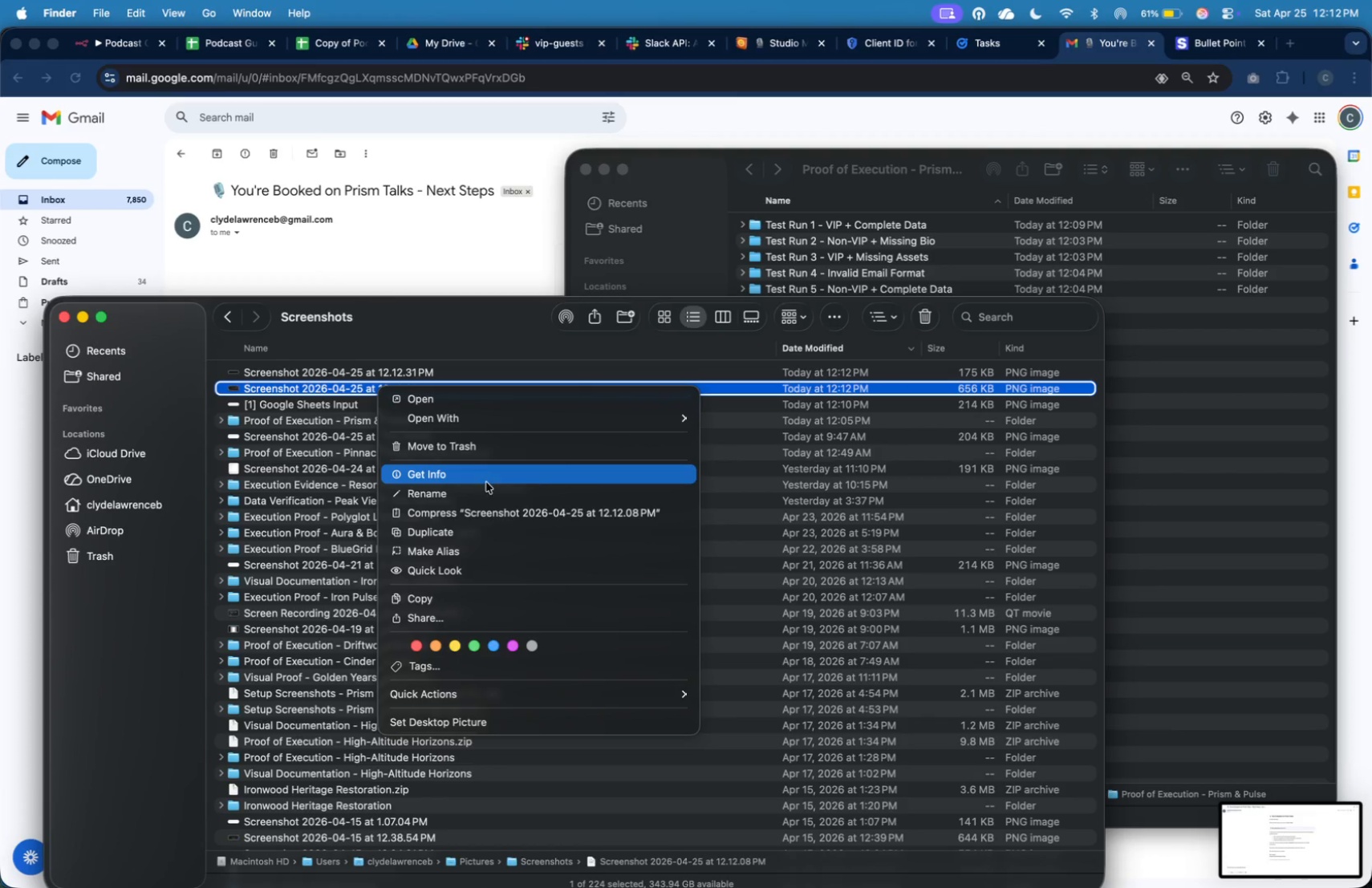 
left_click([488, 485])
 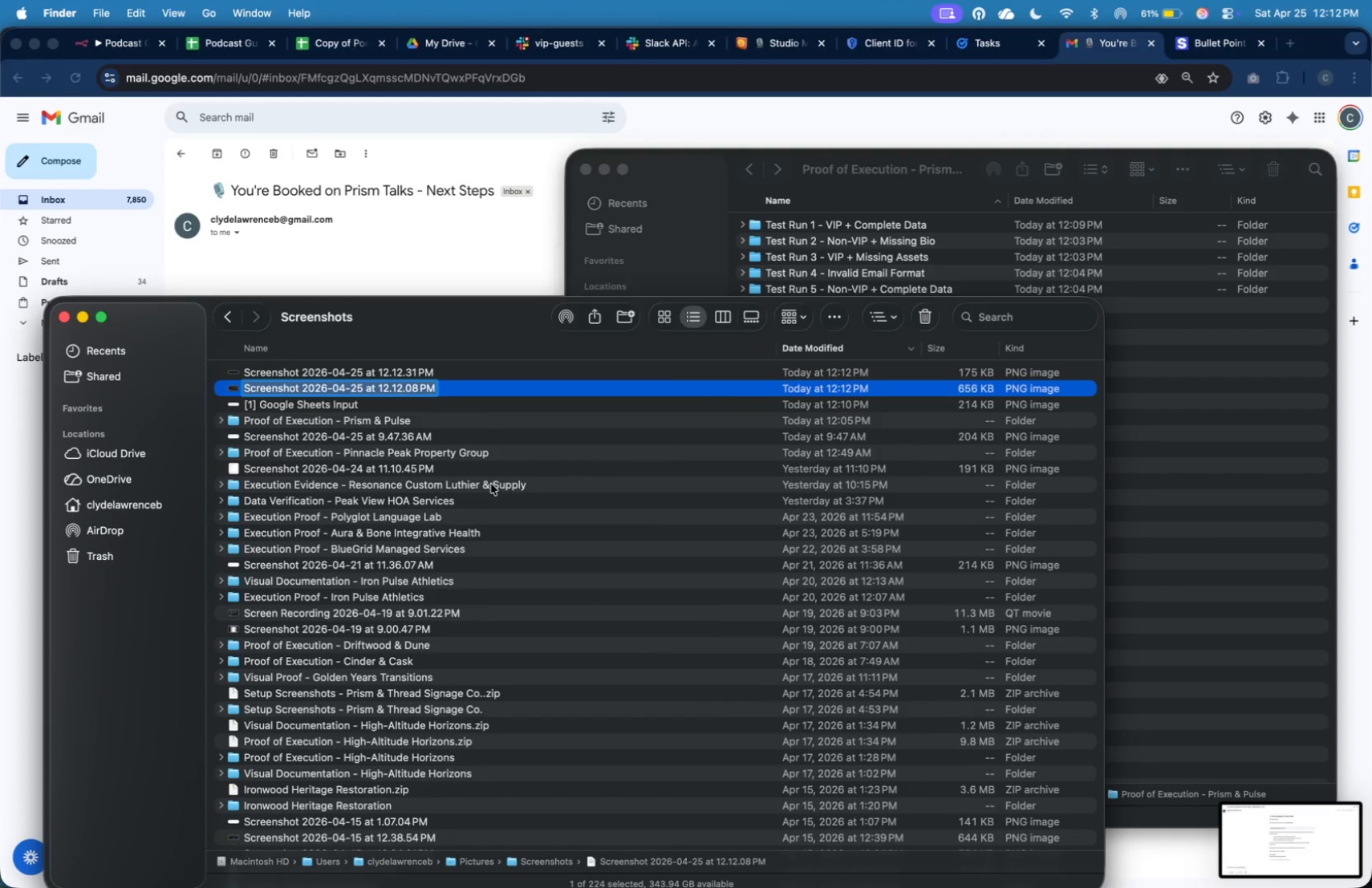 
type([2] n8n Execution Path)
 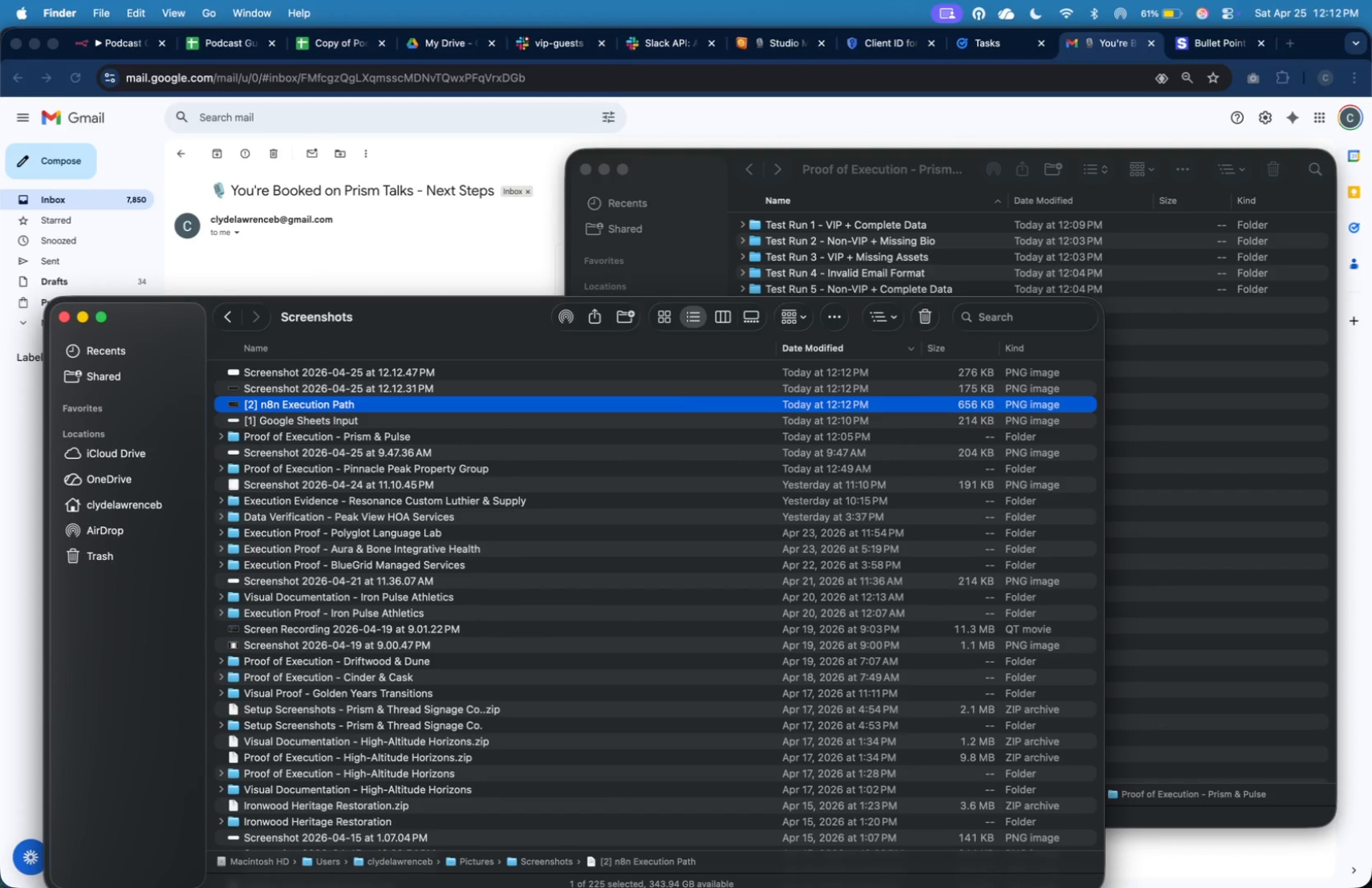 
 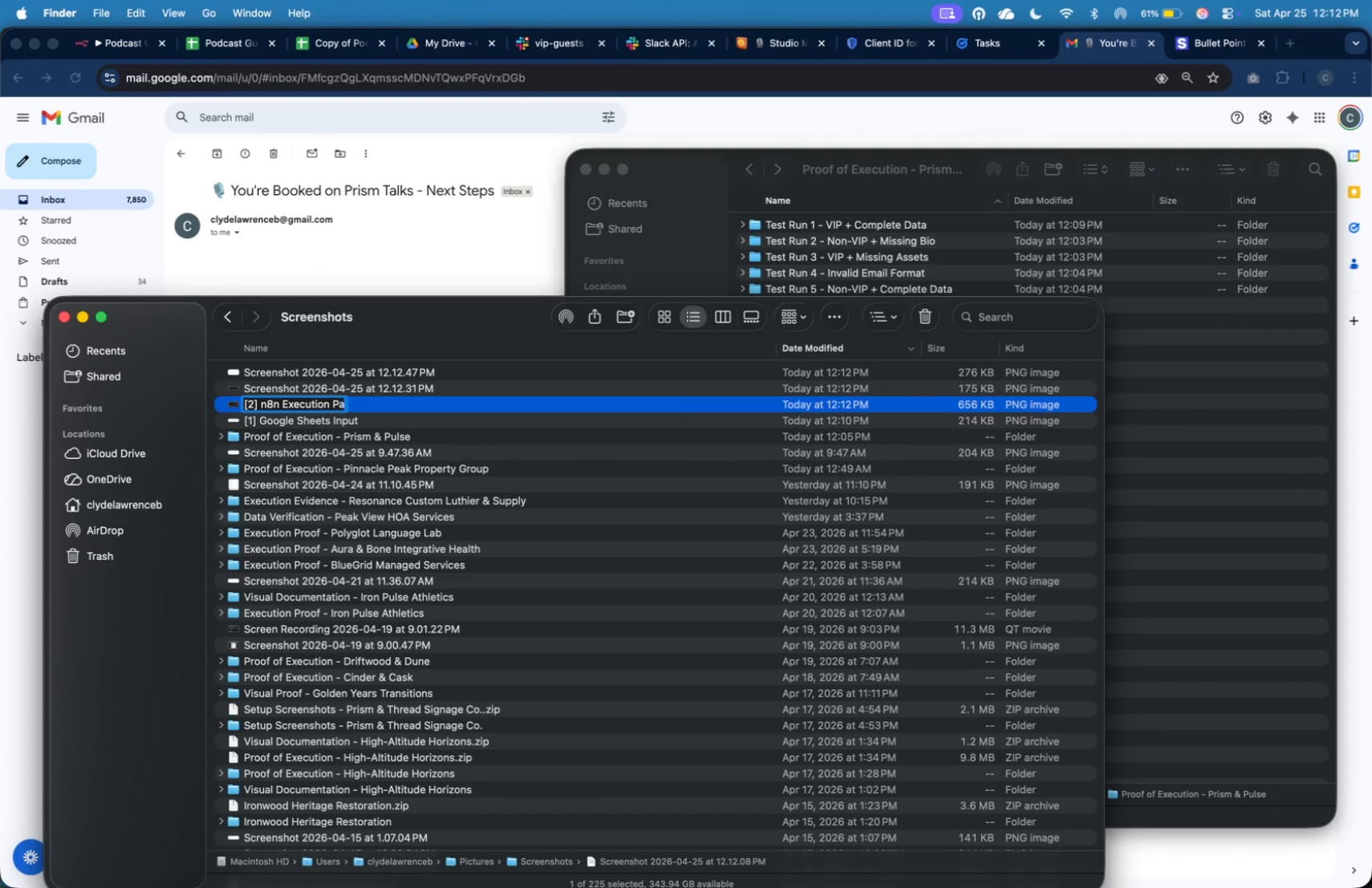 
key(Enter)
 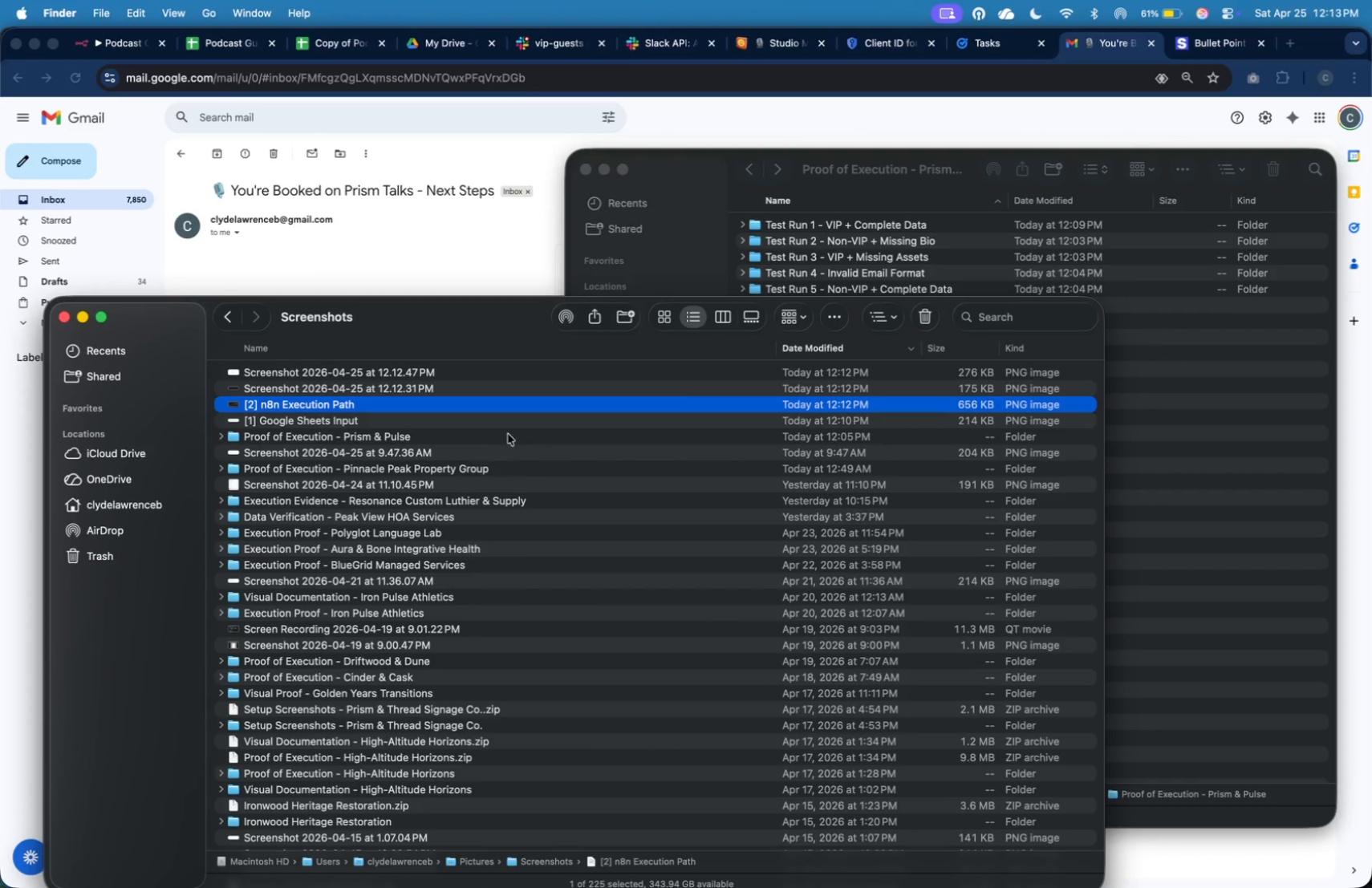 
left_click([530, 395])
 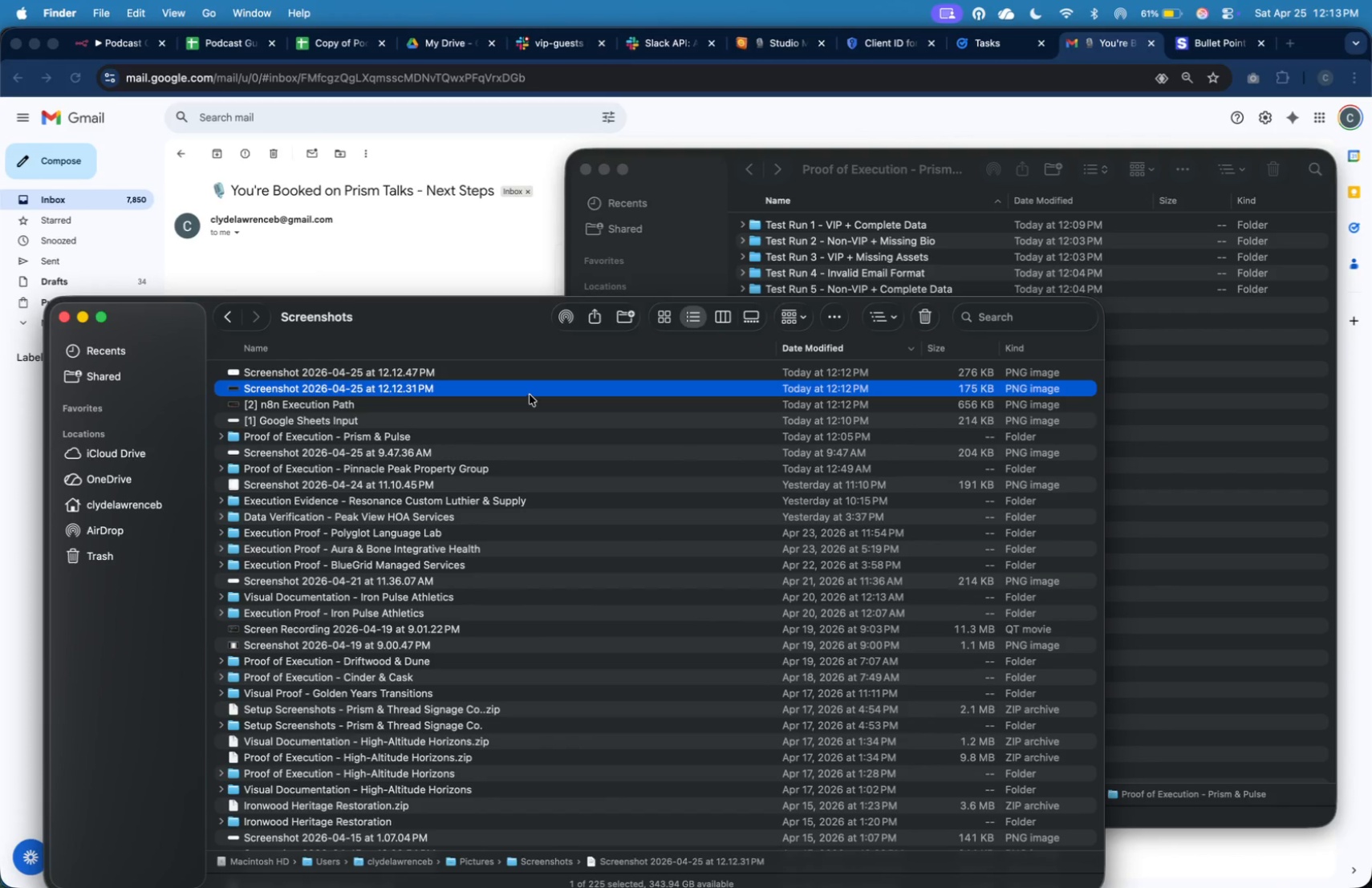 
right_click([530, 395])
 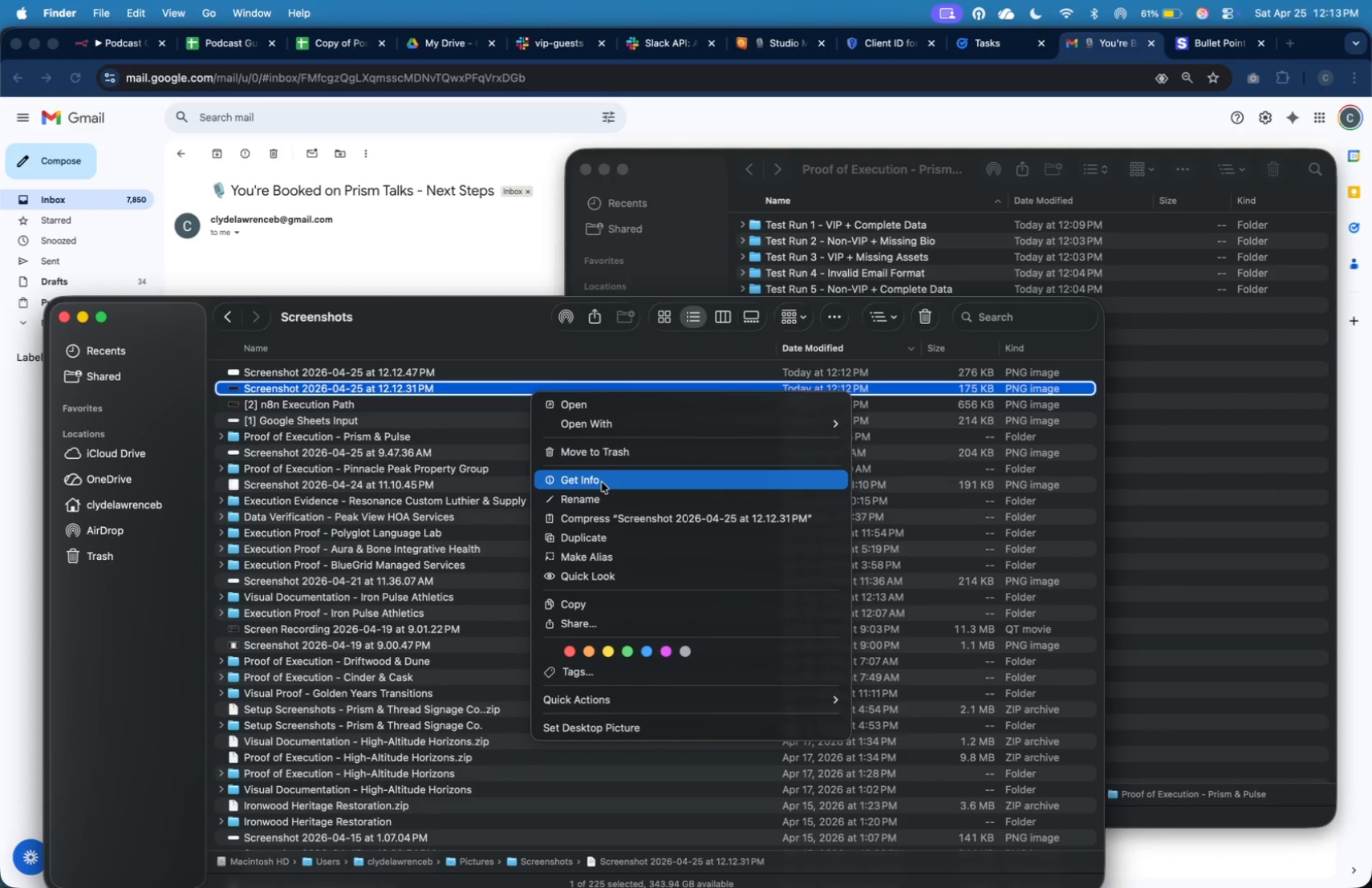 
left_click([605, 495])
 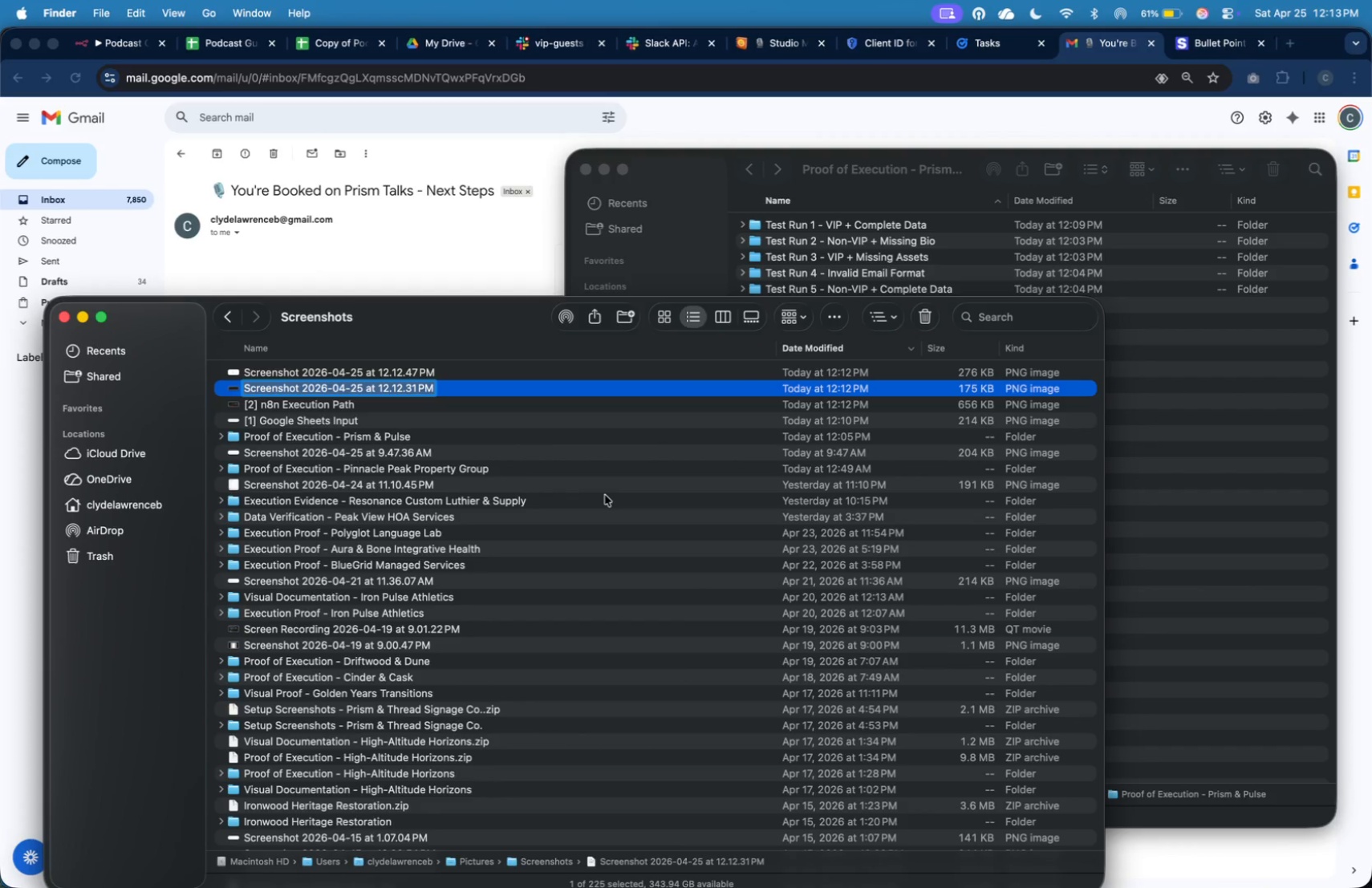 
type([3] Google Task Updat)
key(Backspace)
key(Backspace)
key(Backspace)
key(Backspace)
key(Backspace)
type(Log)
 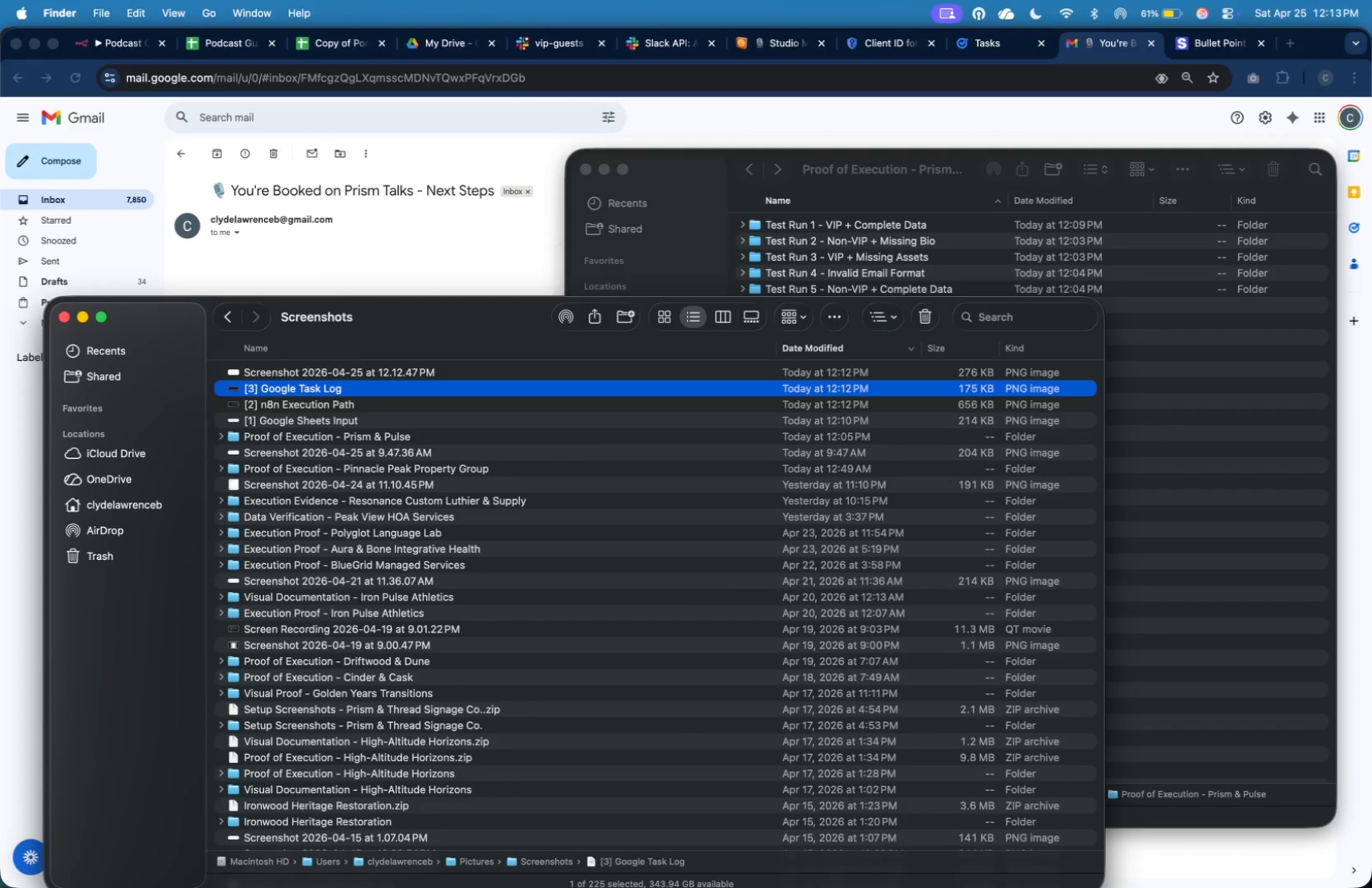 
 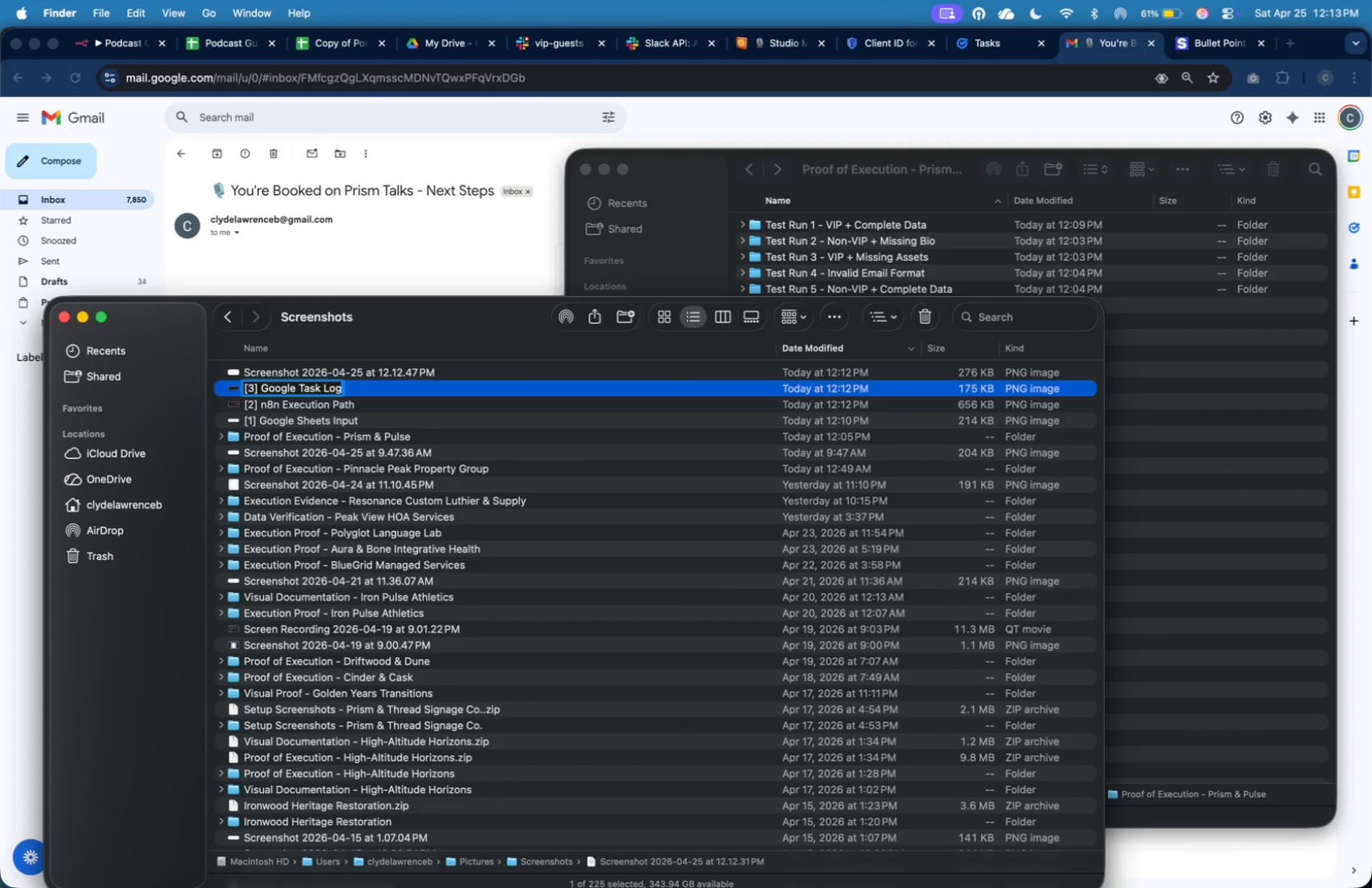 
key(Enter)
 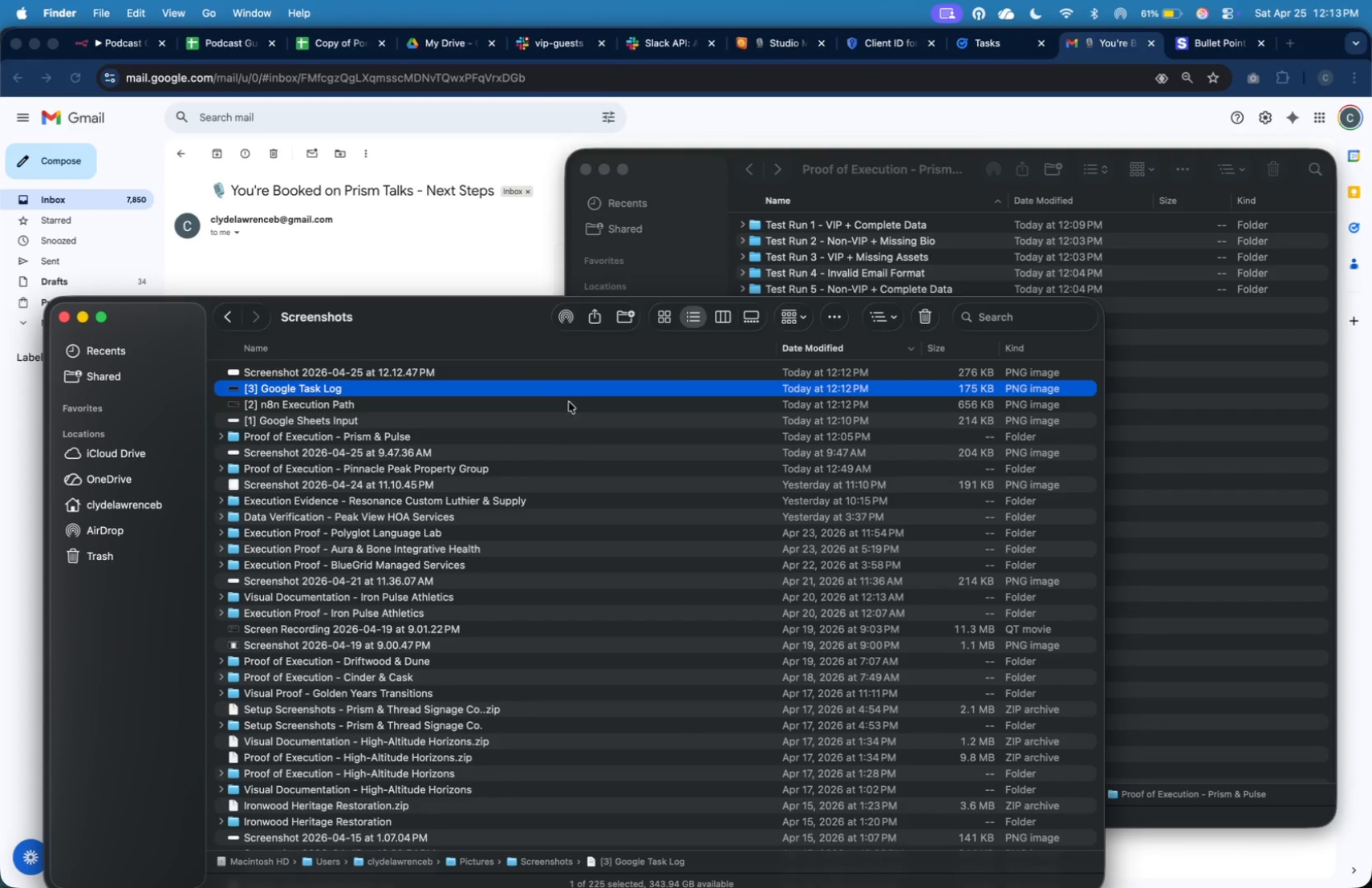 
left_click([580, 375])
 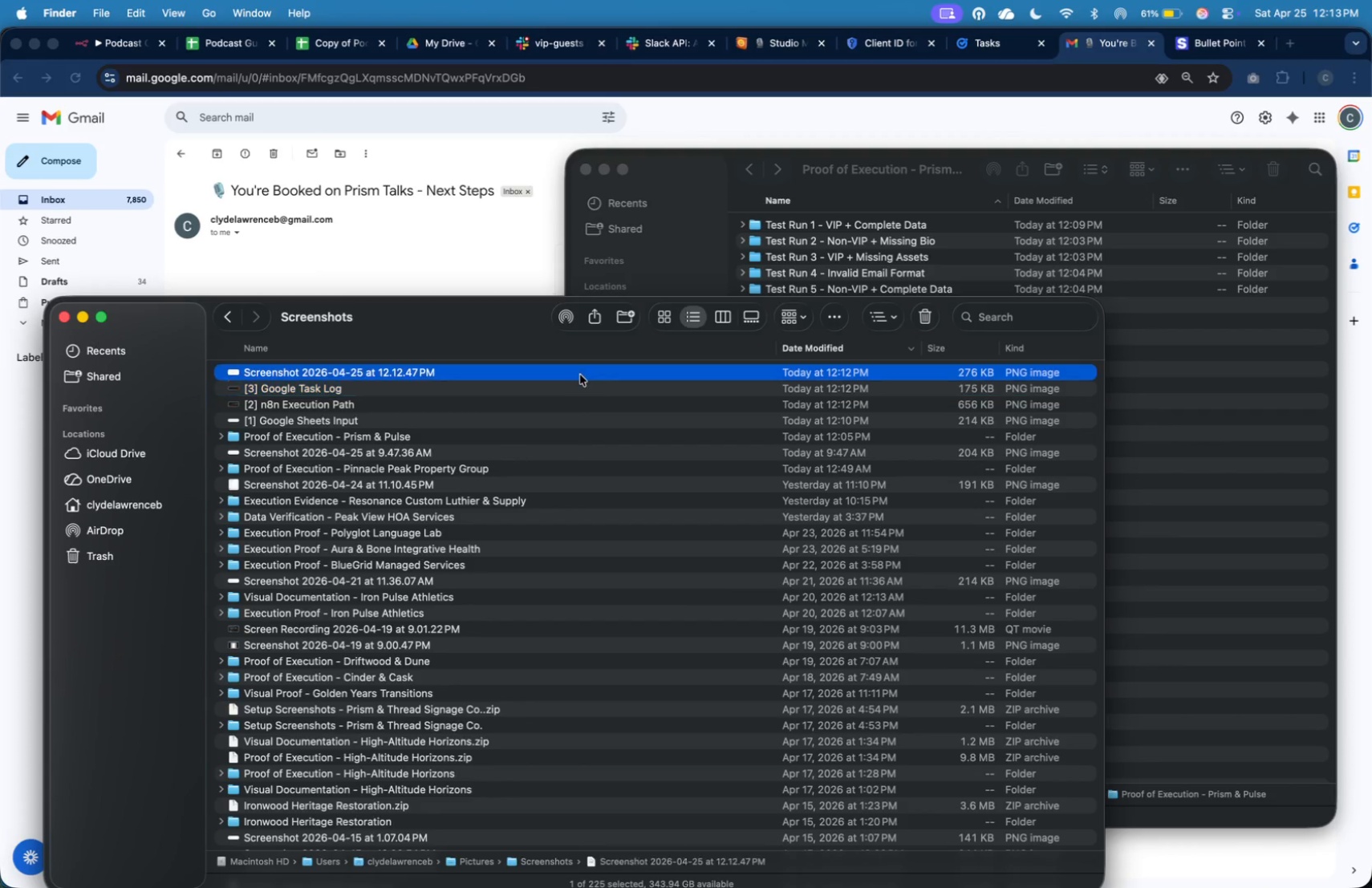 
right_click([580, 375])
 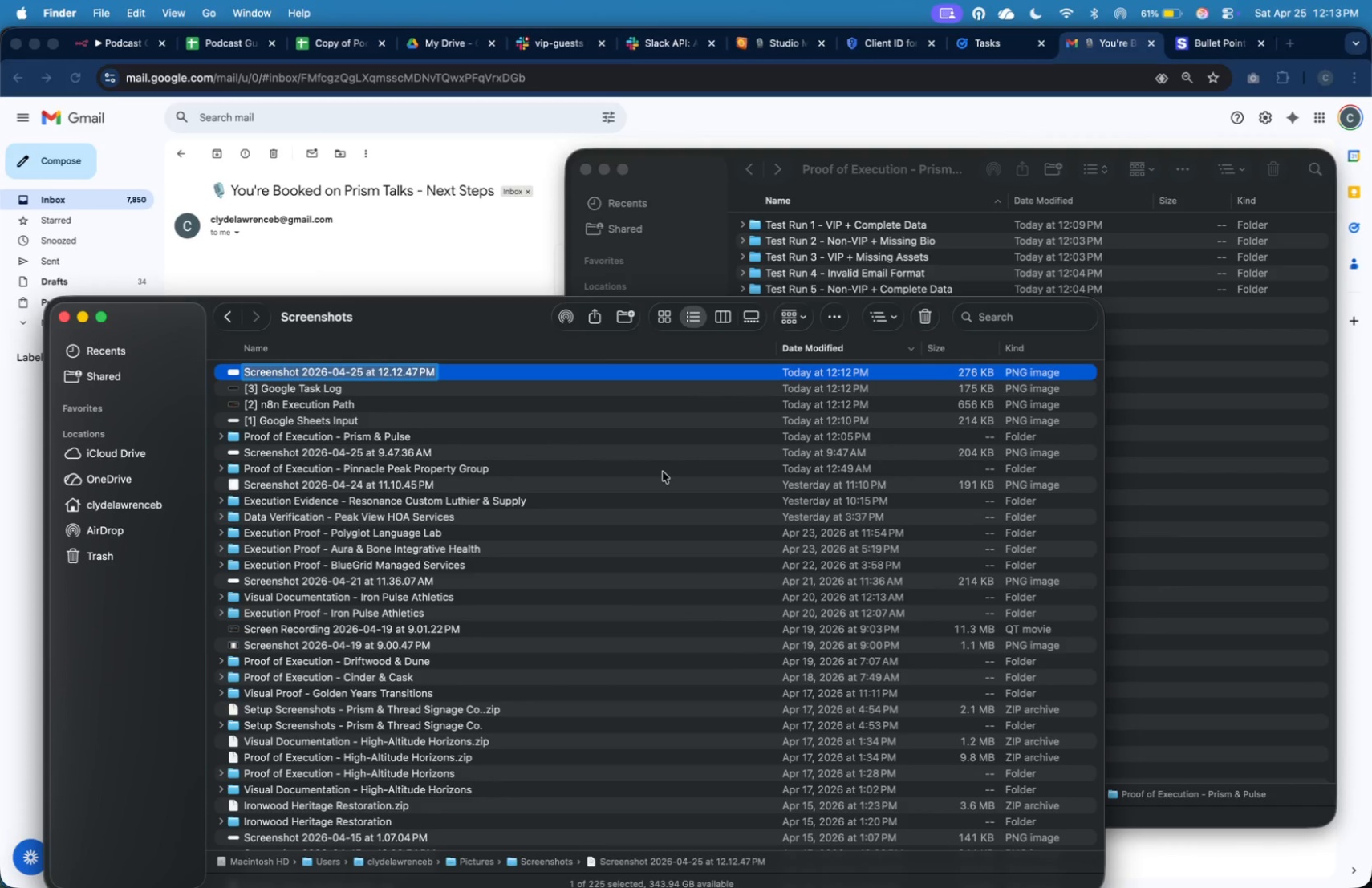 
type([4] Email Notification)
 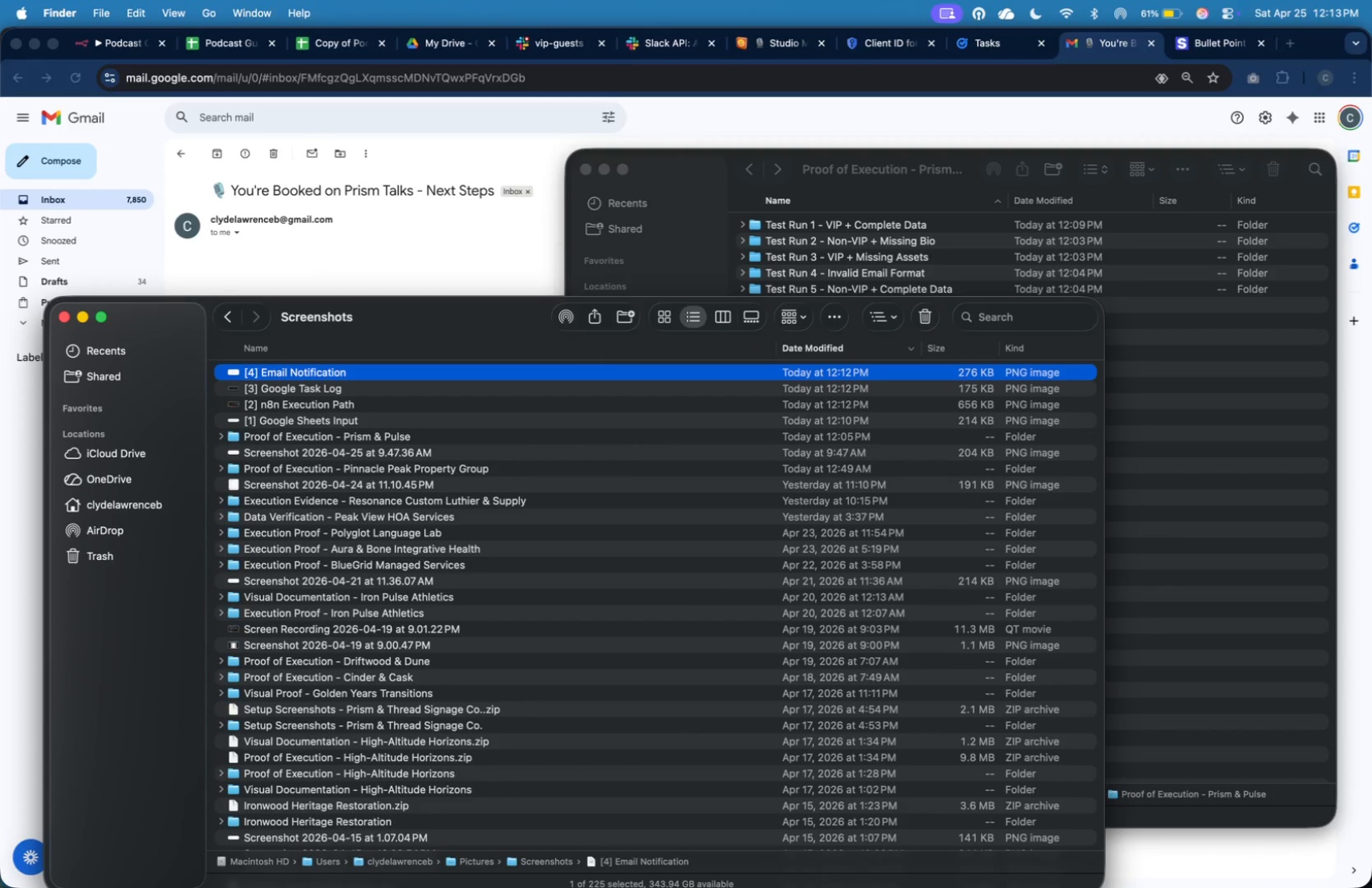 
 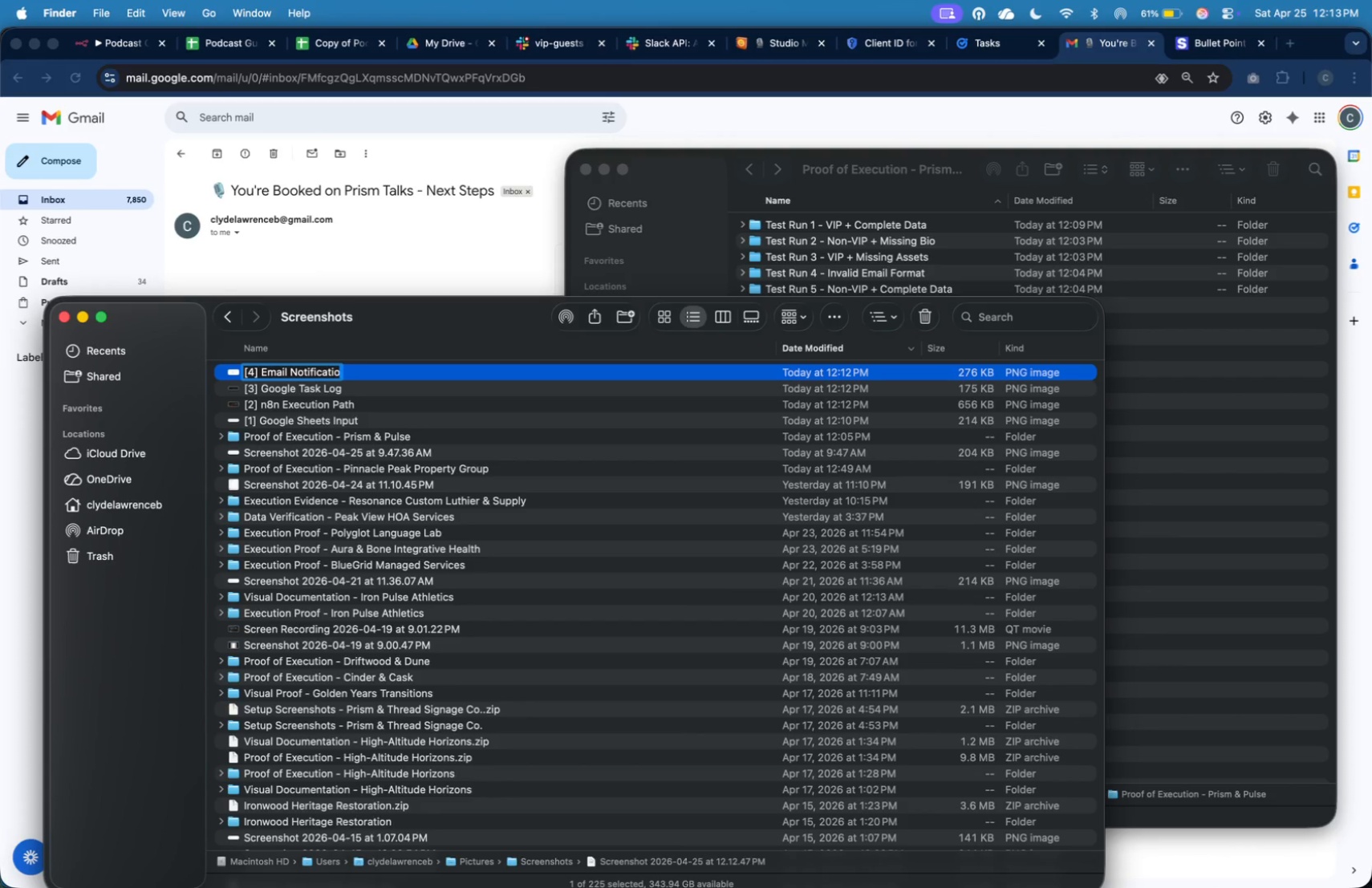 
key(Enter)
 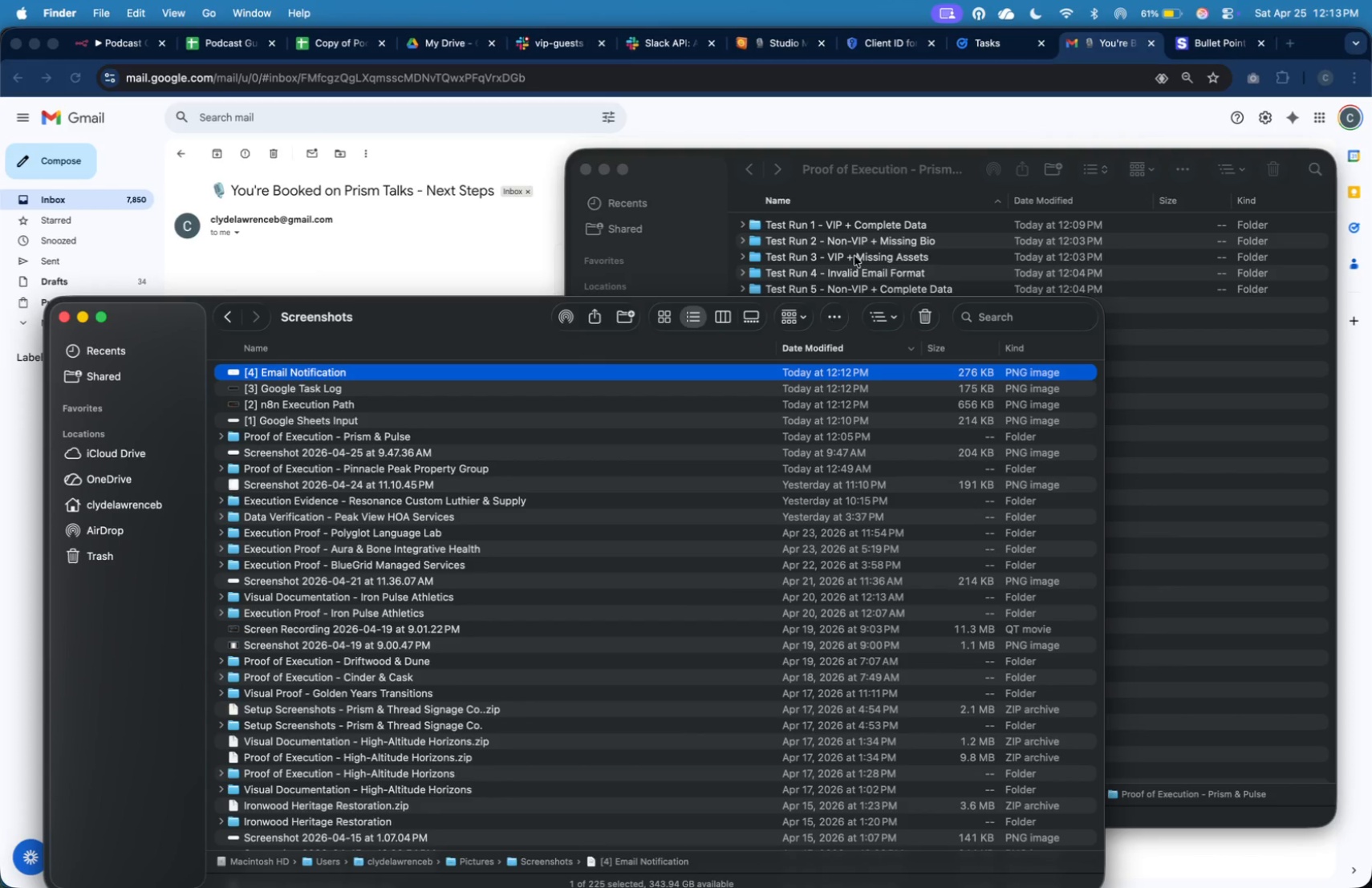 
double_click([861, 247])
 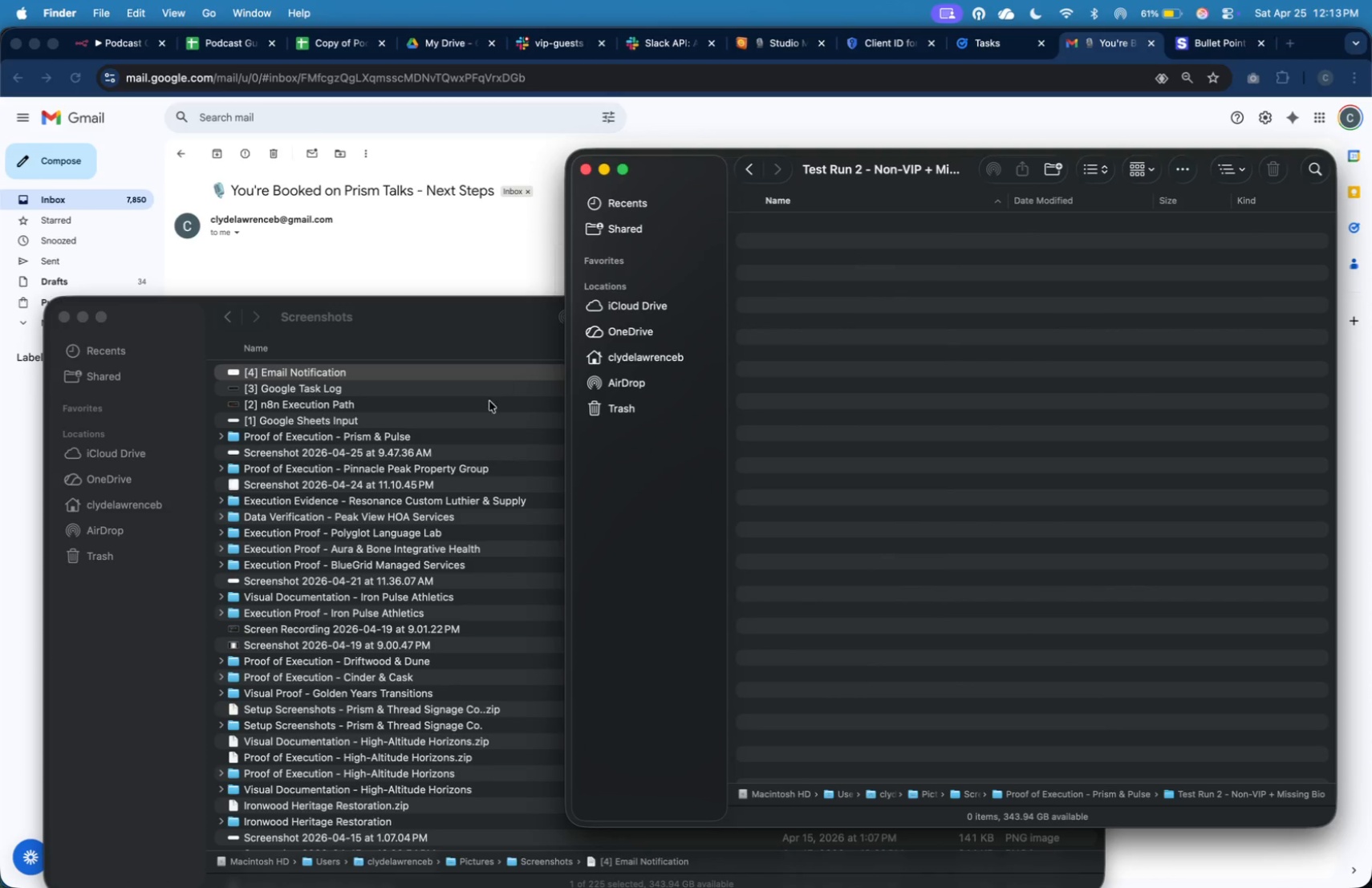 
left_click([497, 421])
 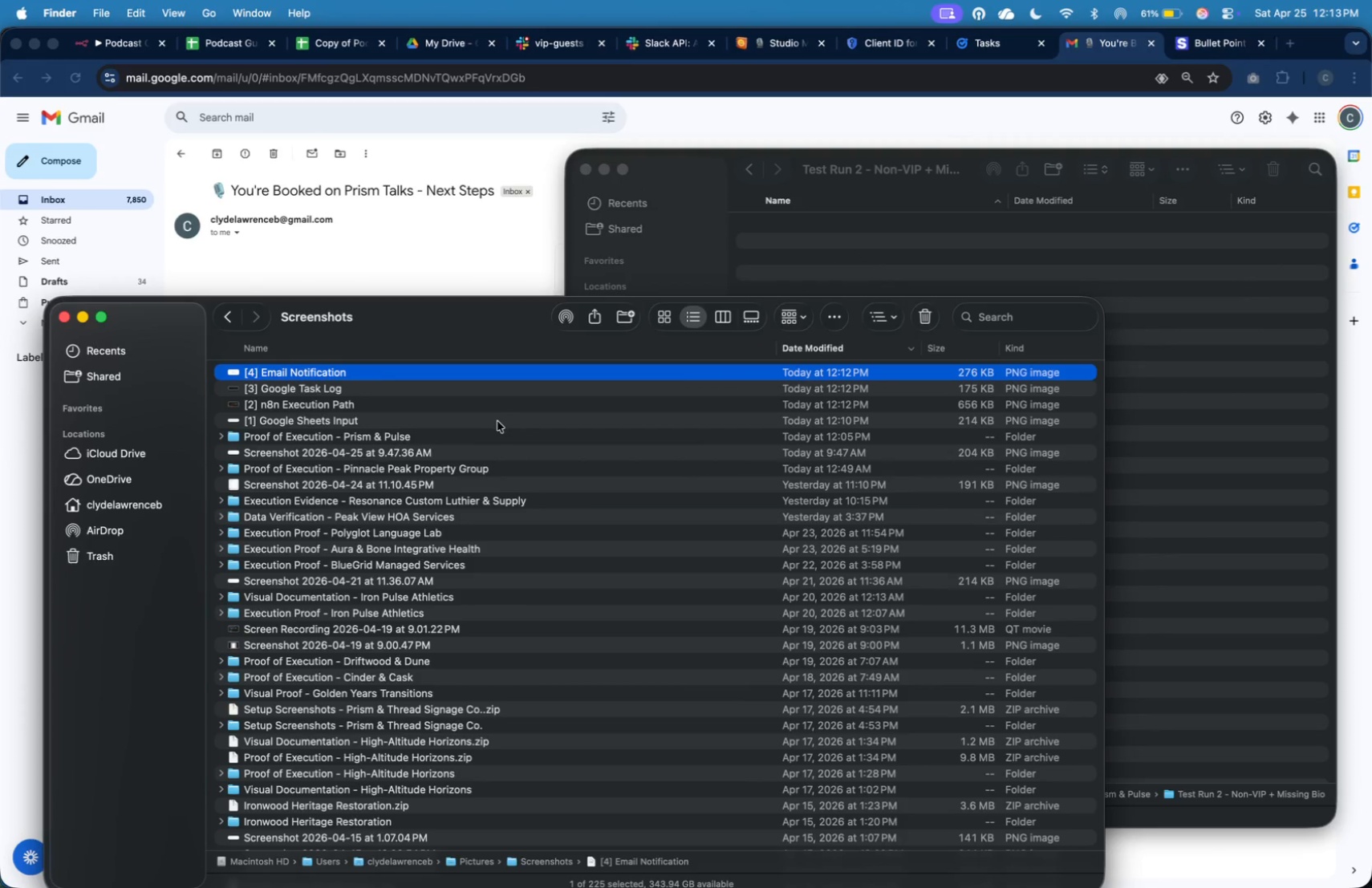 
left_click([497, 421])
 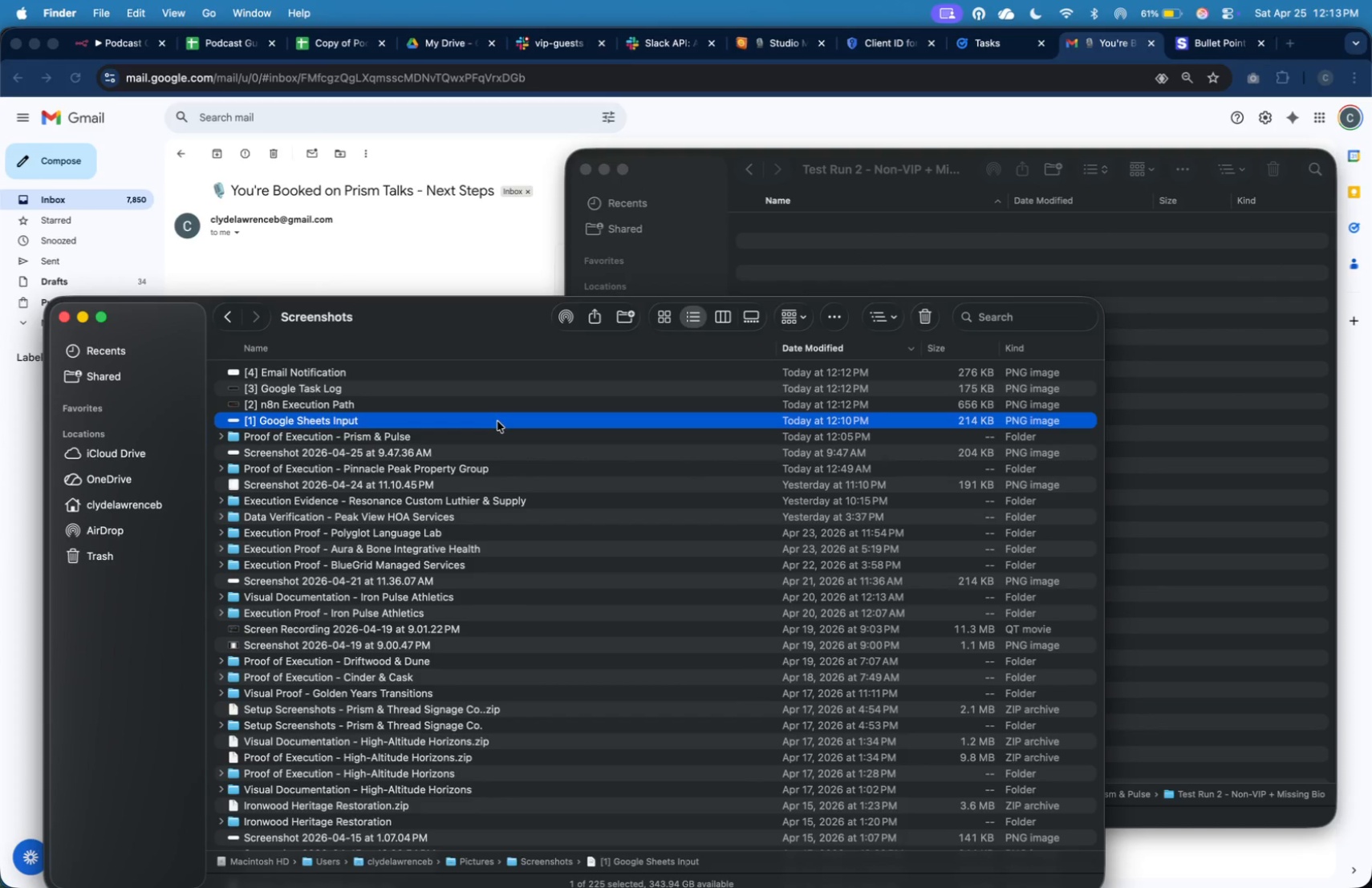 
key(Shift+ArrowUp)
 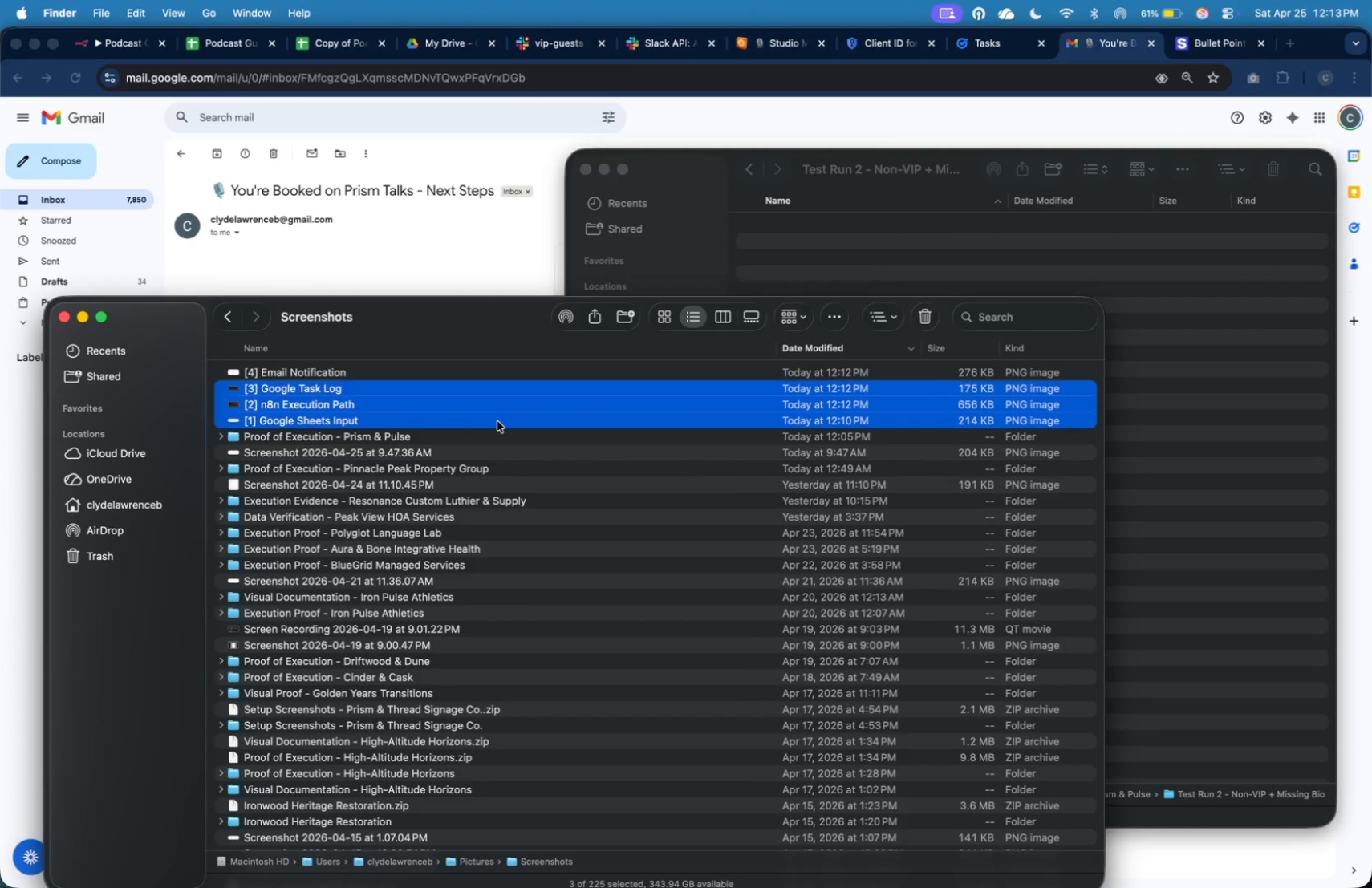 
key(Shift+ArrowUp)
 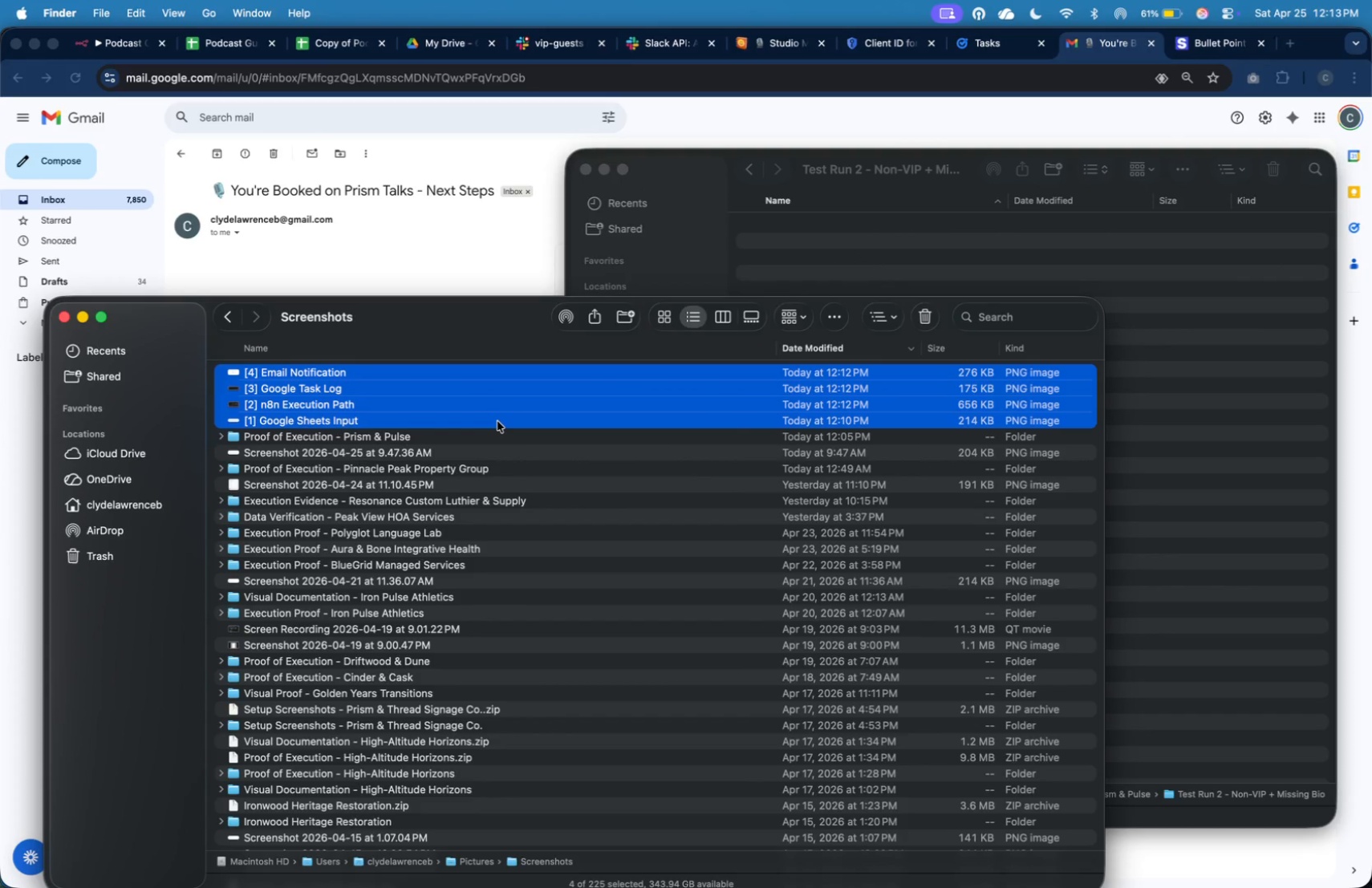 
key(Shift+ArrowUp)
 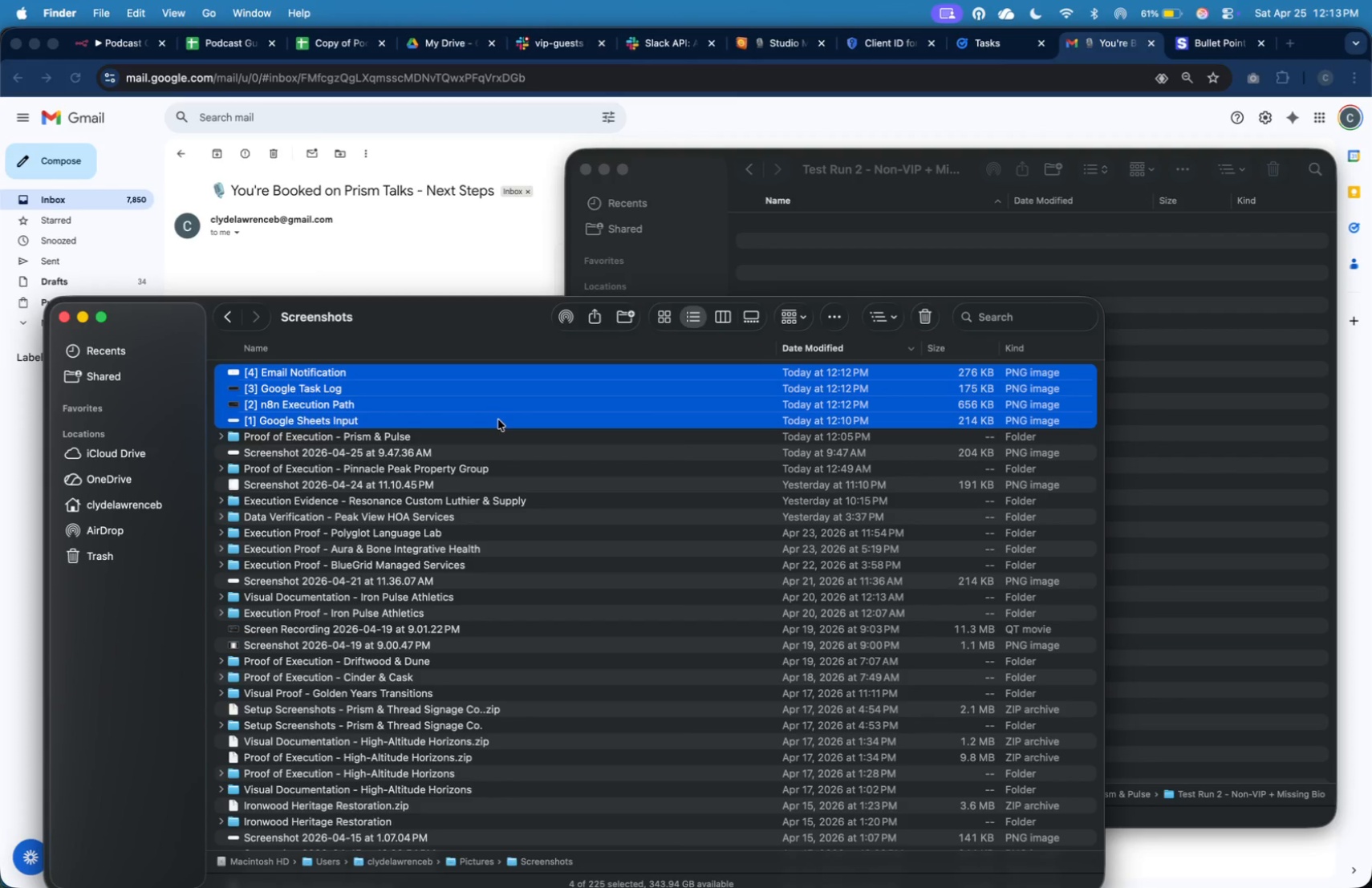 
left_click_drag(start_coordinate=[503, 417], to_coordinate=[843, 271])
 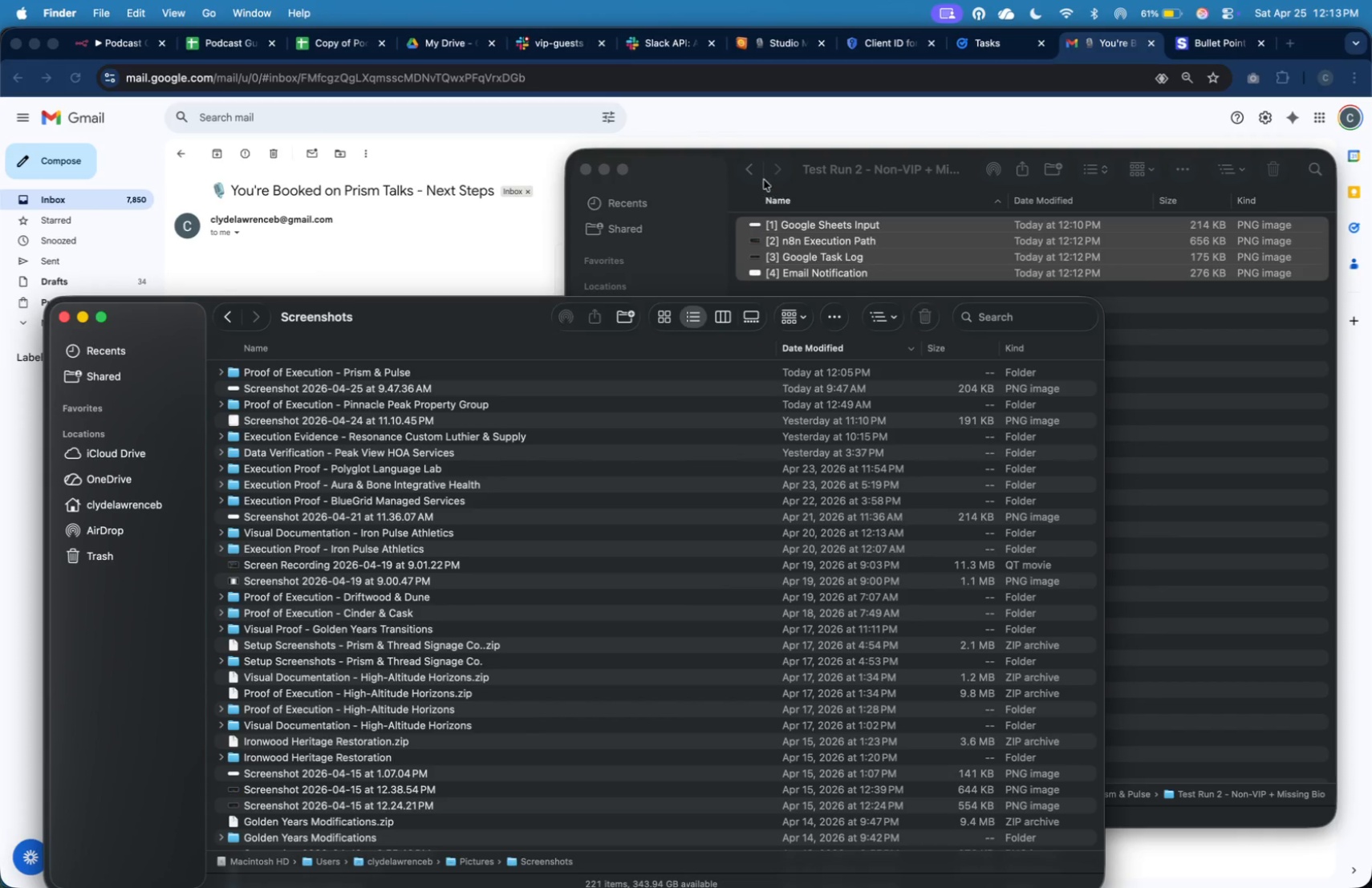 
left_click([753, 173])
 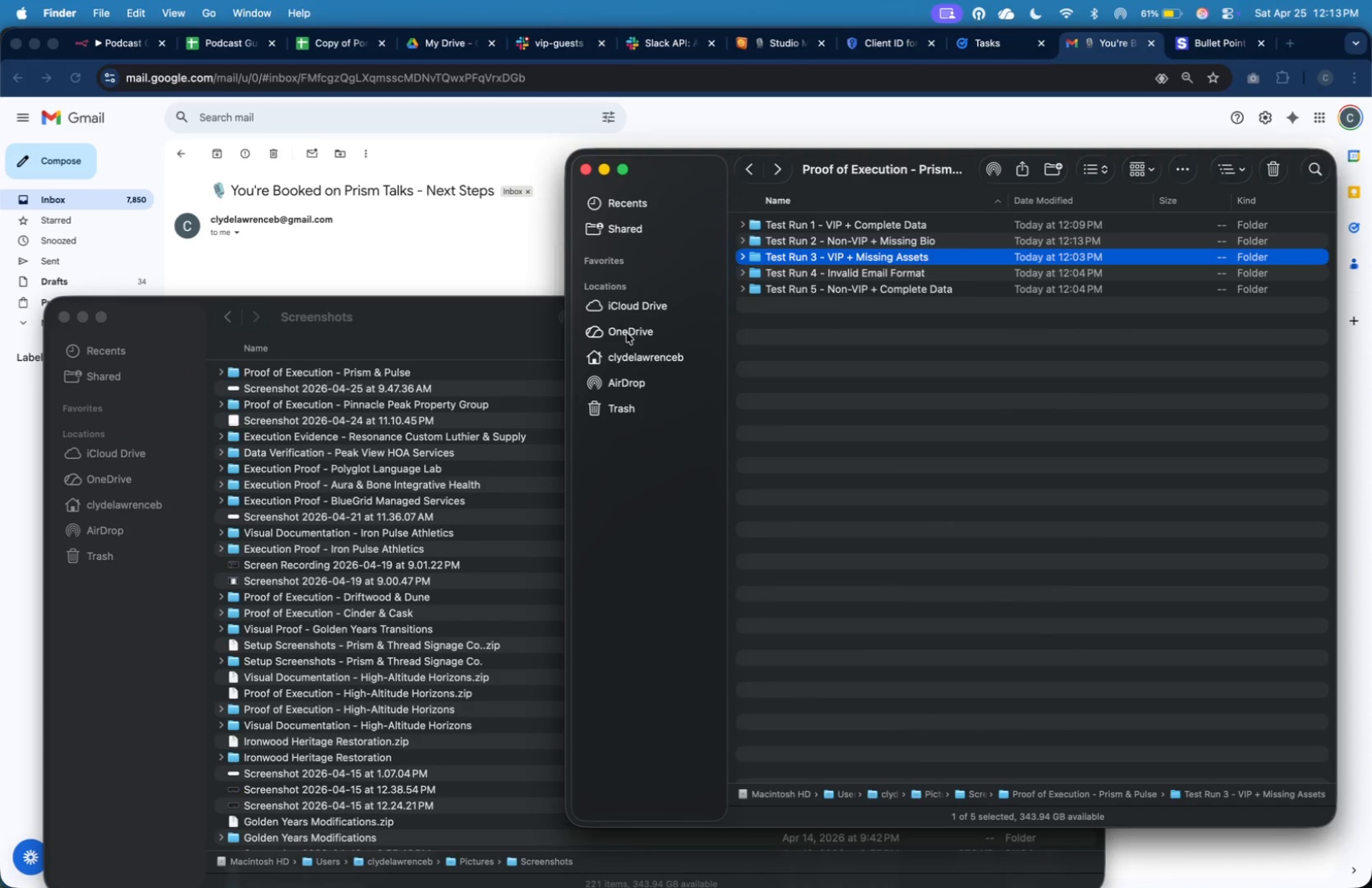 
wait(12.9)
 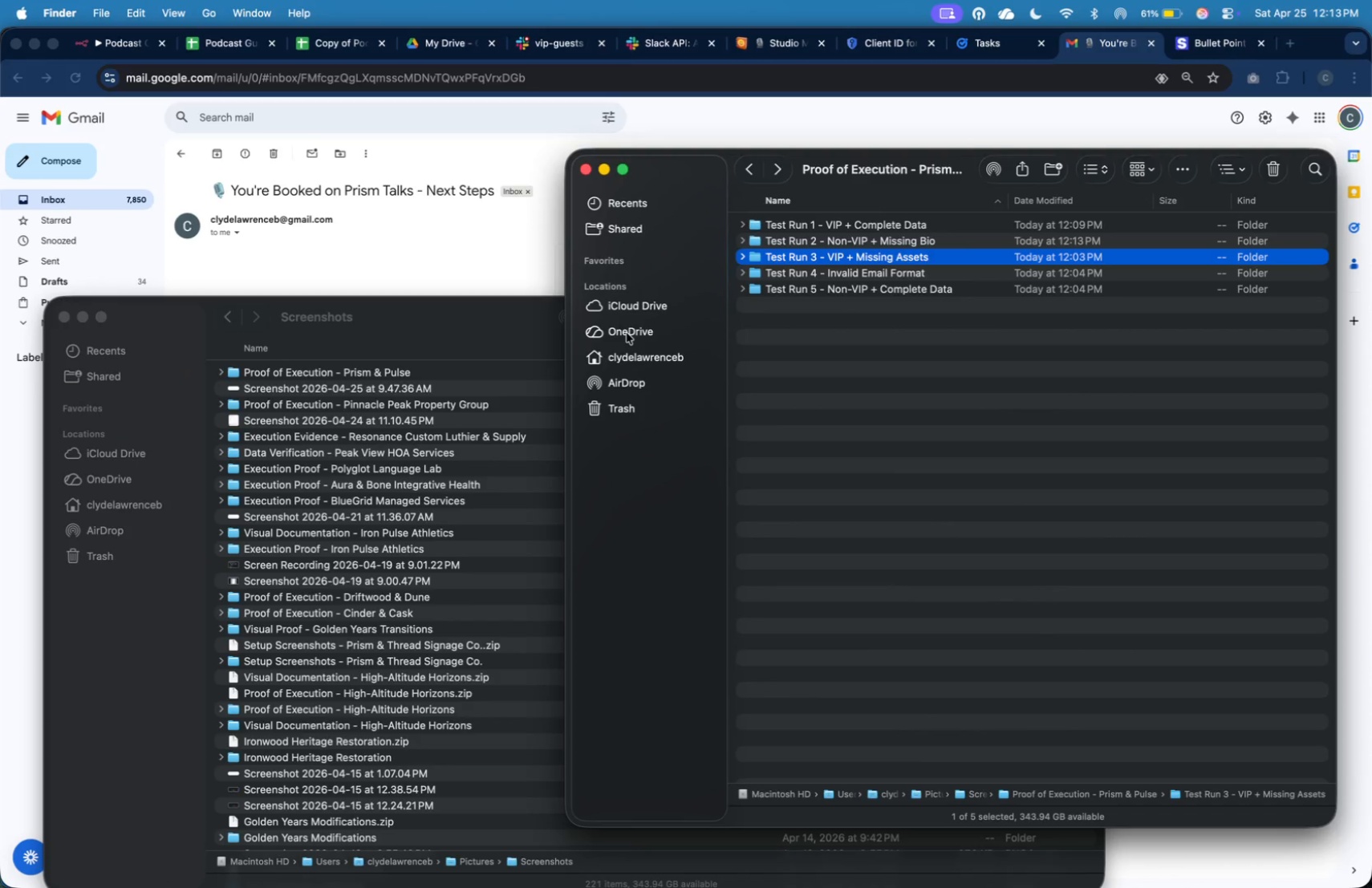 
left_click([327, 36])
 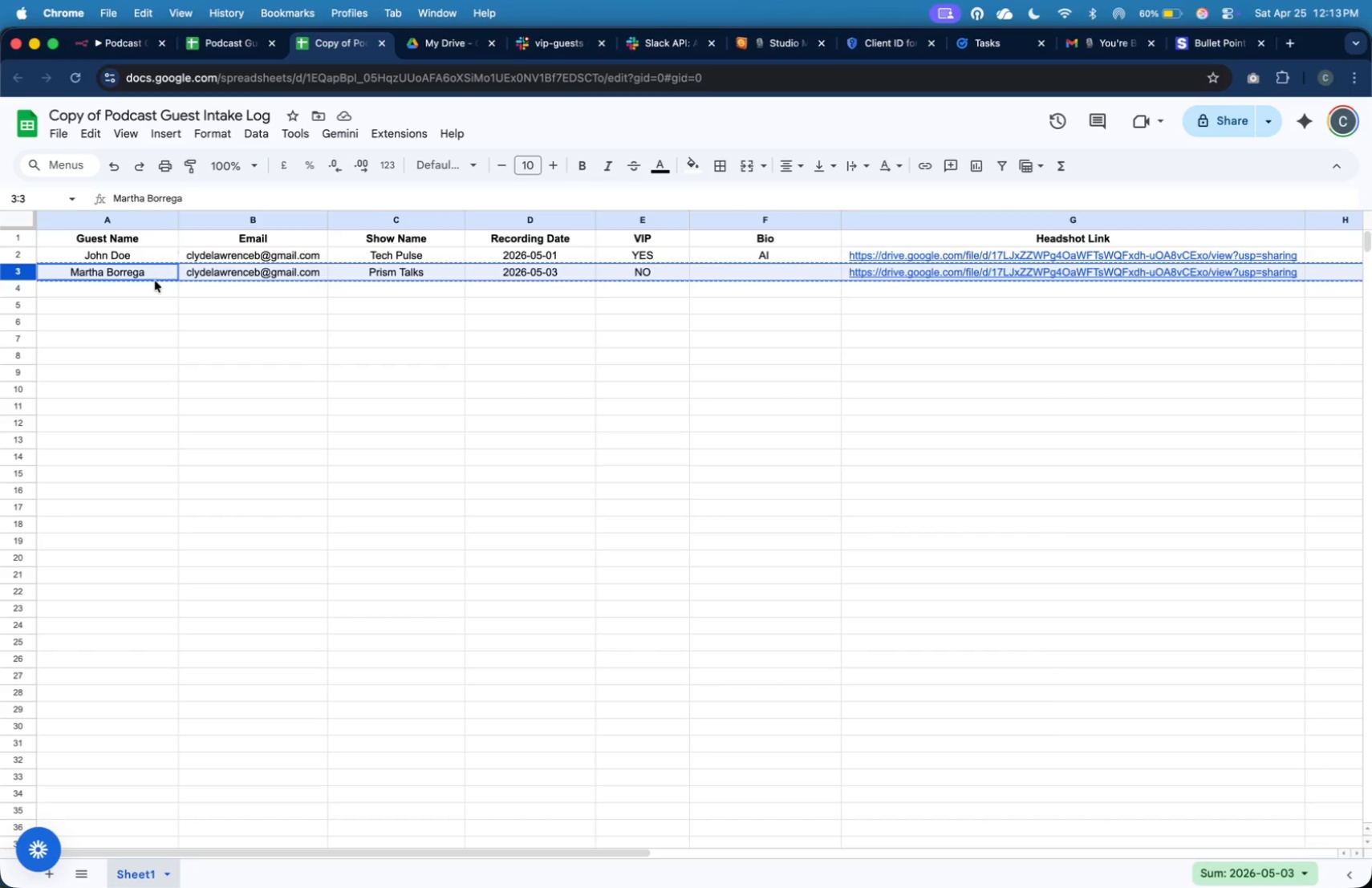 
left_click([150, 288])
 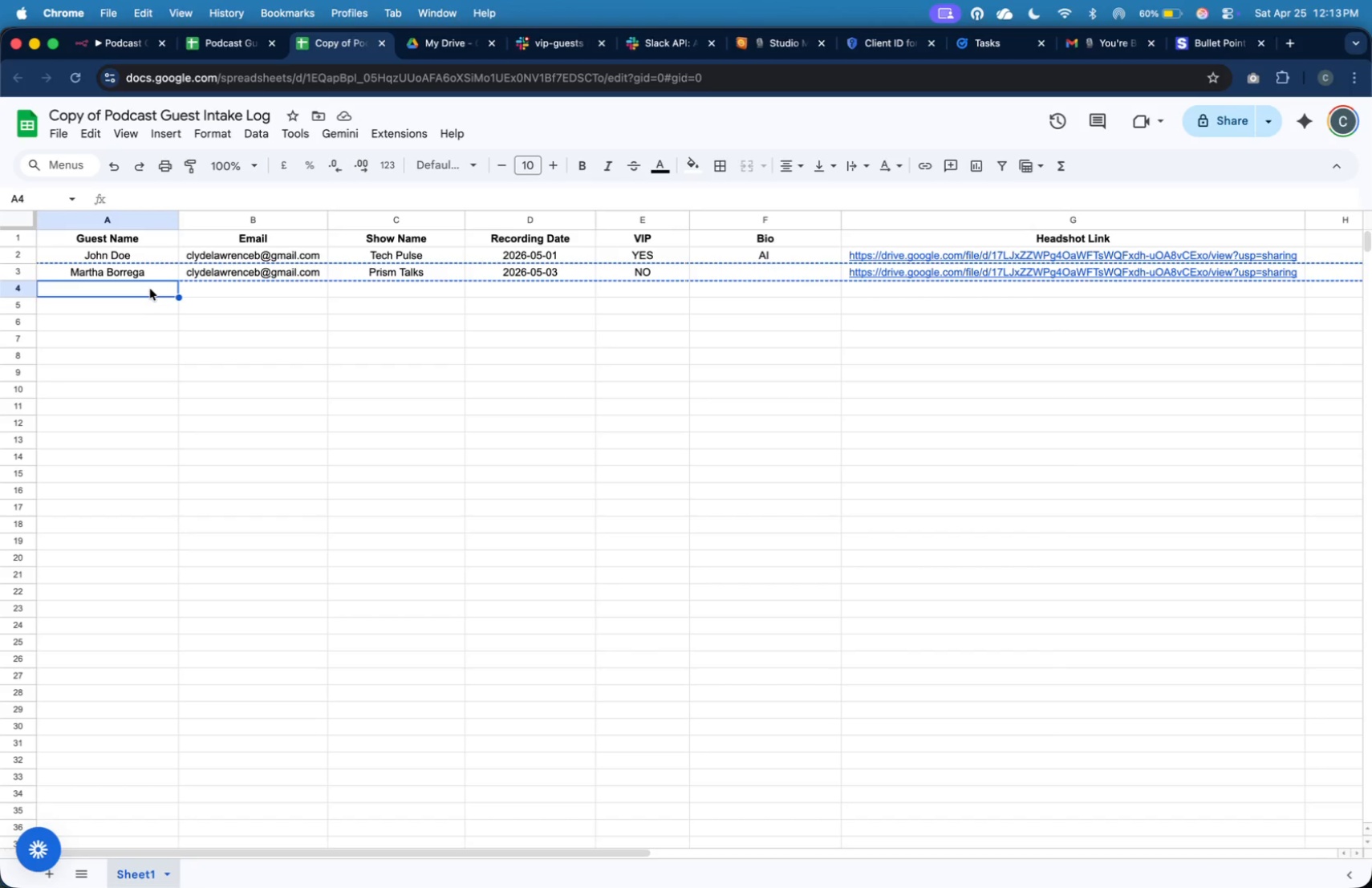 
type(Bea Borrega)
key(Tab)
type(cl)
key(Tab)
type(Pulse)
 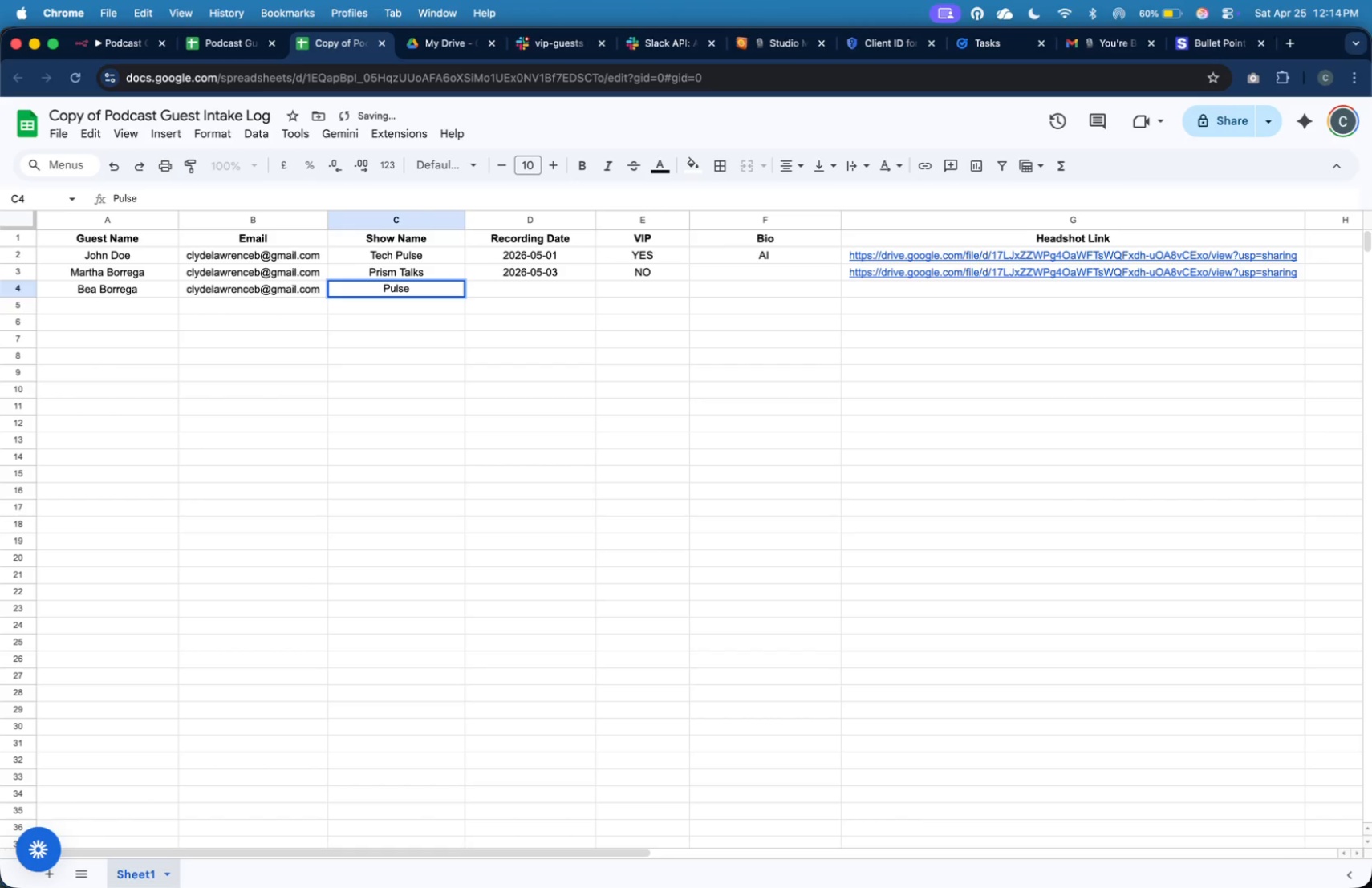 
wait(6.09)
 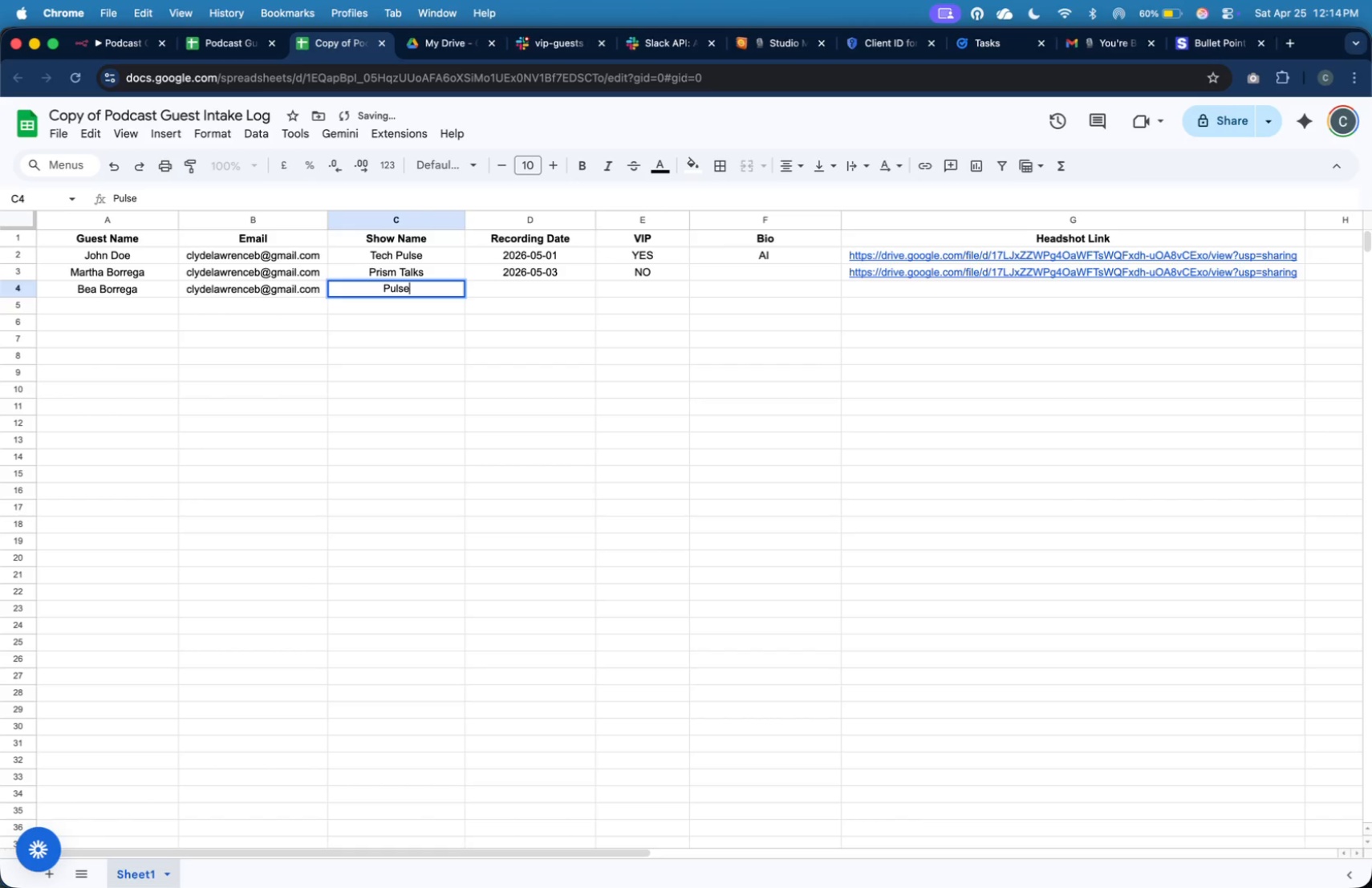 
key(Backspace)
key(Backspace)
key(Backspace)
key(Backspace)
key(Backspace)
type(Tech Pulse)
key(Tab)
type(2026-05-05)
key(Tab)
type(YES)
key(Tab)
 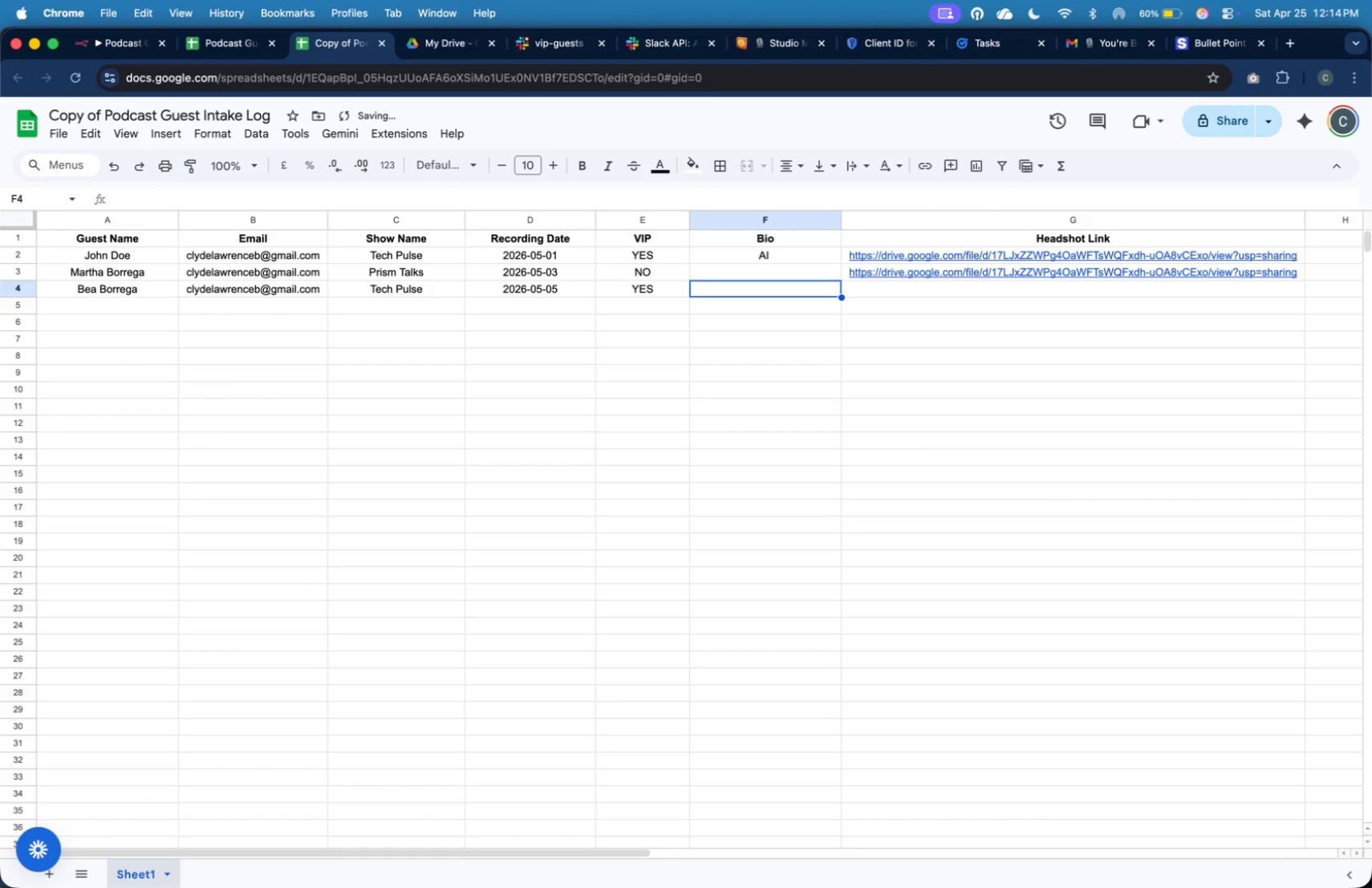 
left_click([83, 342])
 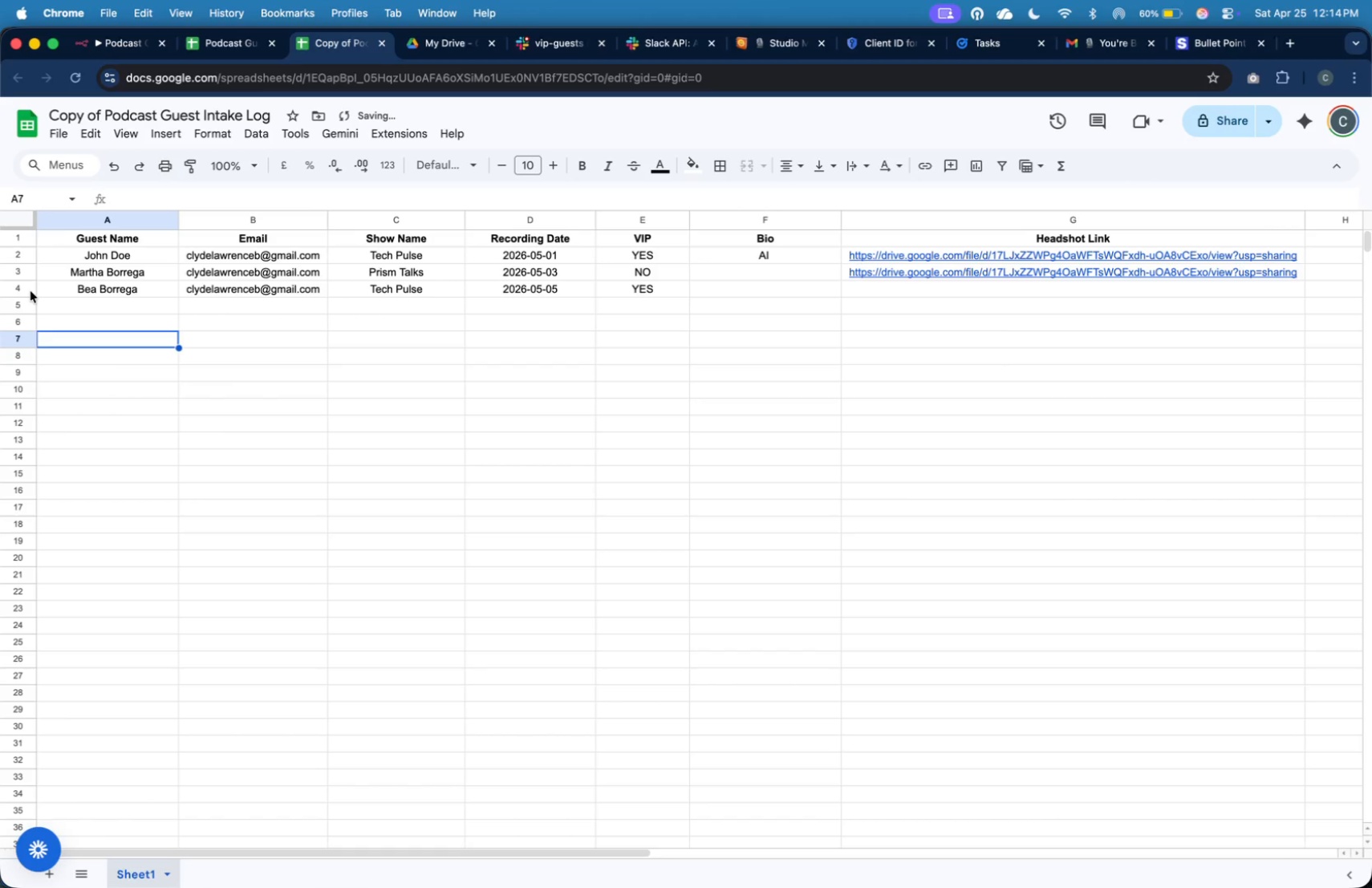 
left_click([30, 291])
 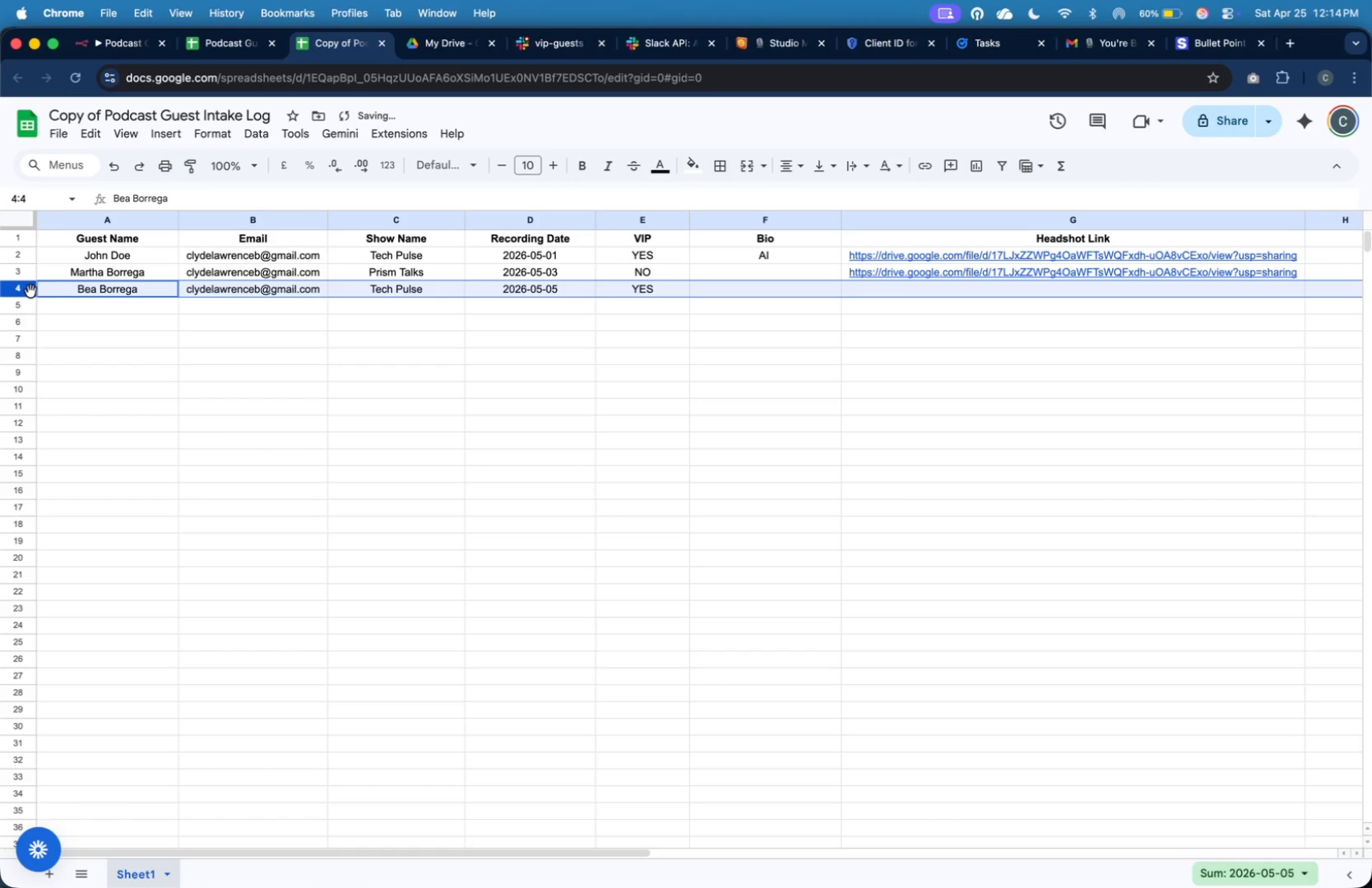 
key(Meta+C)
 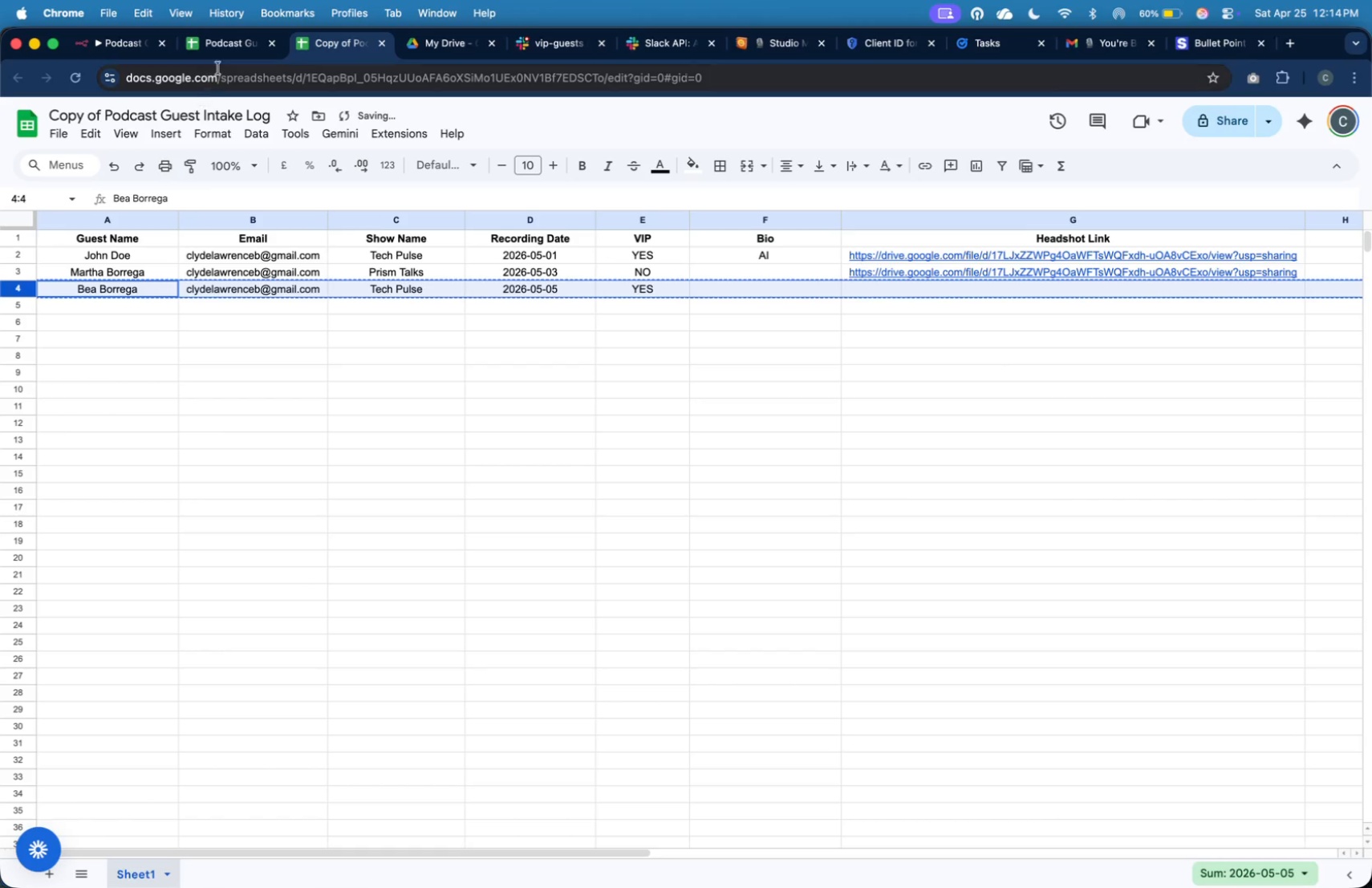 
left_click([229, 52])
 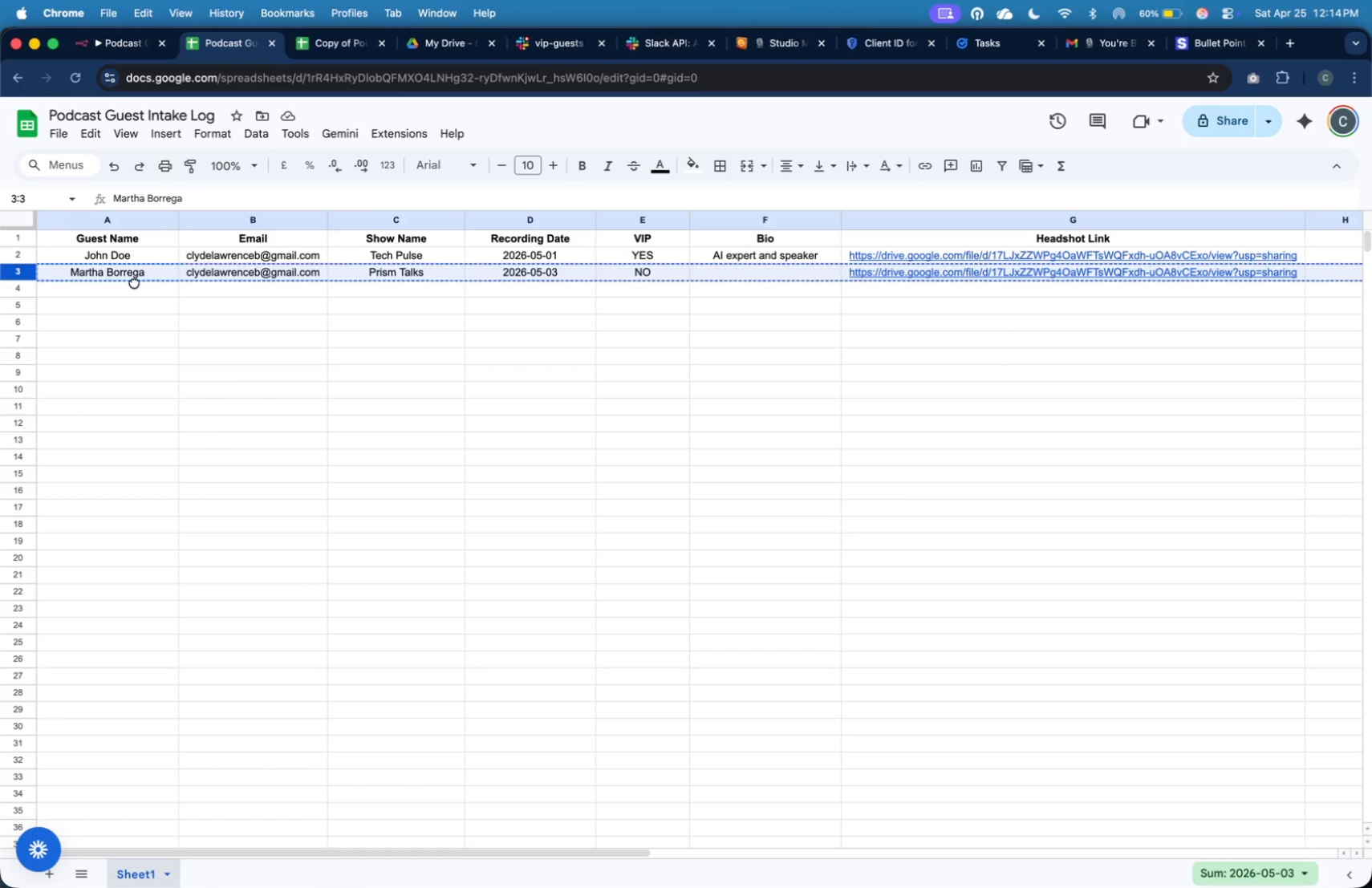 
double_click([135, 290])
 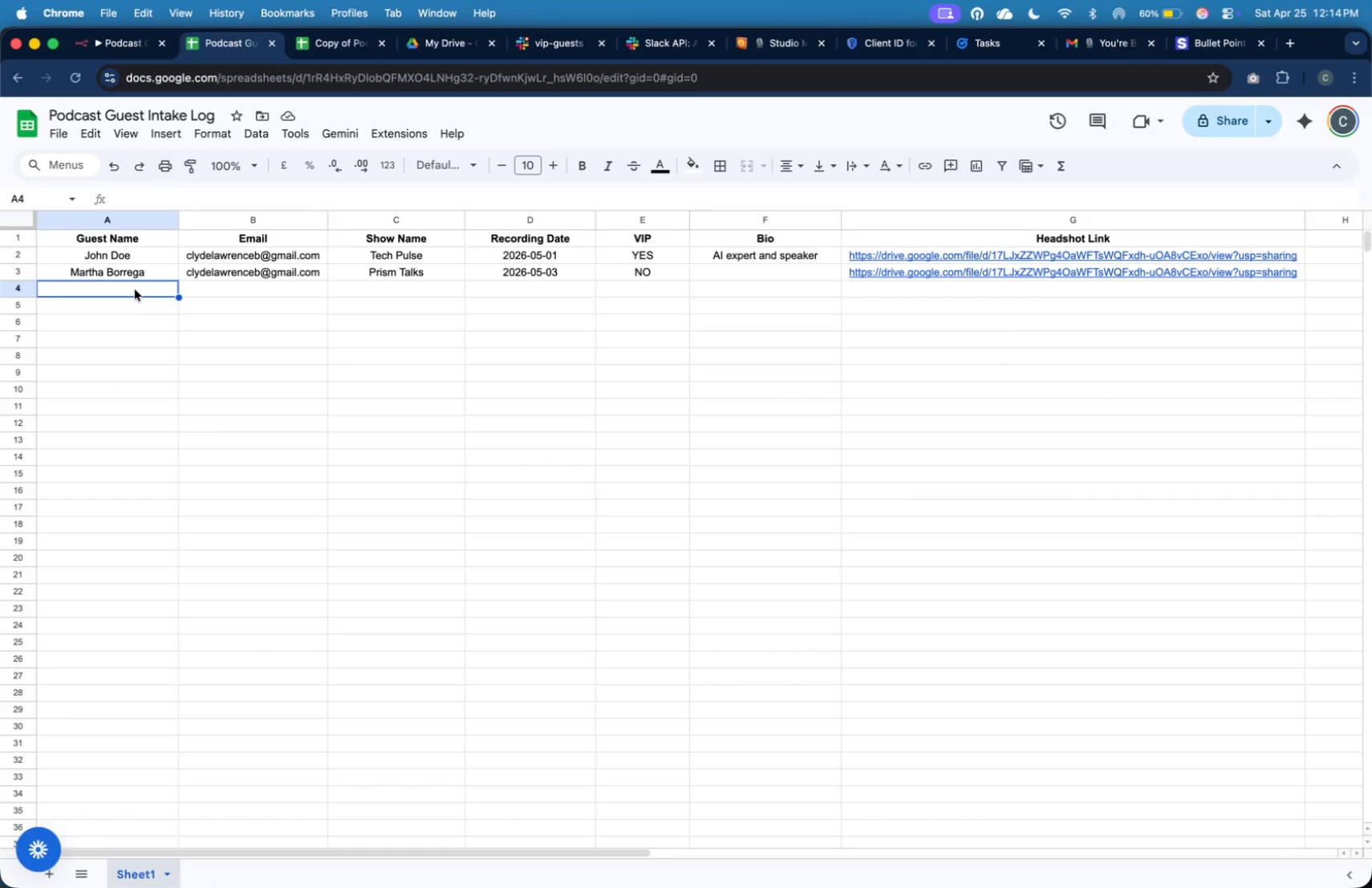 
key(Meta+V)
 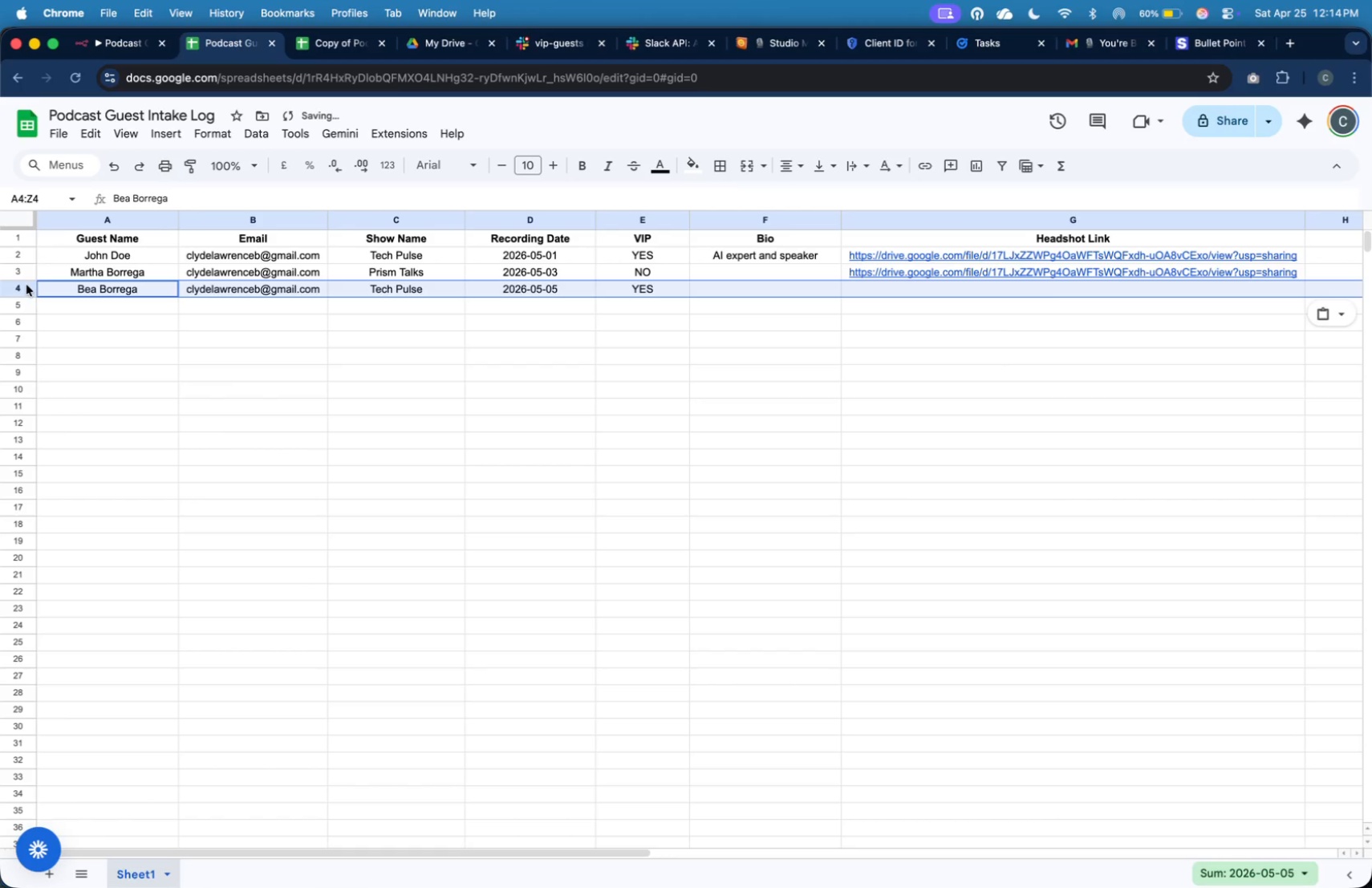 
left_click([22, 286])
 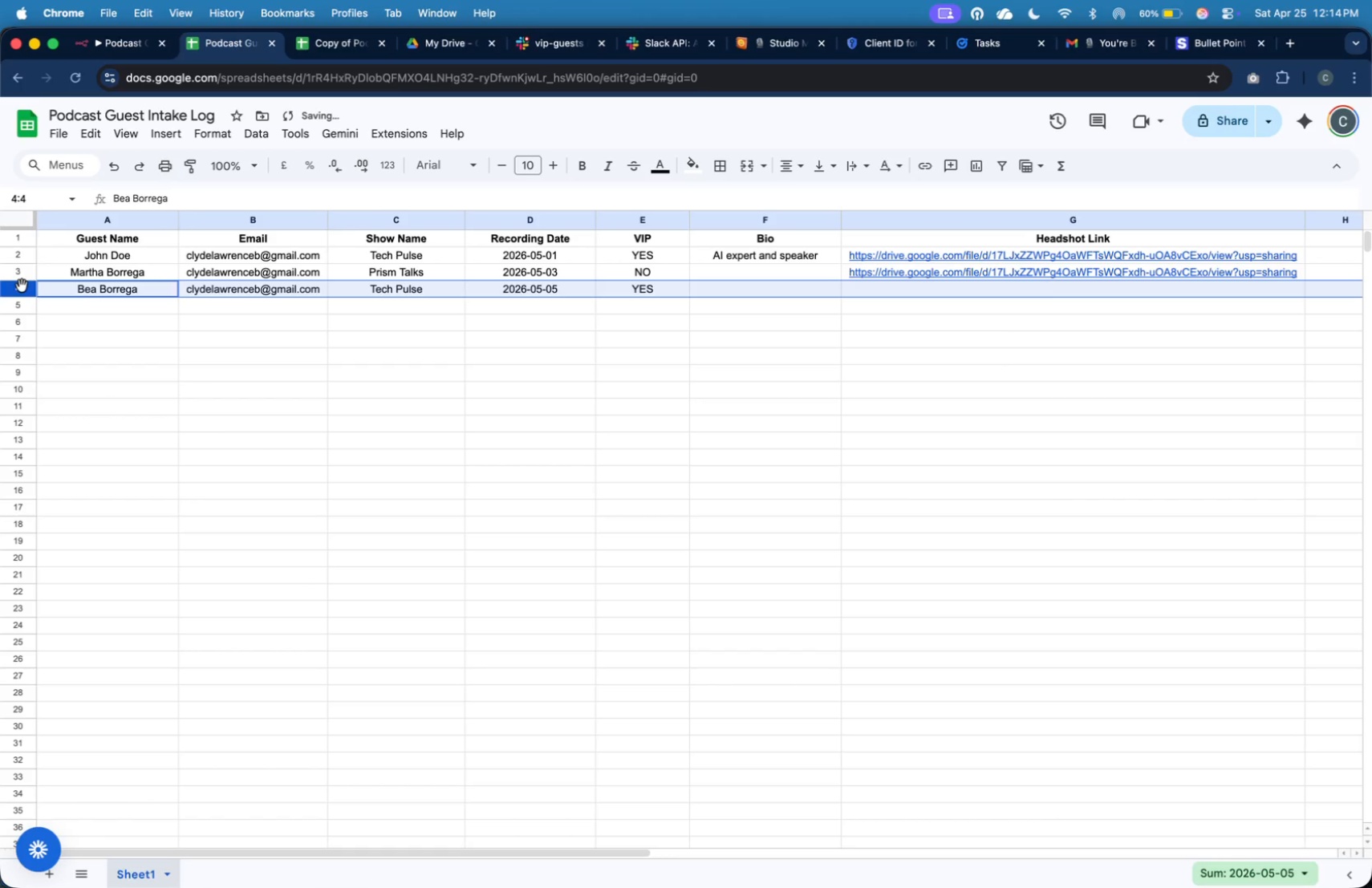 
key(Meta+Shift+4)
 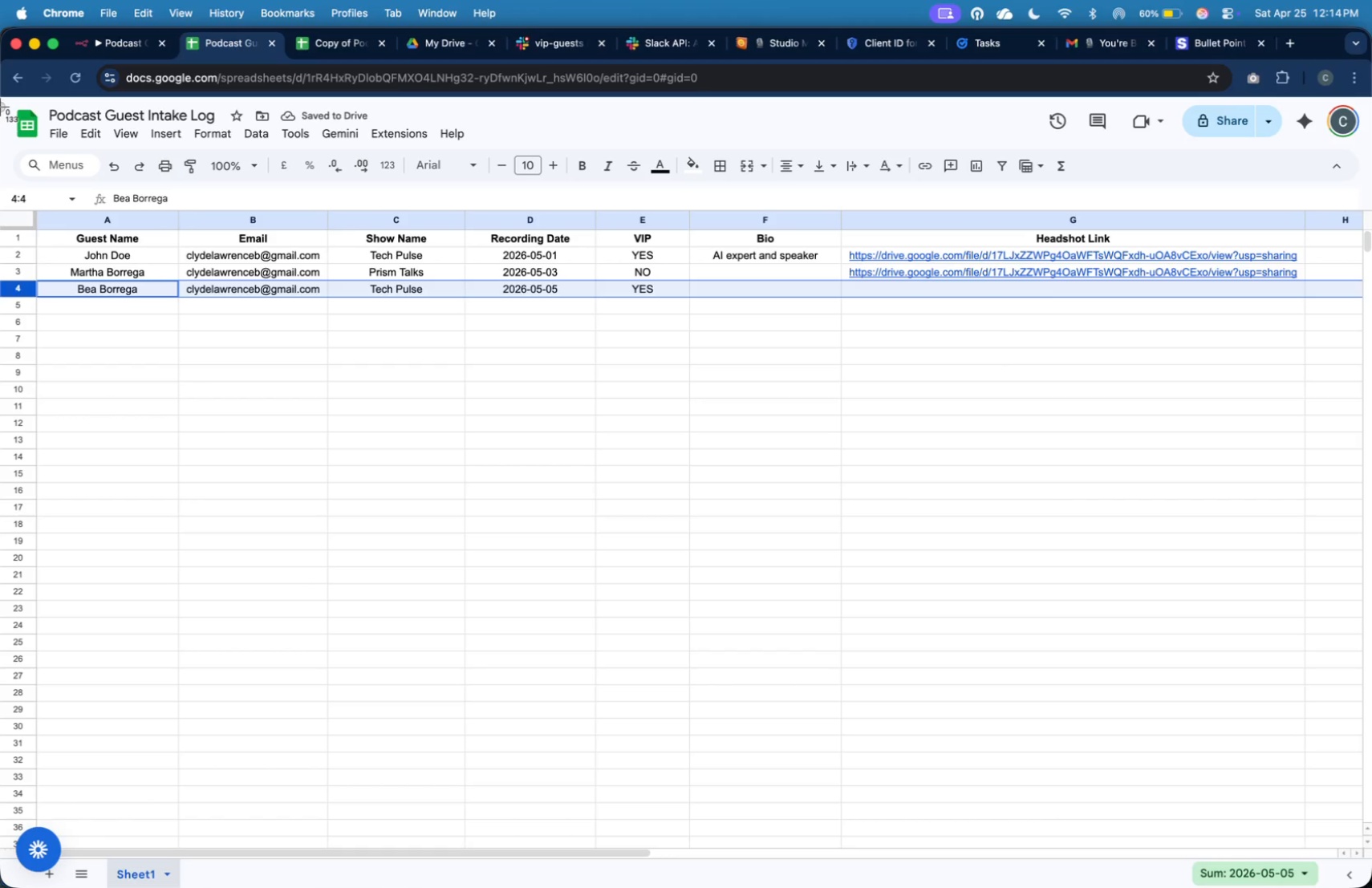 
left_click_drag(start_coordinate=[0, 99], to_coordinate=[1328, 316])
 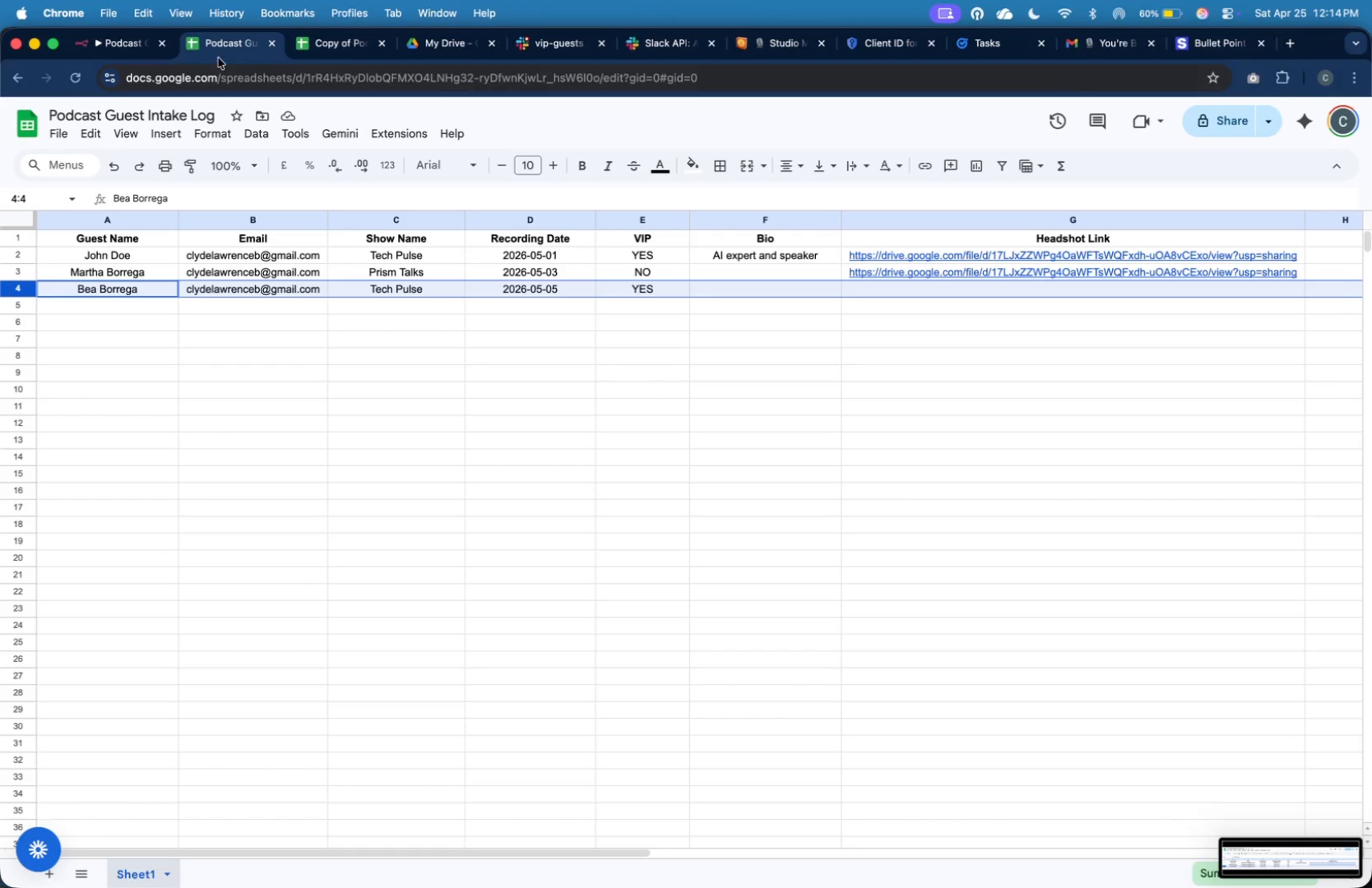 
left_click([120, 39])
 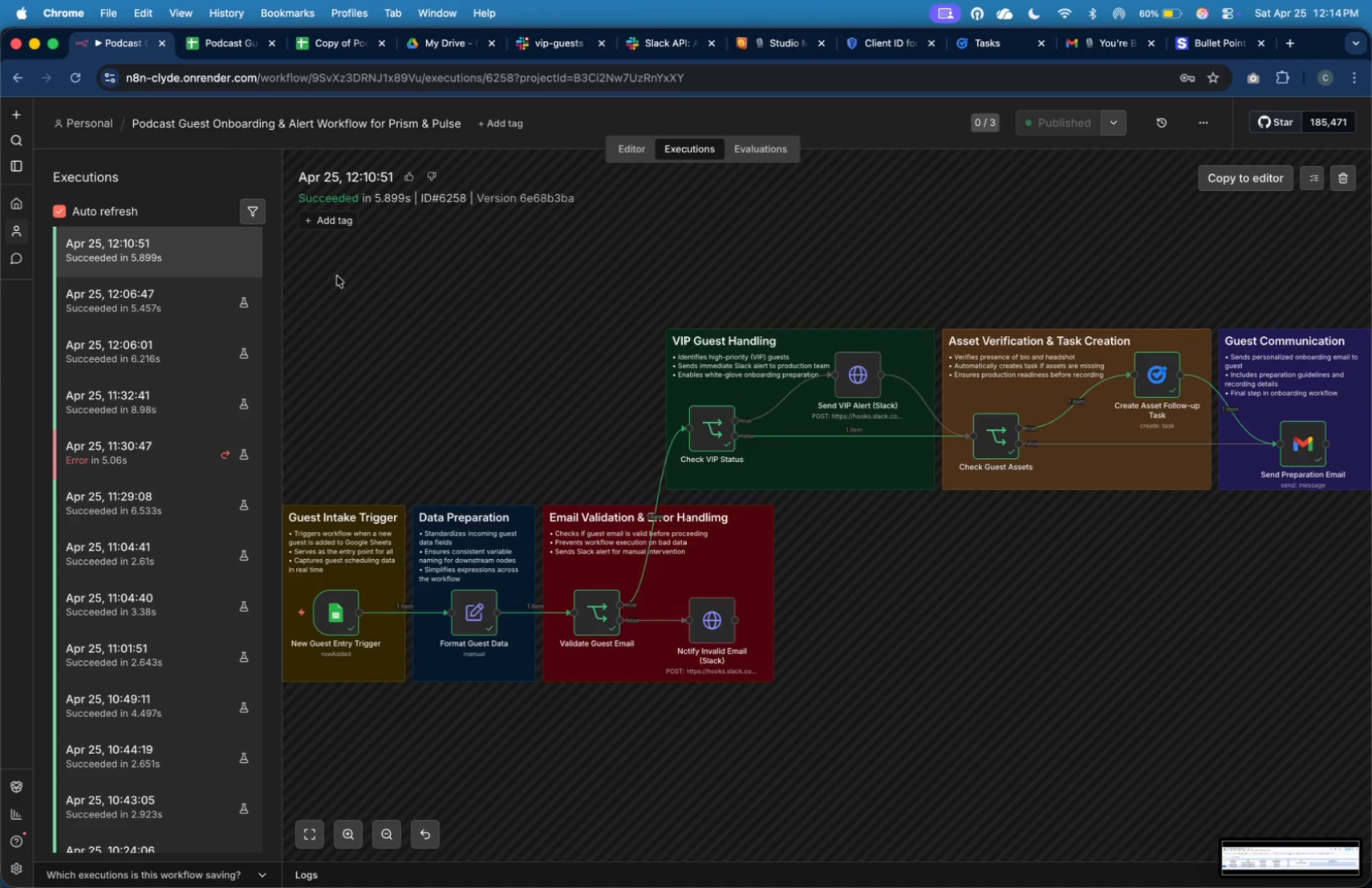 
key(Meta+Tab)
 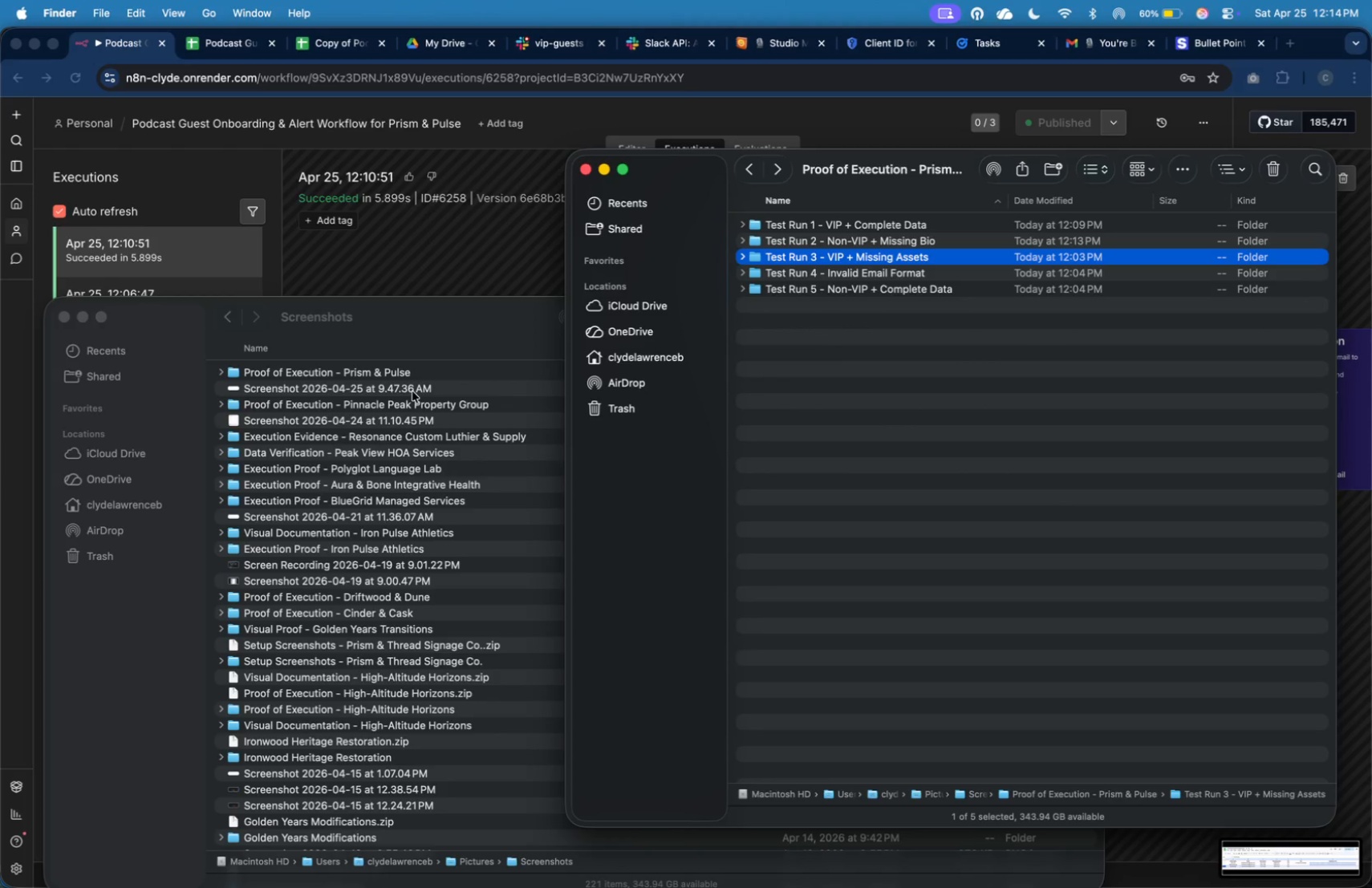 
left_click([424, 344])
 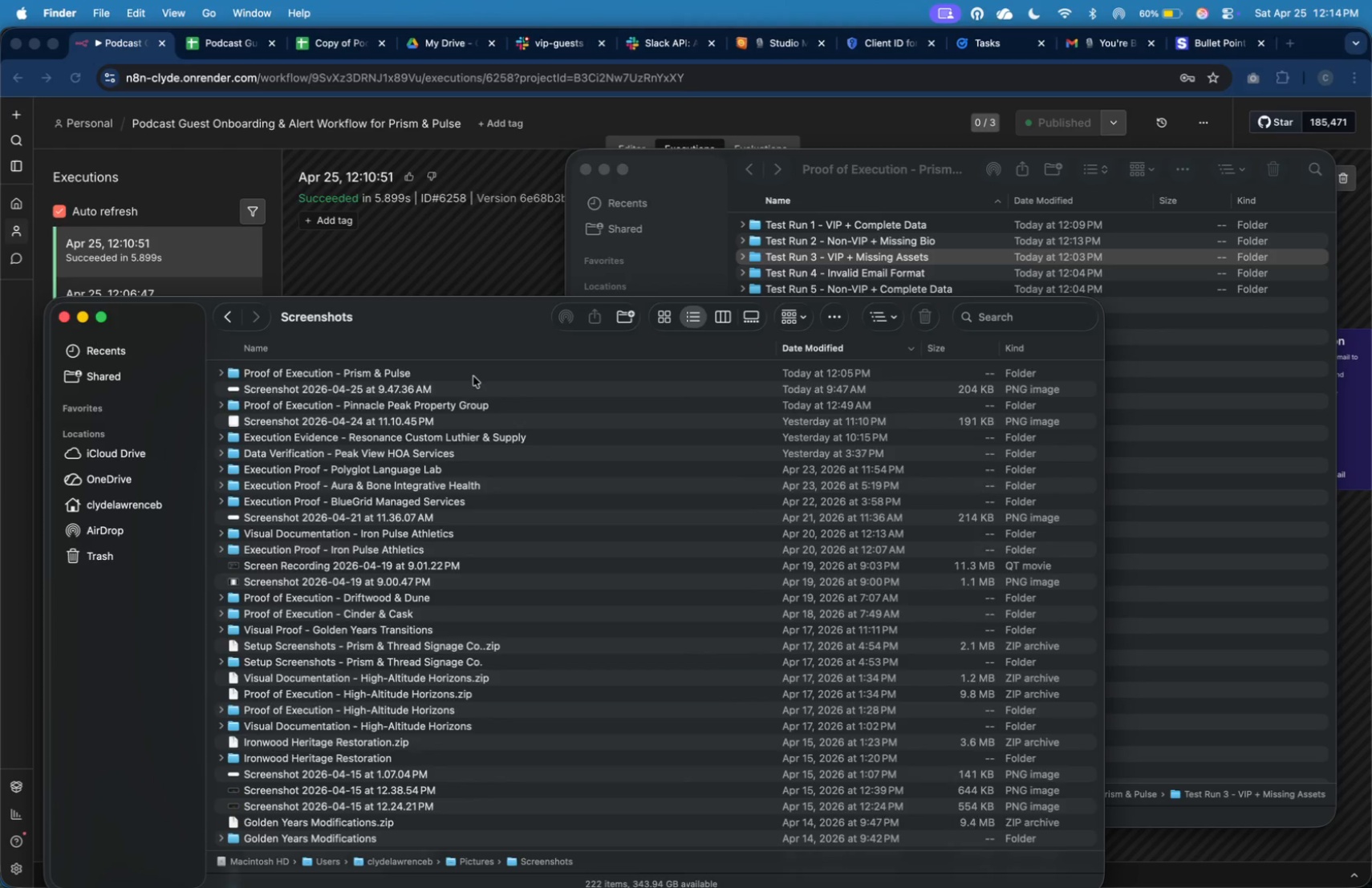 
left_click([465, 375])
 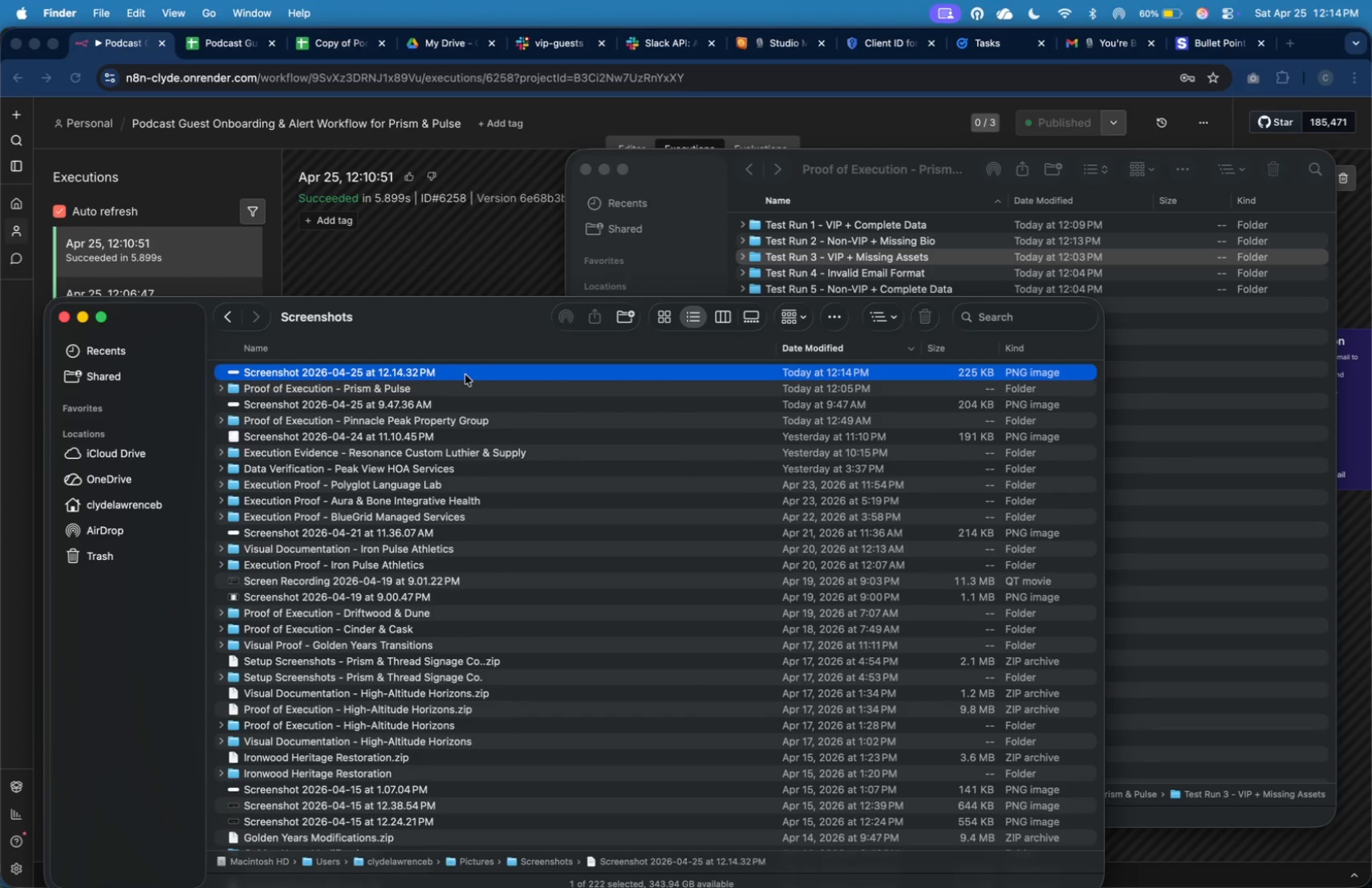 
right_click([465, 375])
 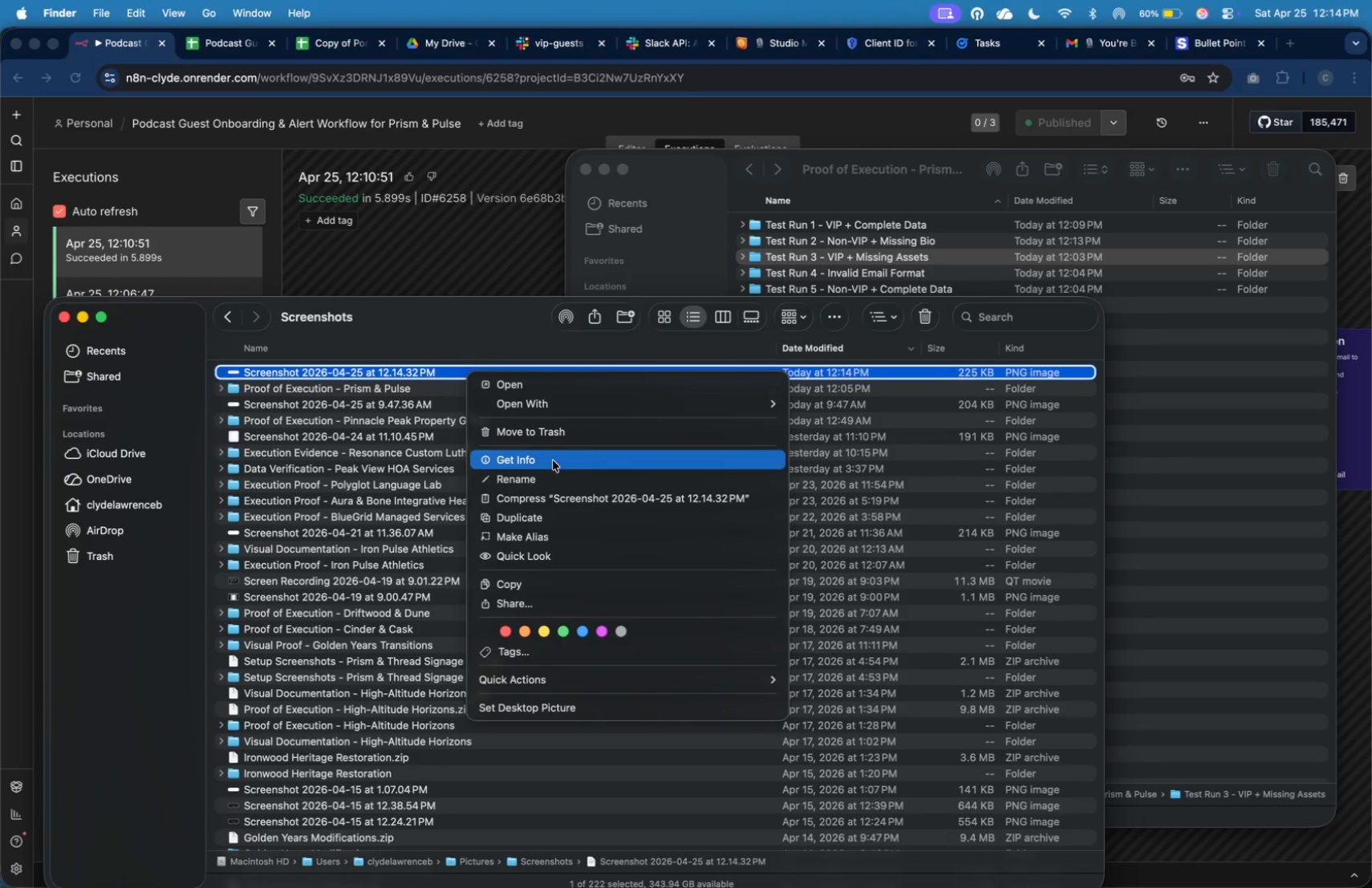 
left_click([557, 473])
 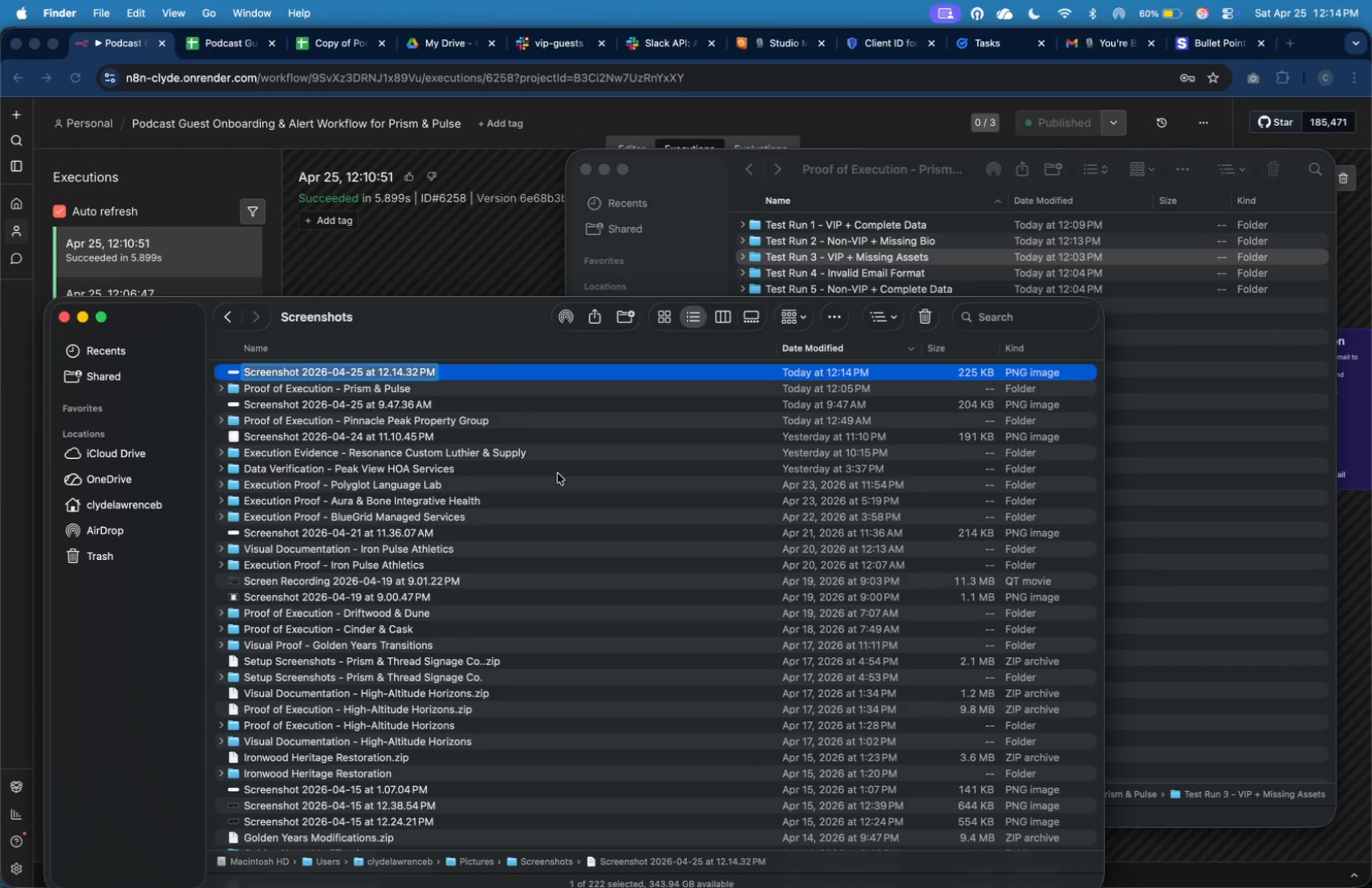 
type([1] Googl e)
key(Backspace)
key(Backspace)
type(e Sheets Input)
 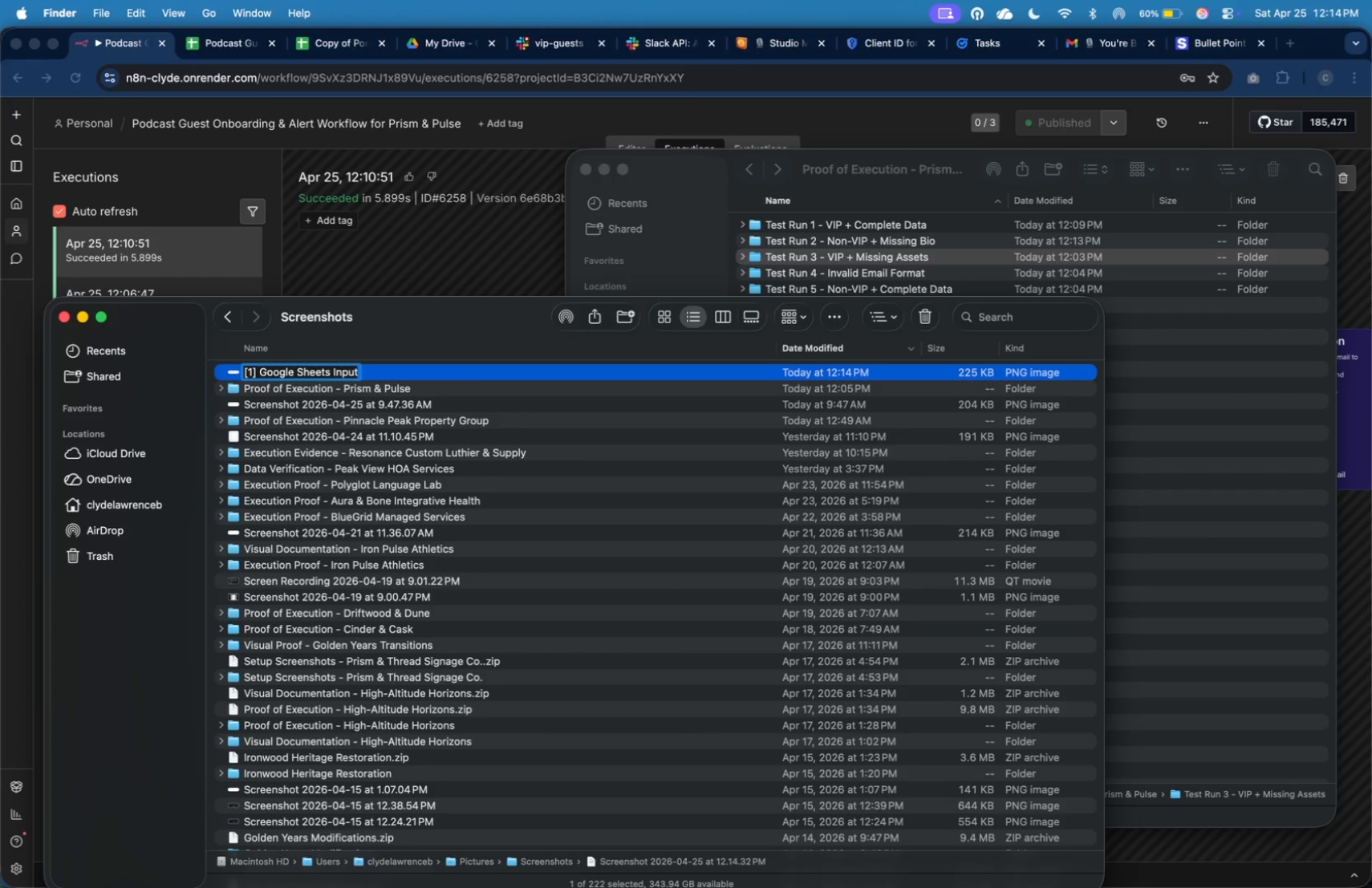 
key(Enter)
 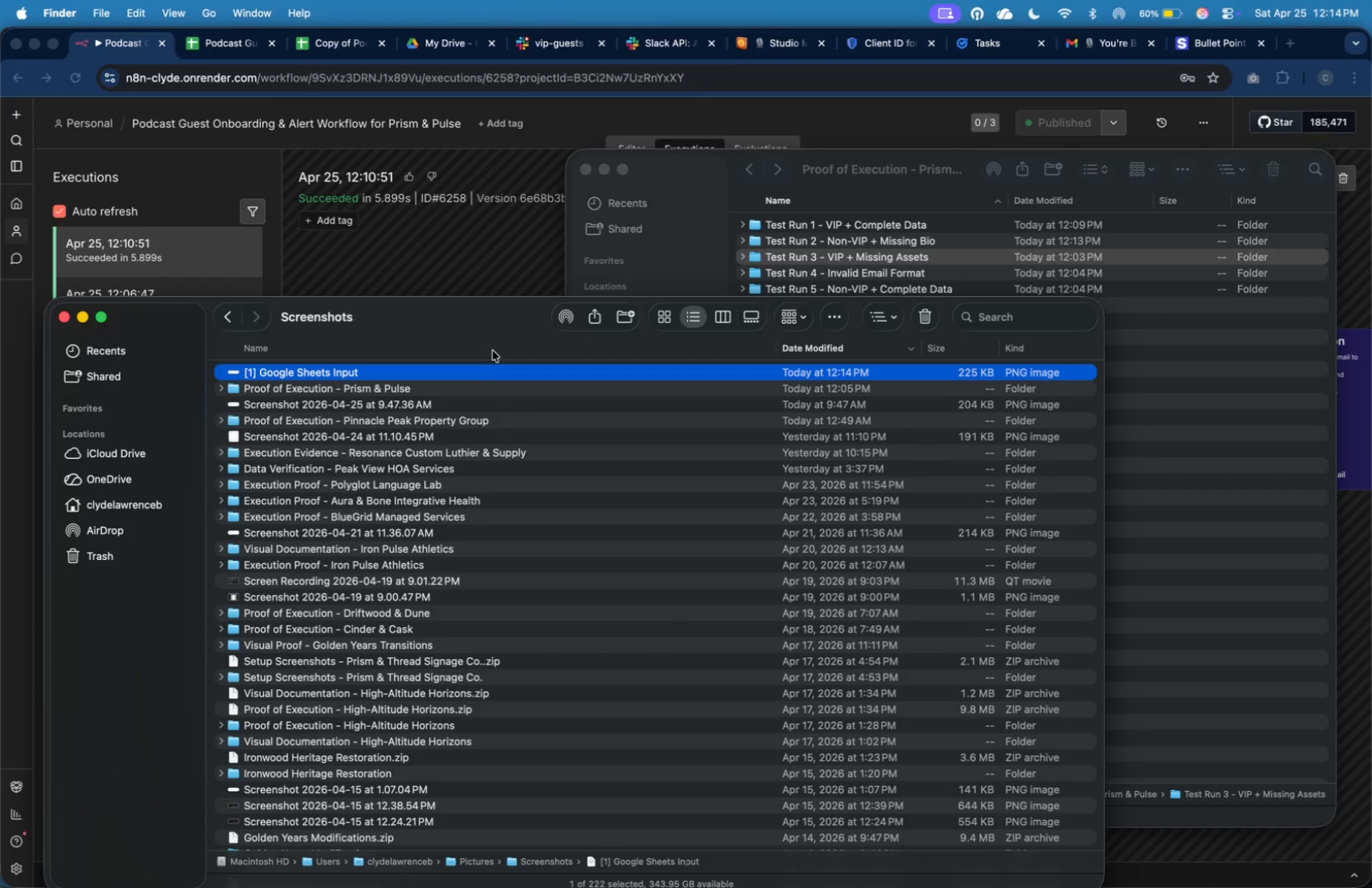 
wait(9.78)
 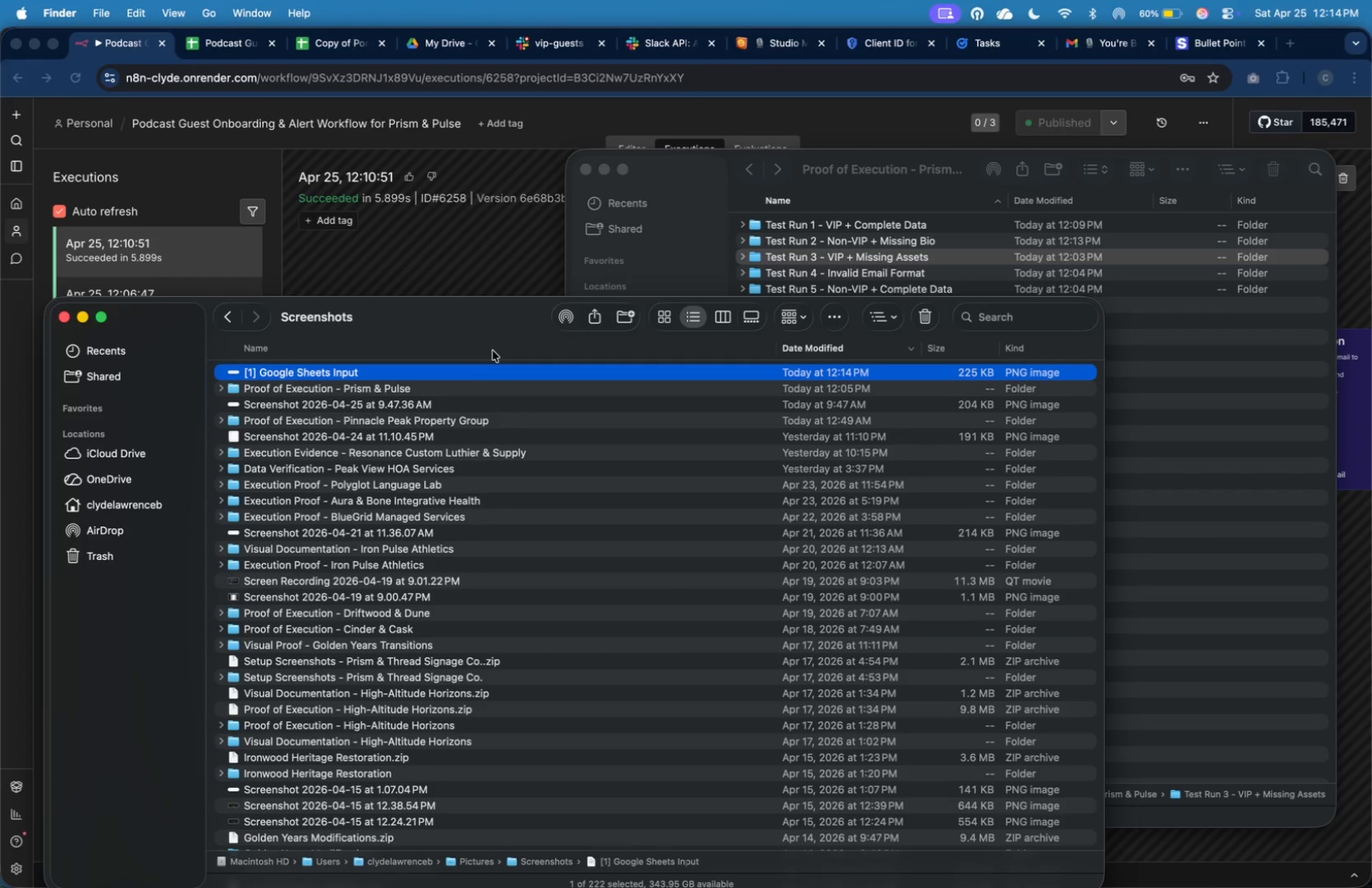 
double_click([806, 258])
 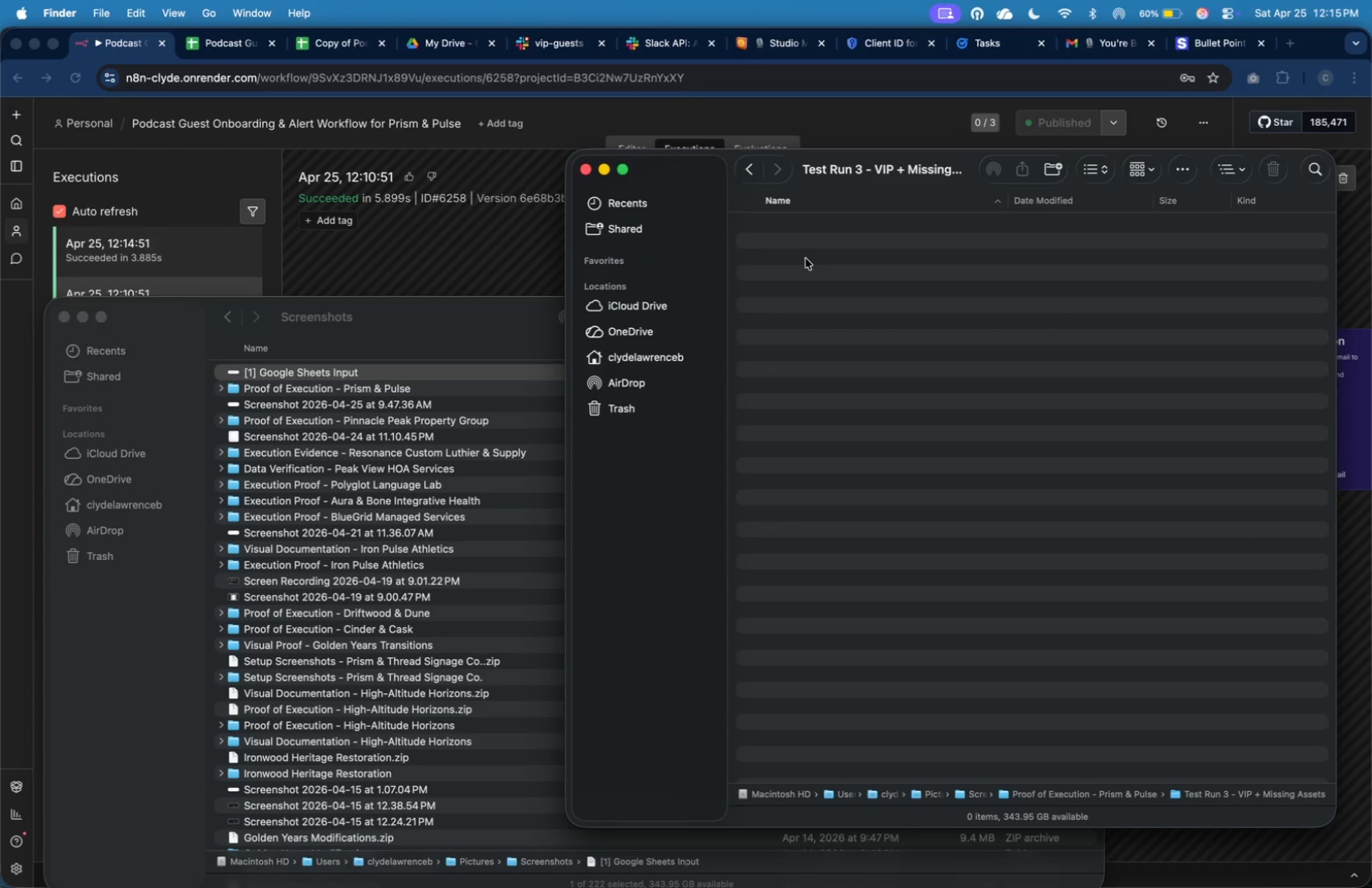 
wait(10.01)
 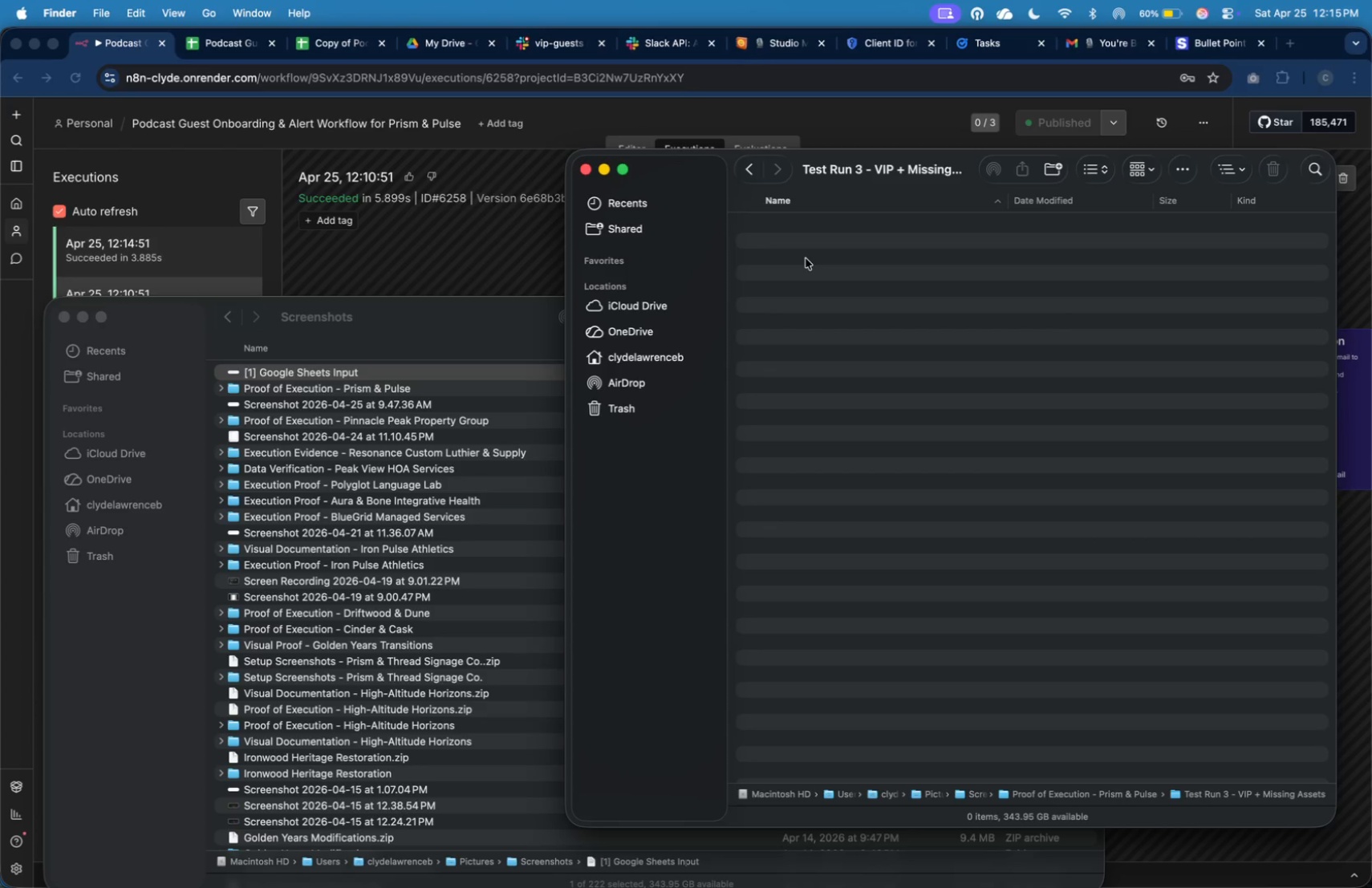 
double_click([227, 245])
 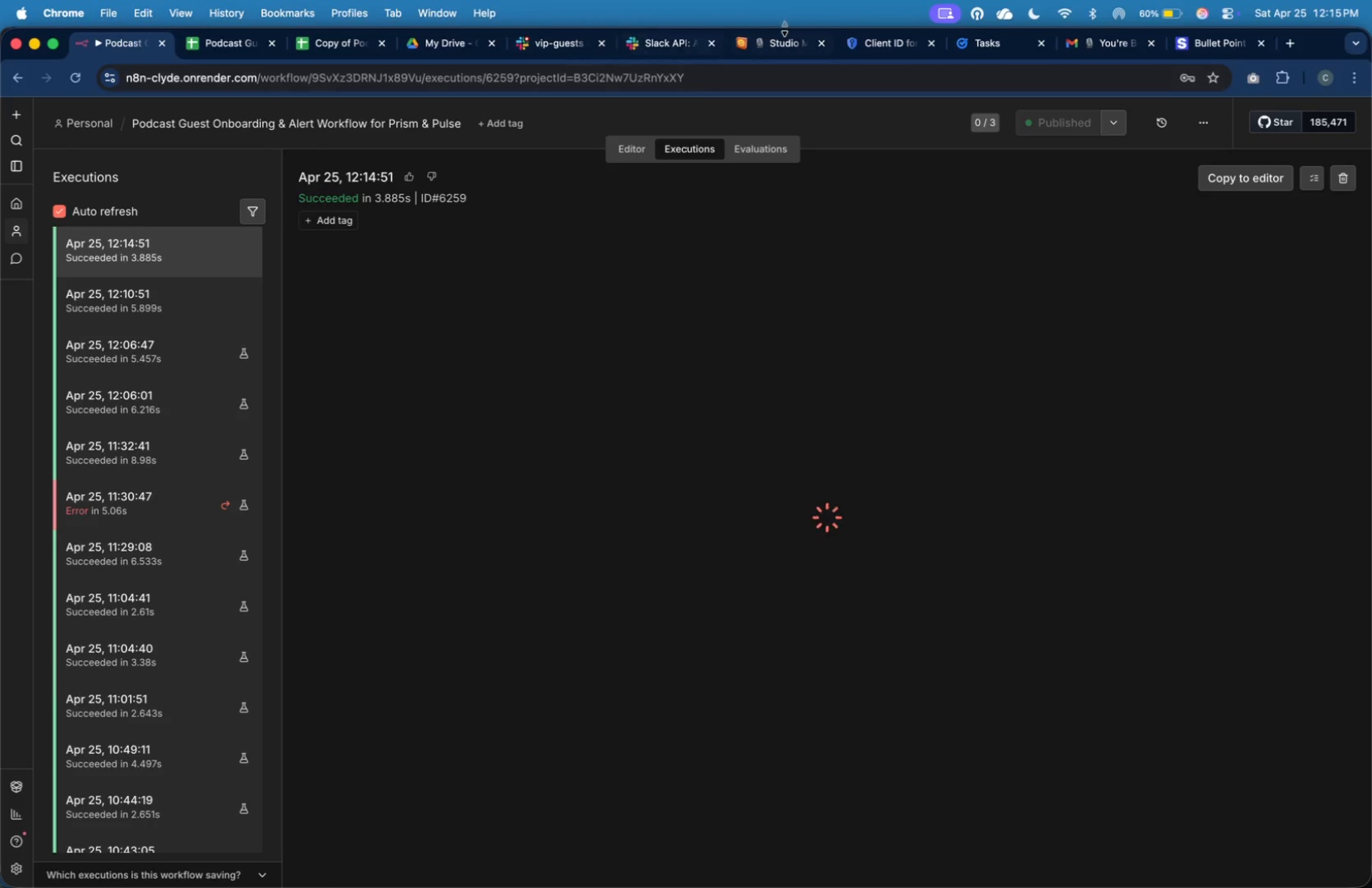 
mouse_move([974, 61])
 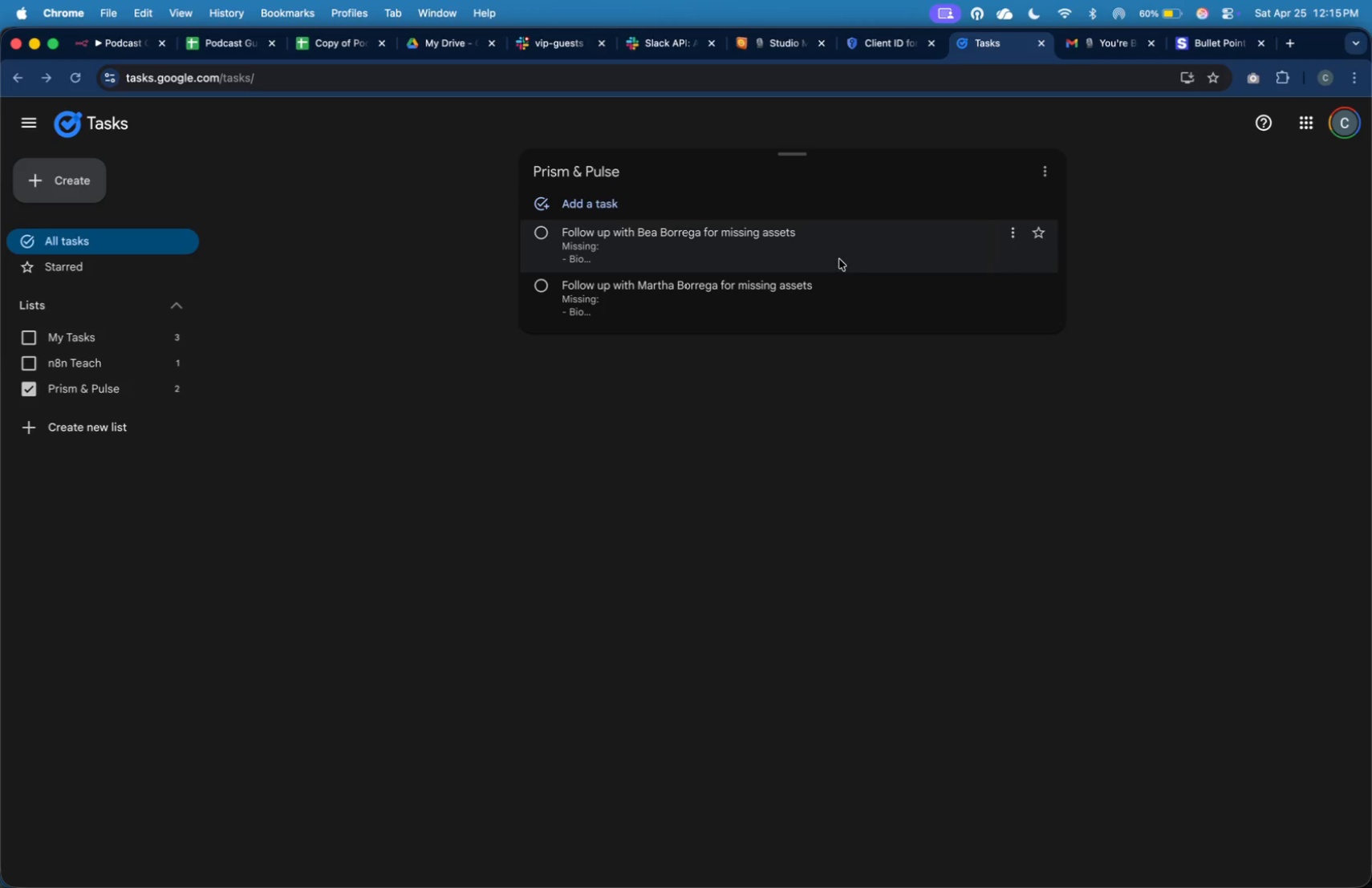 
left_click([839, 259])
 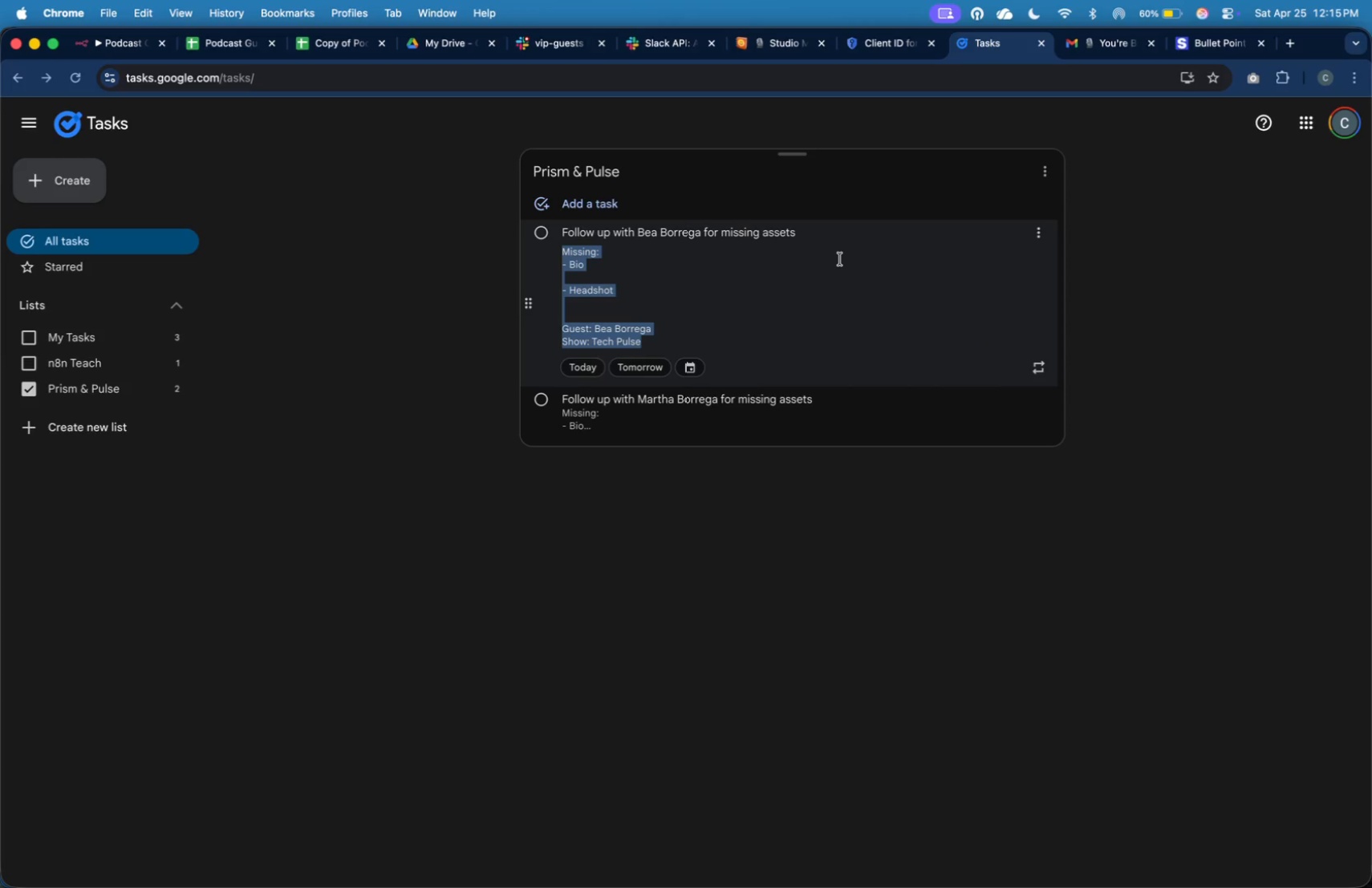 
left_click([841, 259])
 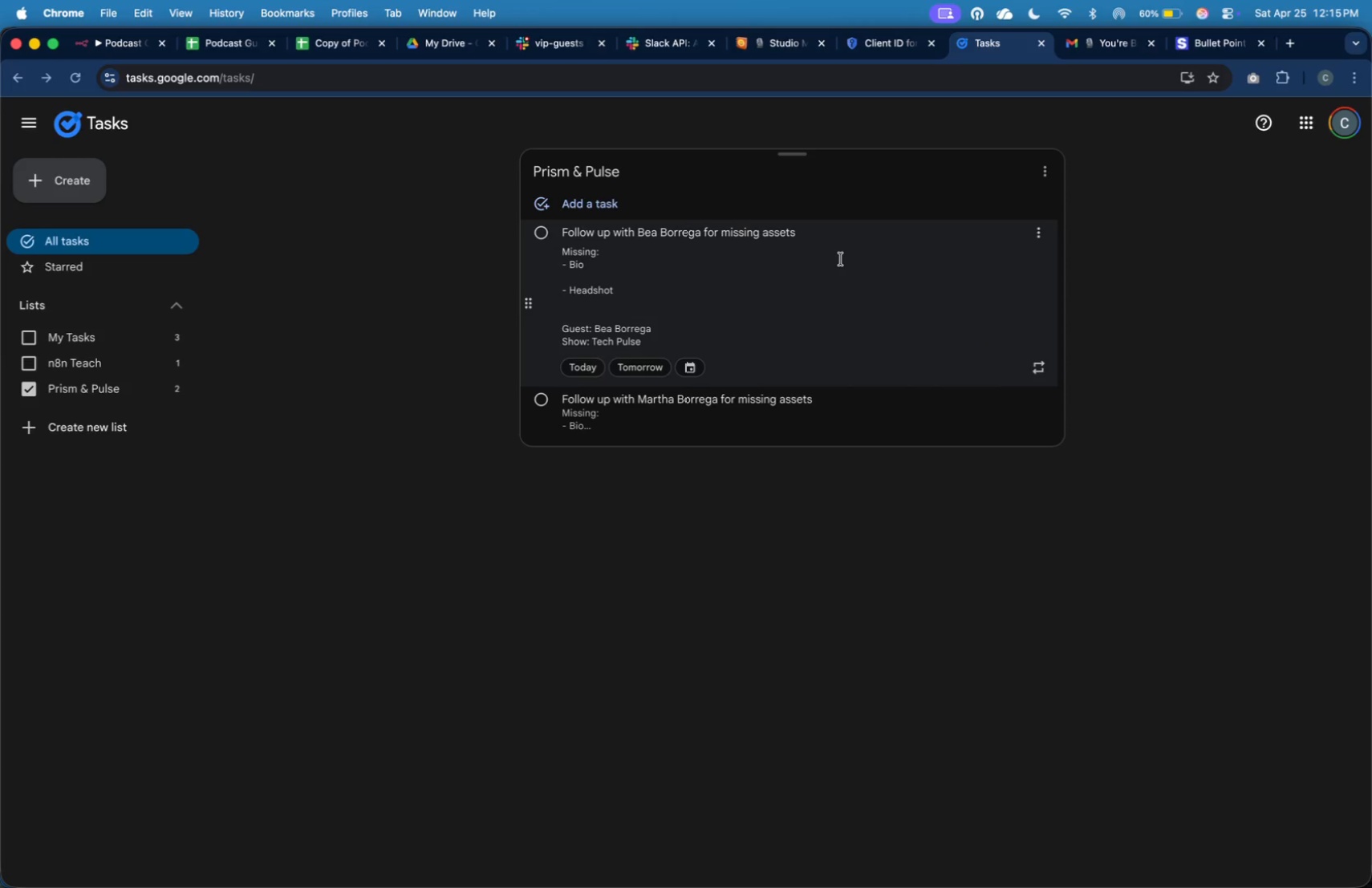 
key(Meta+Shift+4)
 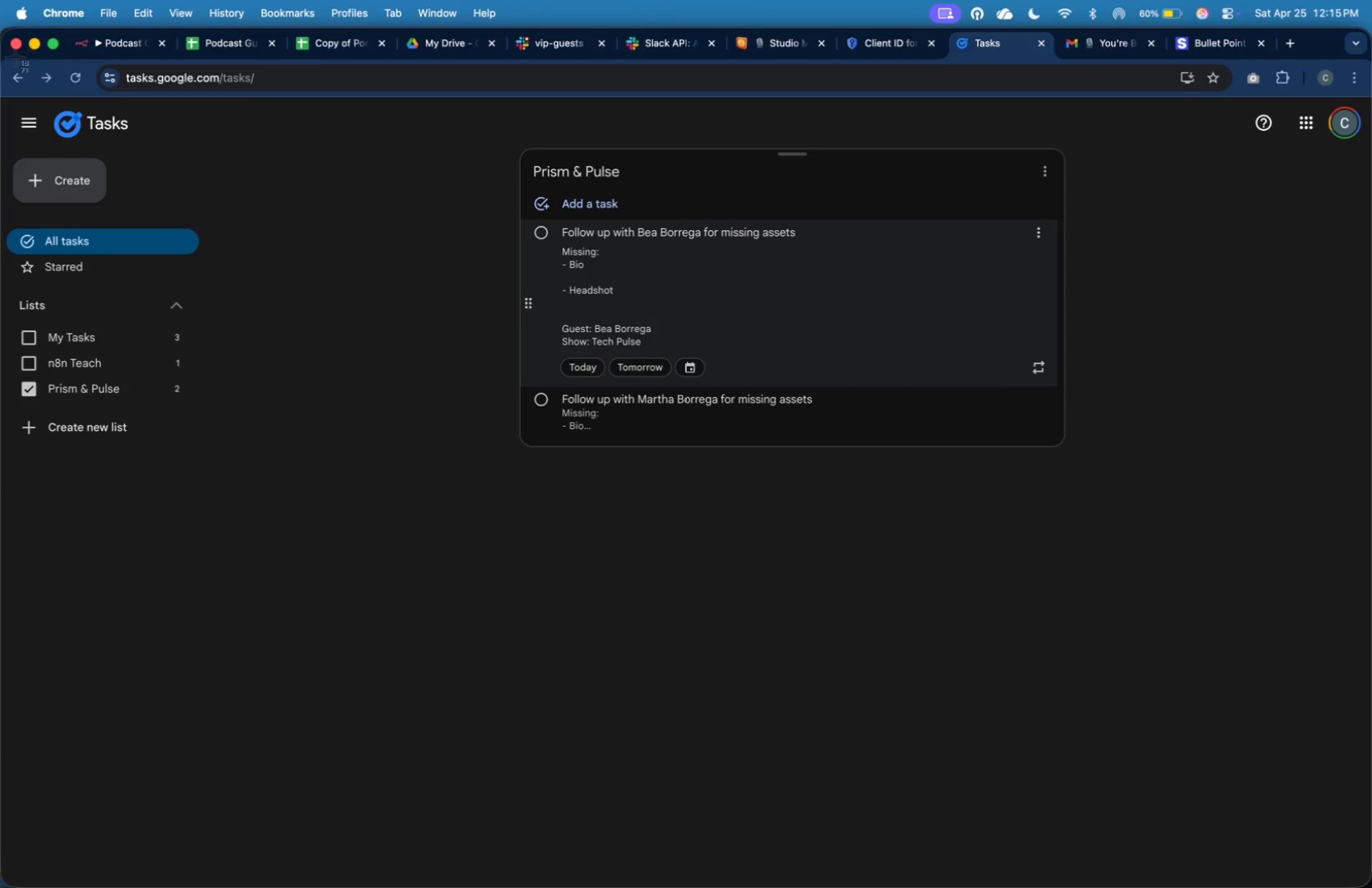 
left_click_drag(start_coordinate=[1, 60], to_coordinate=[1371, 461])
 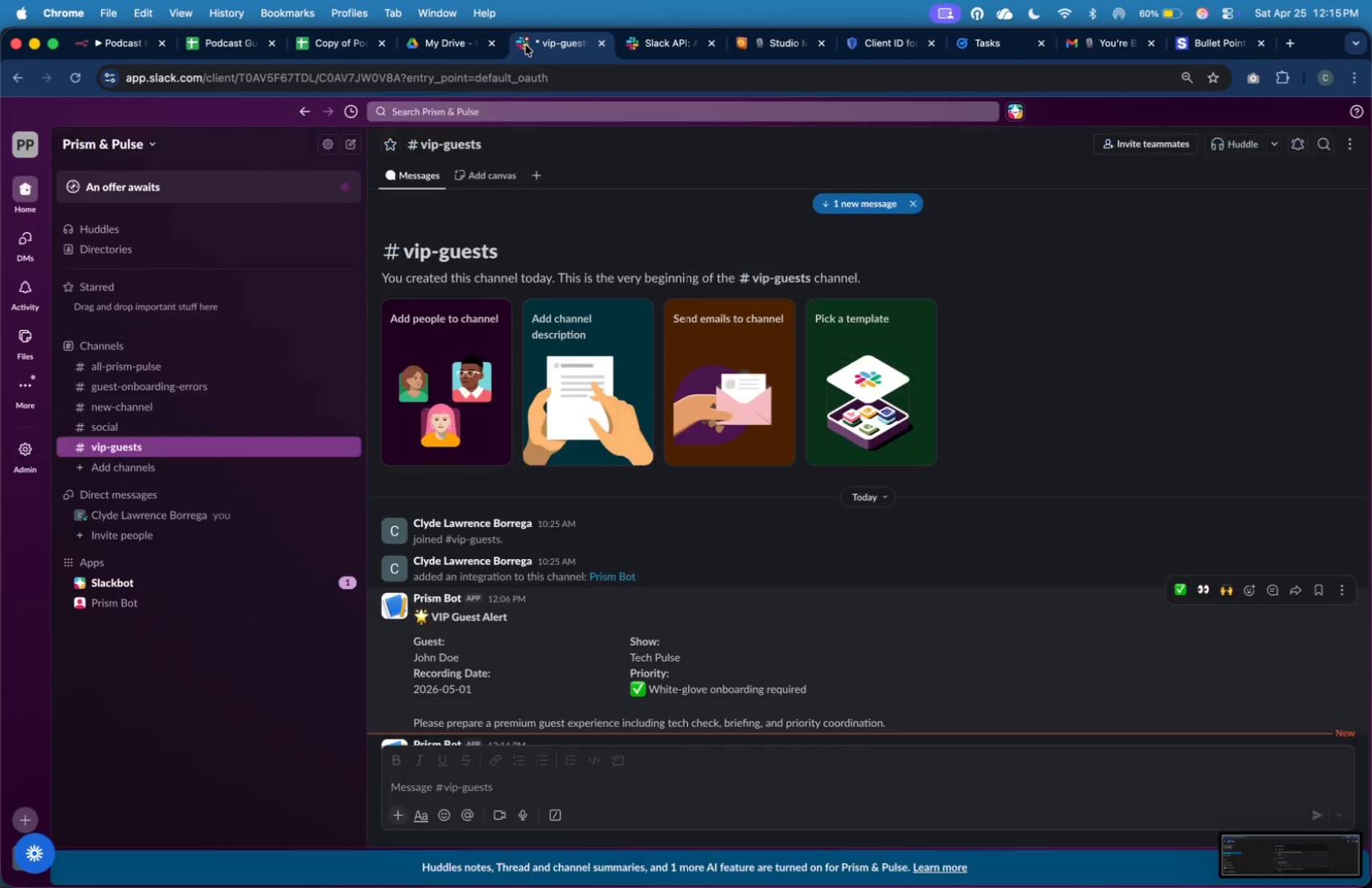 
wait(6.19)
 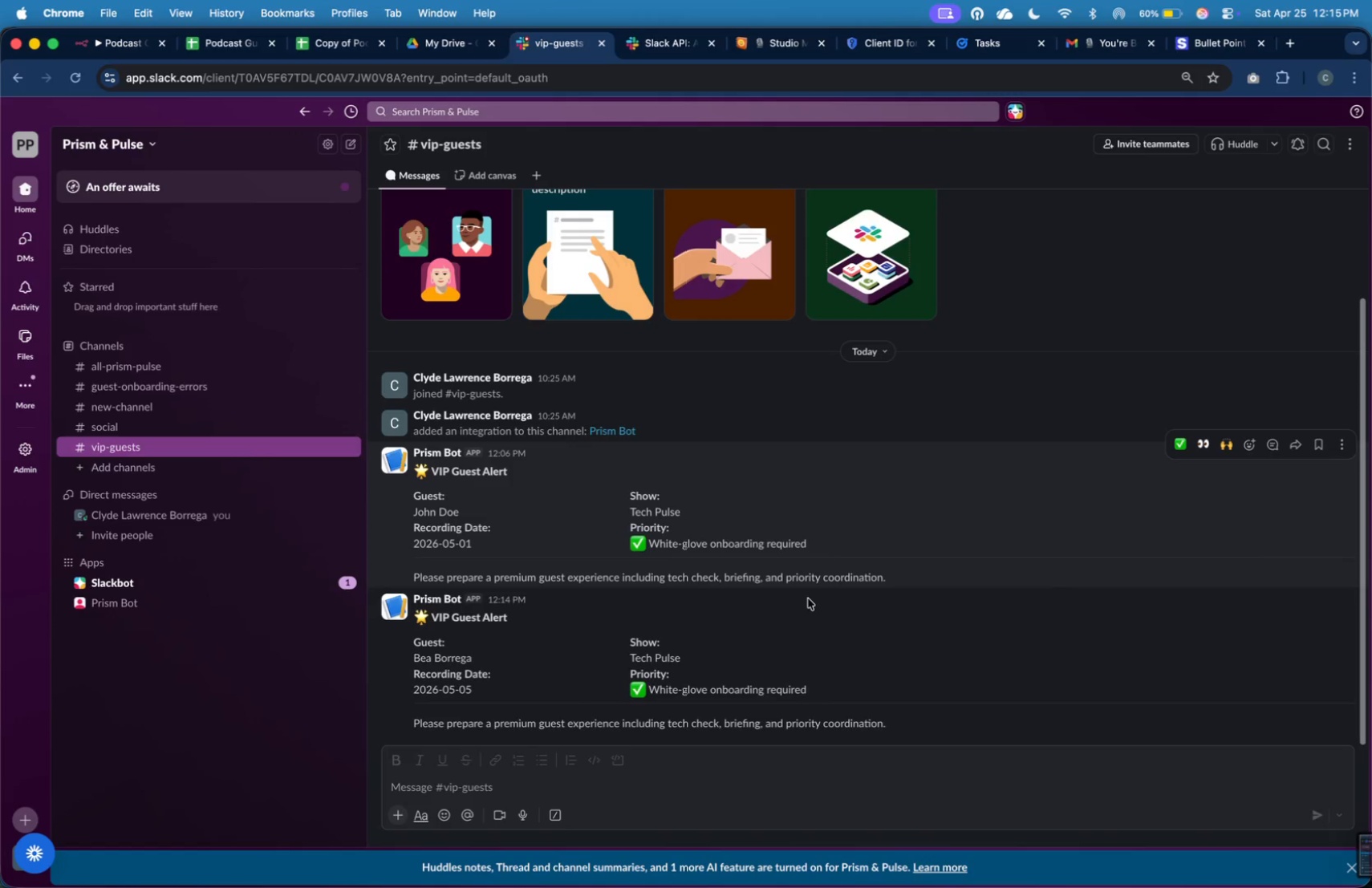 
left_click([825, 622])
 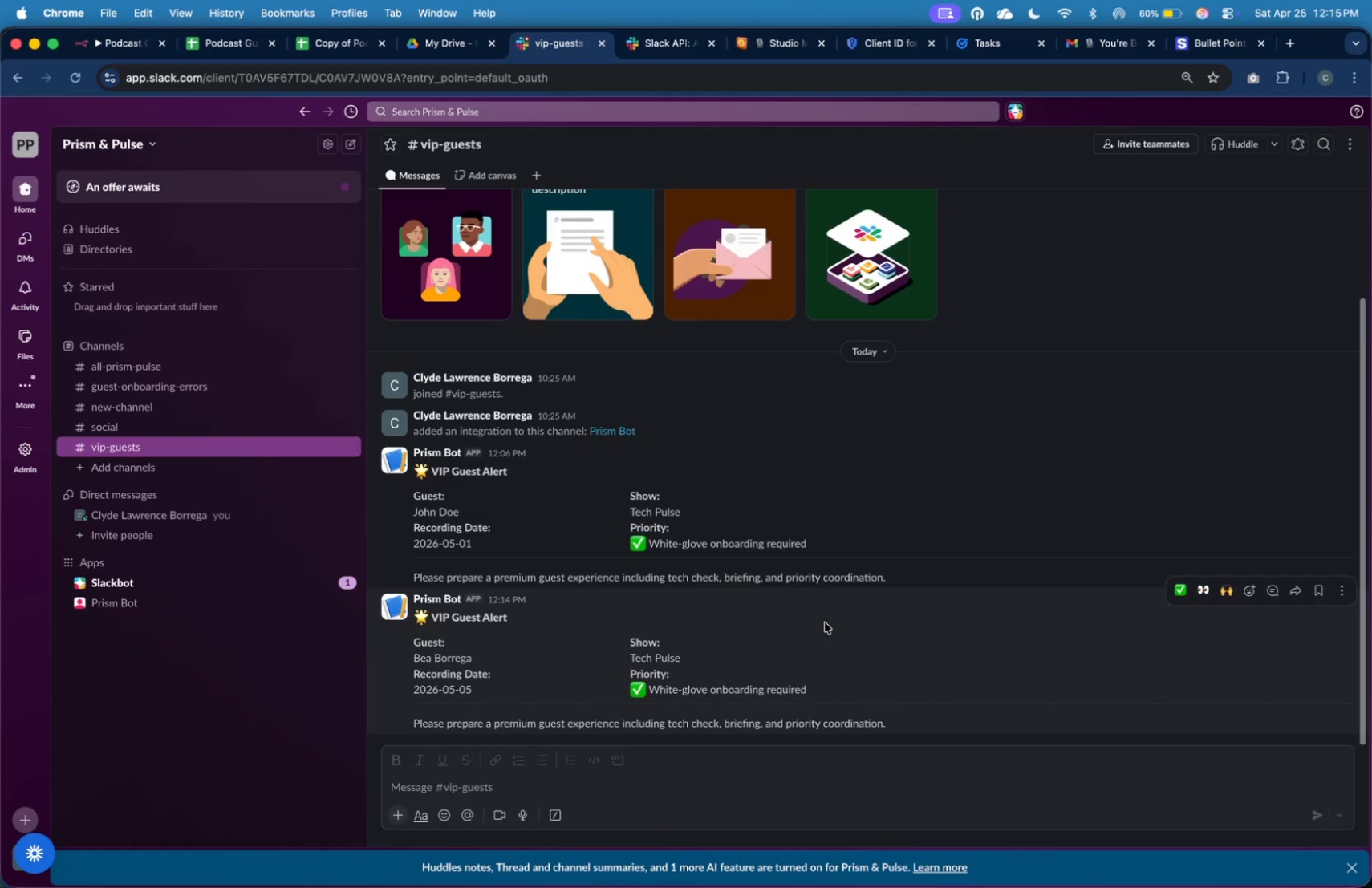 
scroll: coordinate [788, 545], scroll_direction: down, amount: 18.0
 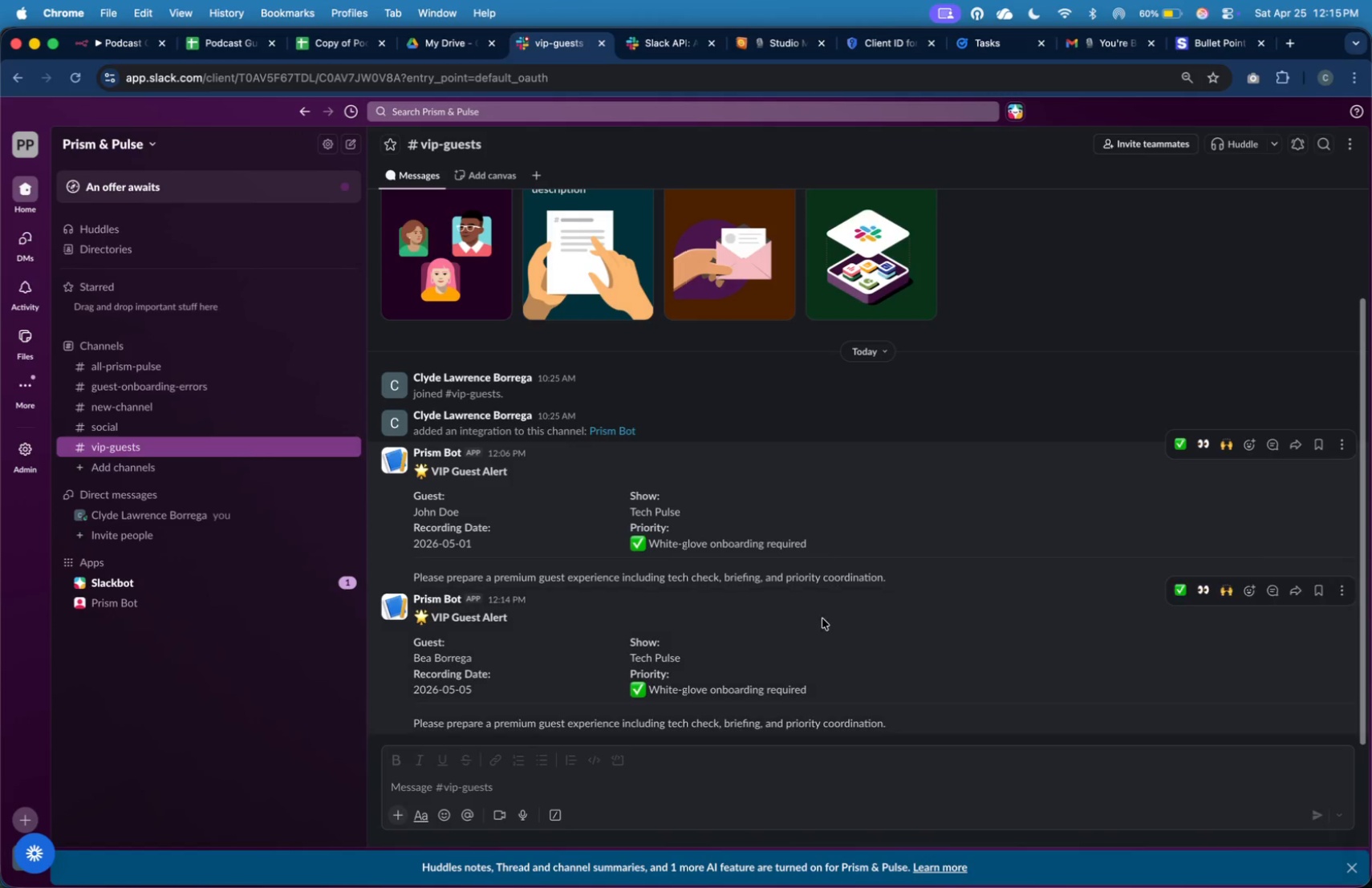 
key(Meta+Shift+4)
 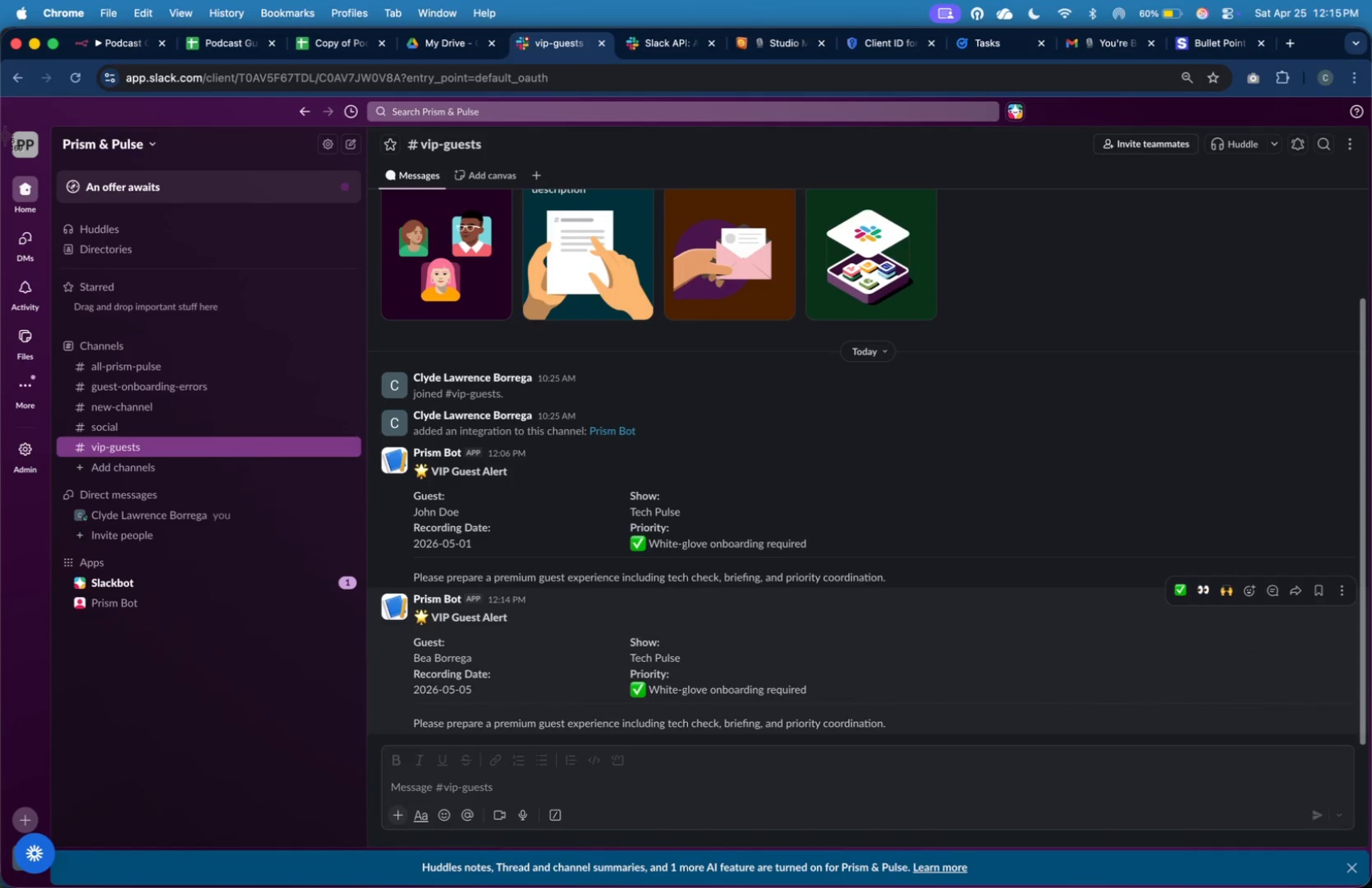 
left_click_drag(start_coordinate=[0, 116], to_coordinate=[1371, 758])
 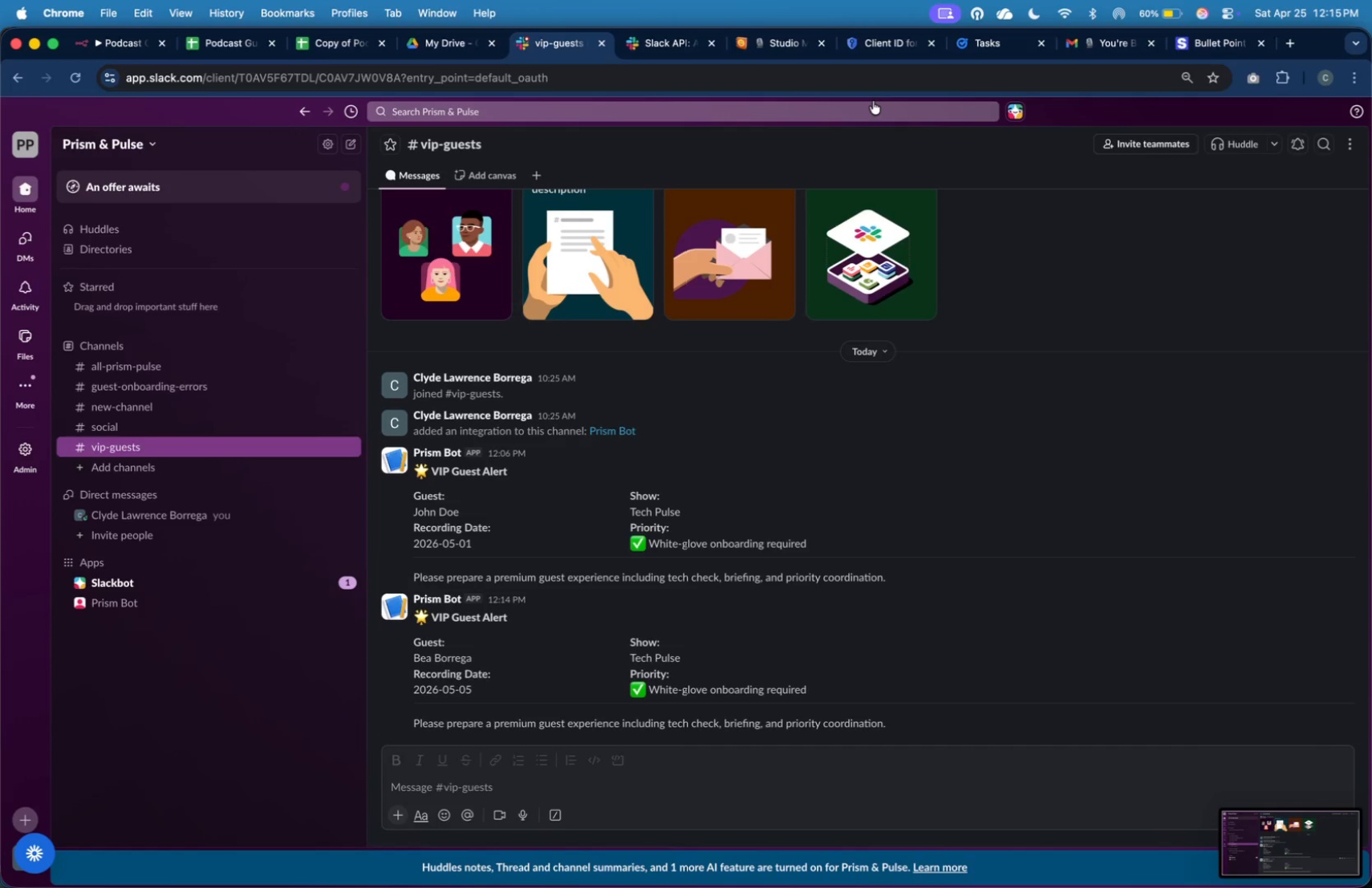 
left_click([1074, 43])
 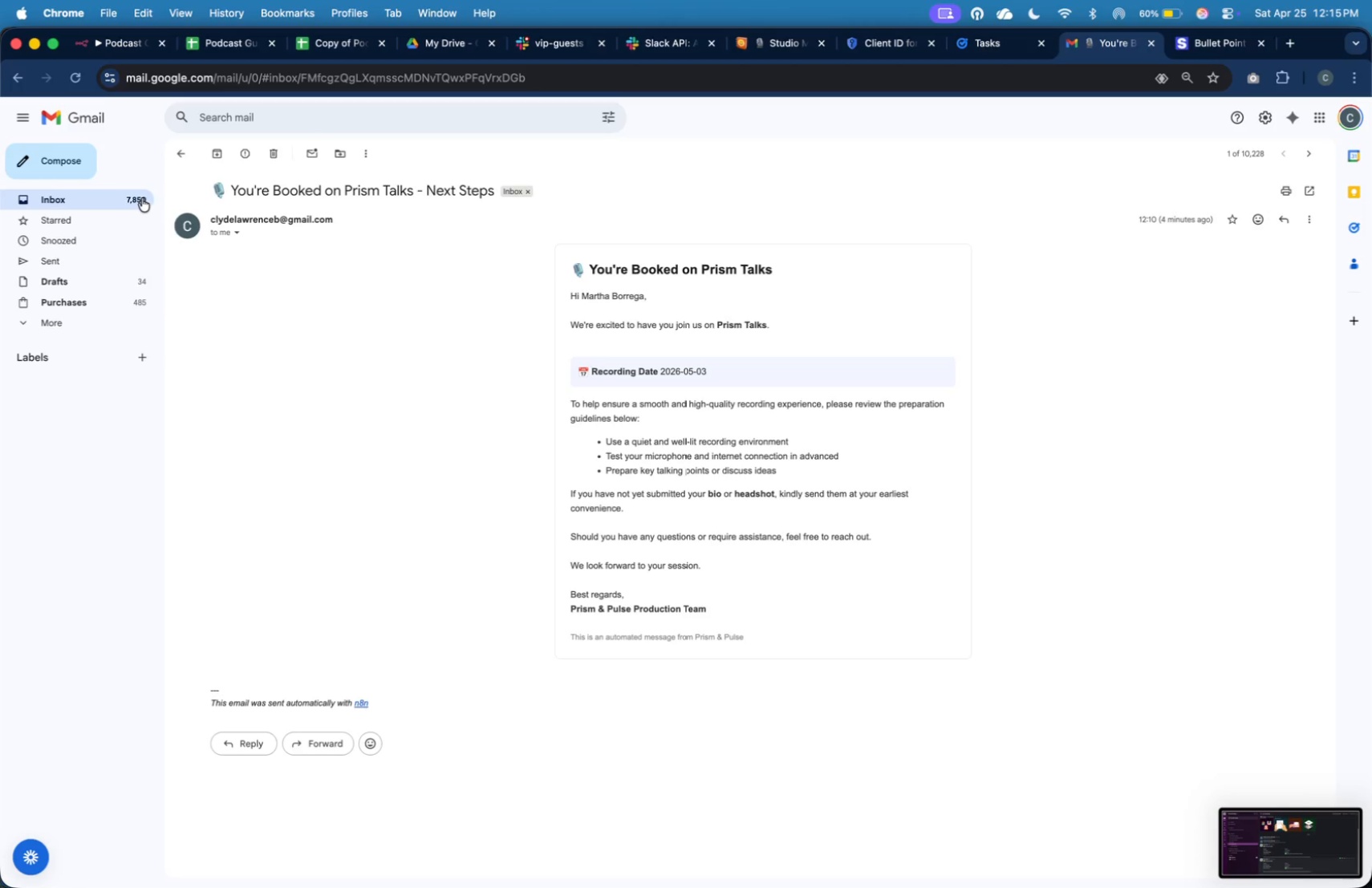 
double_click([142, 198])
 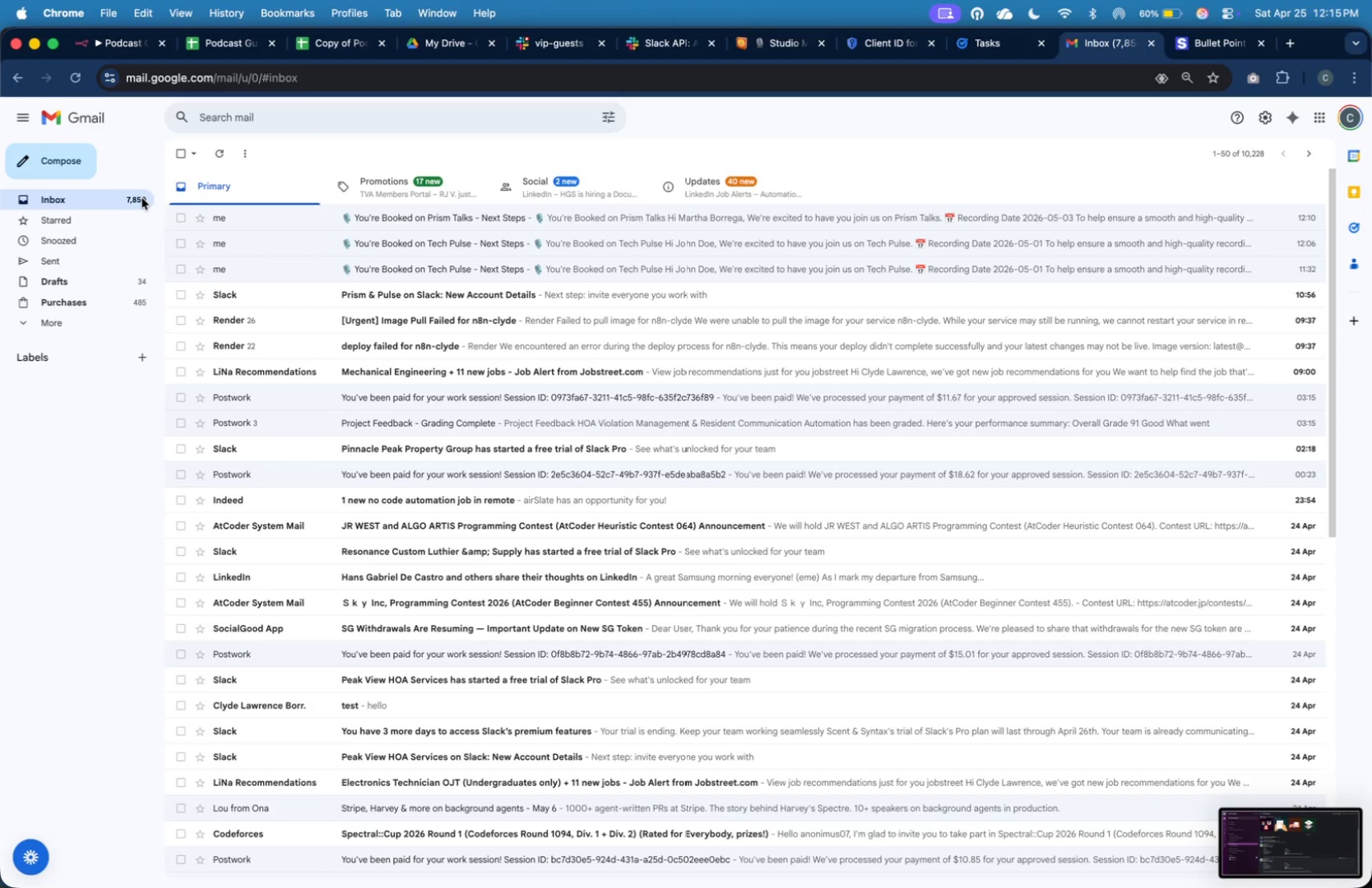 
left_click([142, 198])
 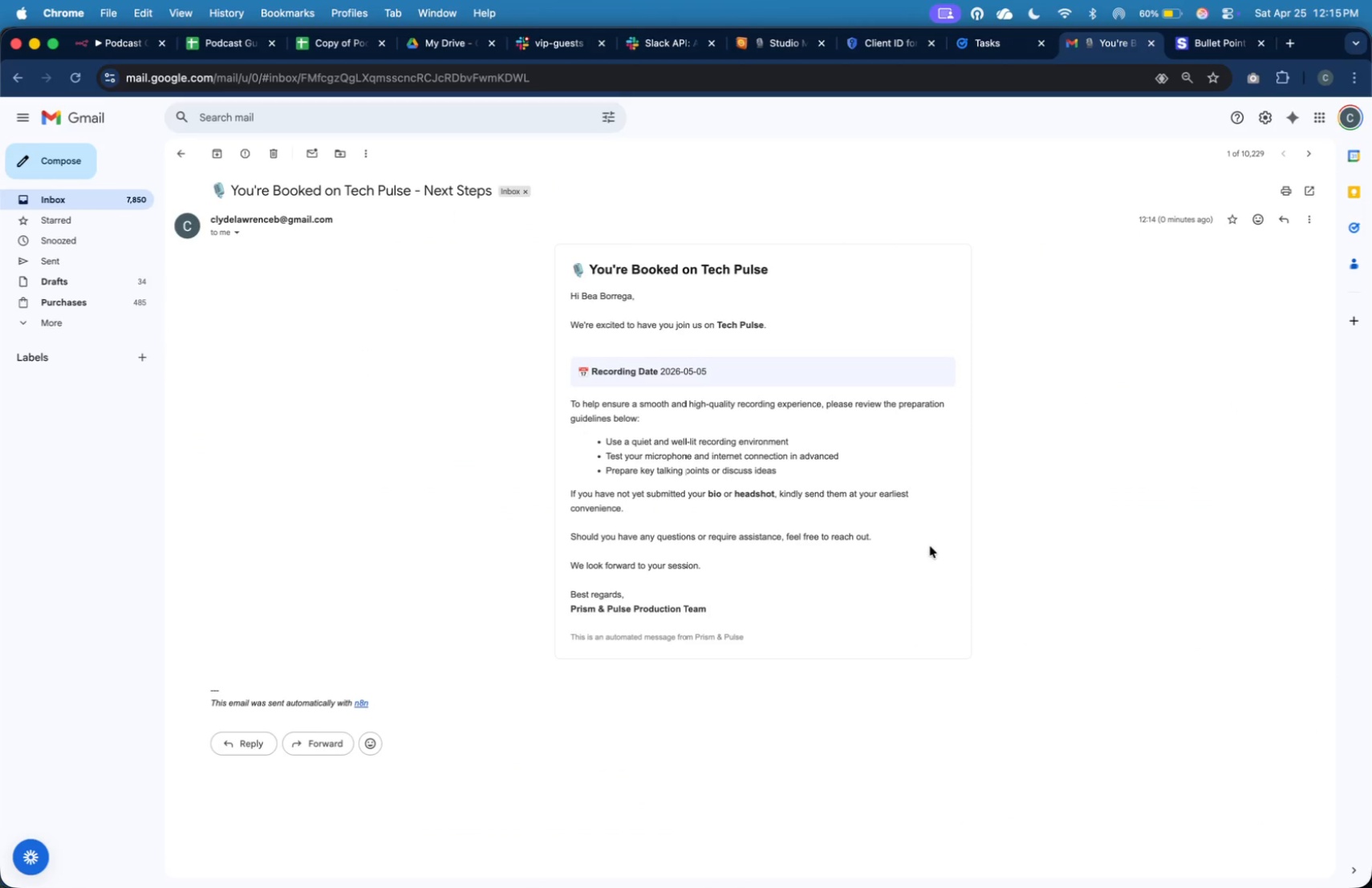 
key(Meta+Shift+4)
 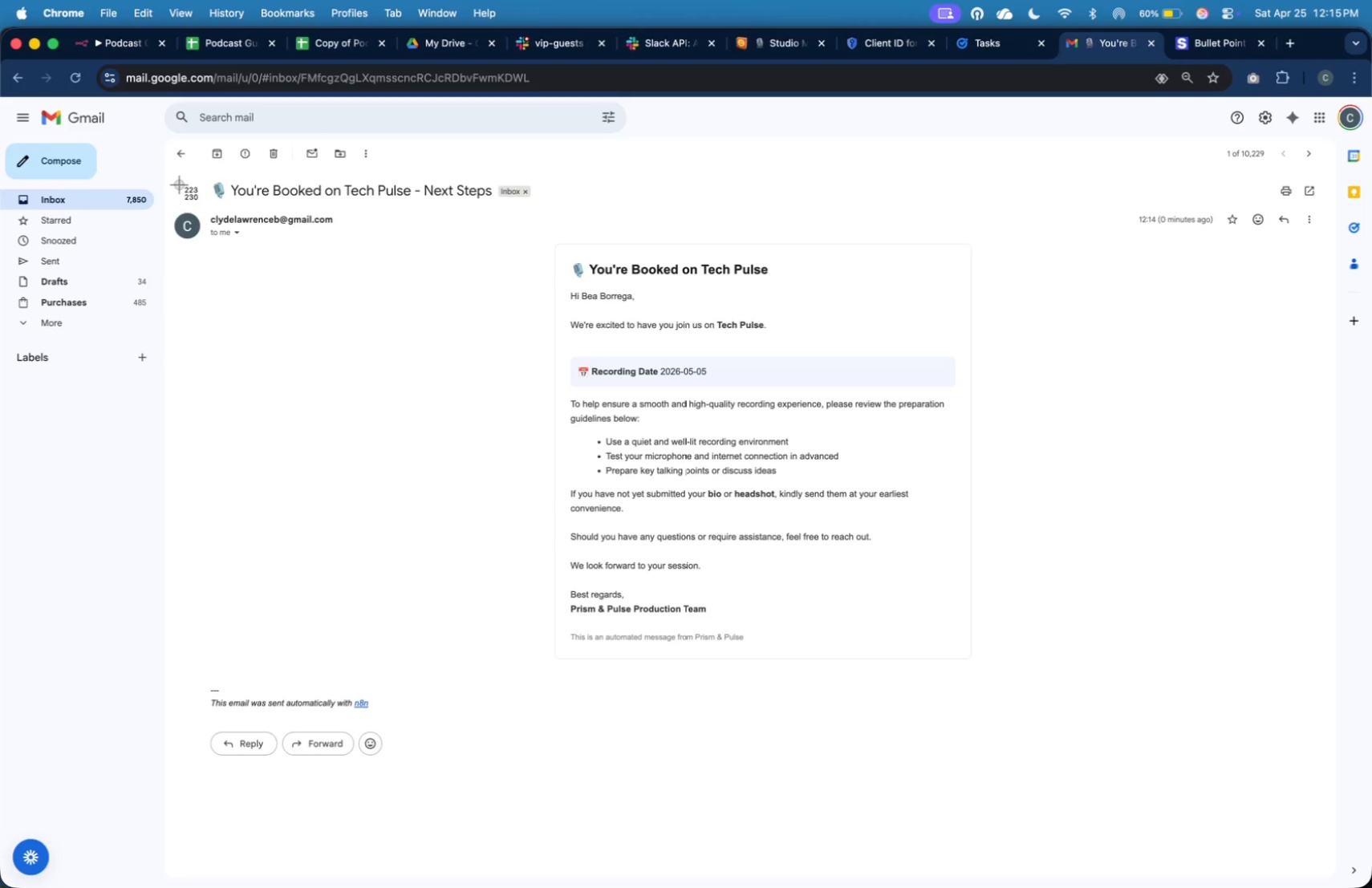 
left_click_drag(start_coordinate=[168, 168], to_coordinate=[1333, 769])
 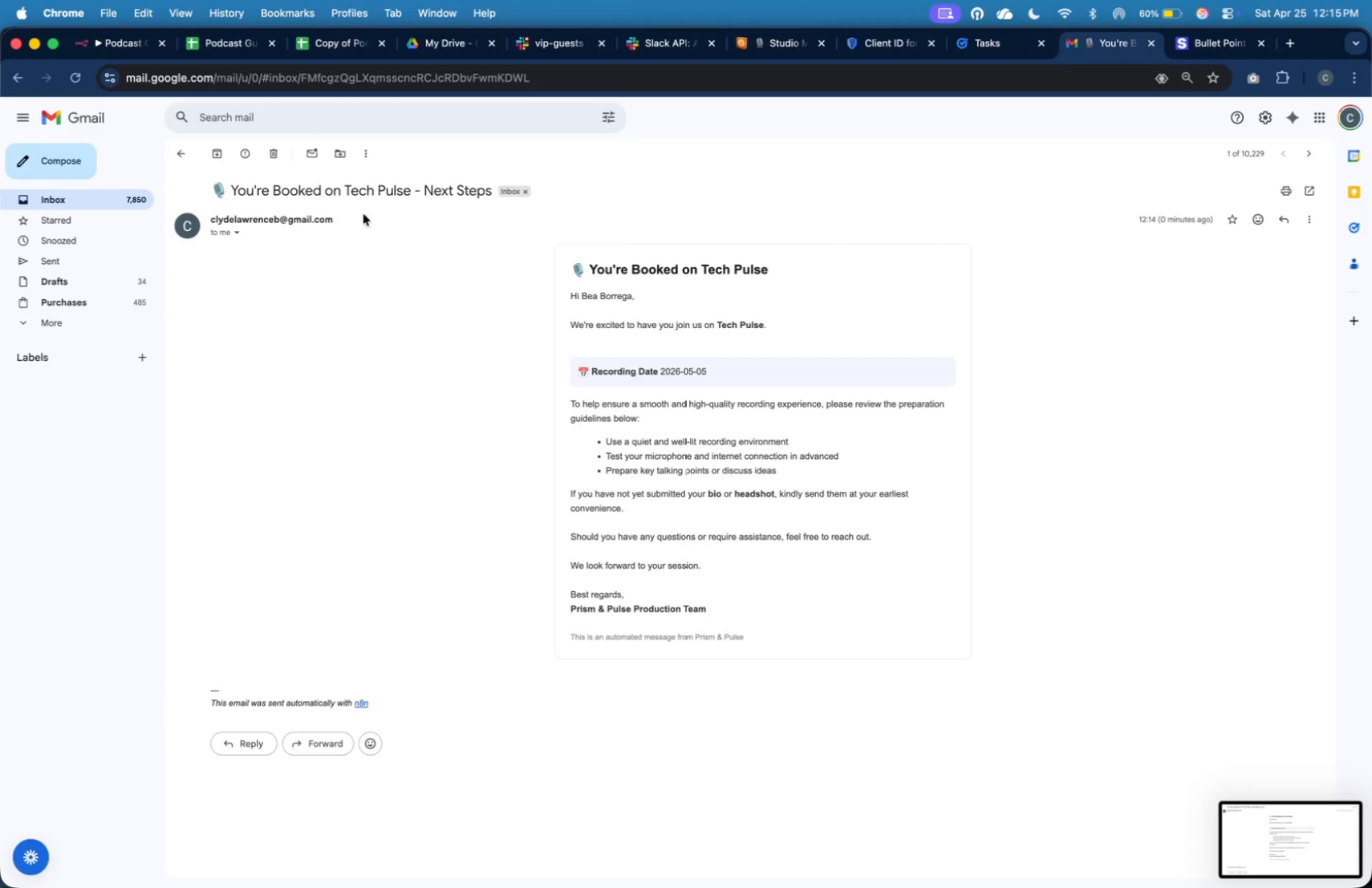 
key(Meta+Tab)
 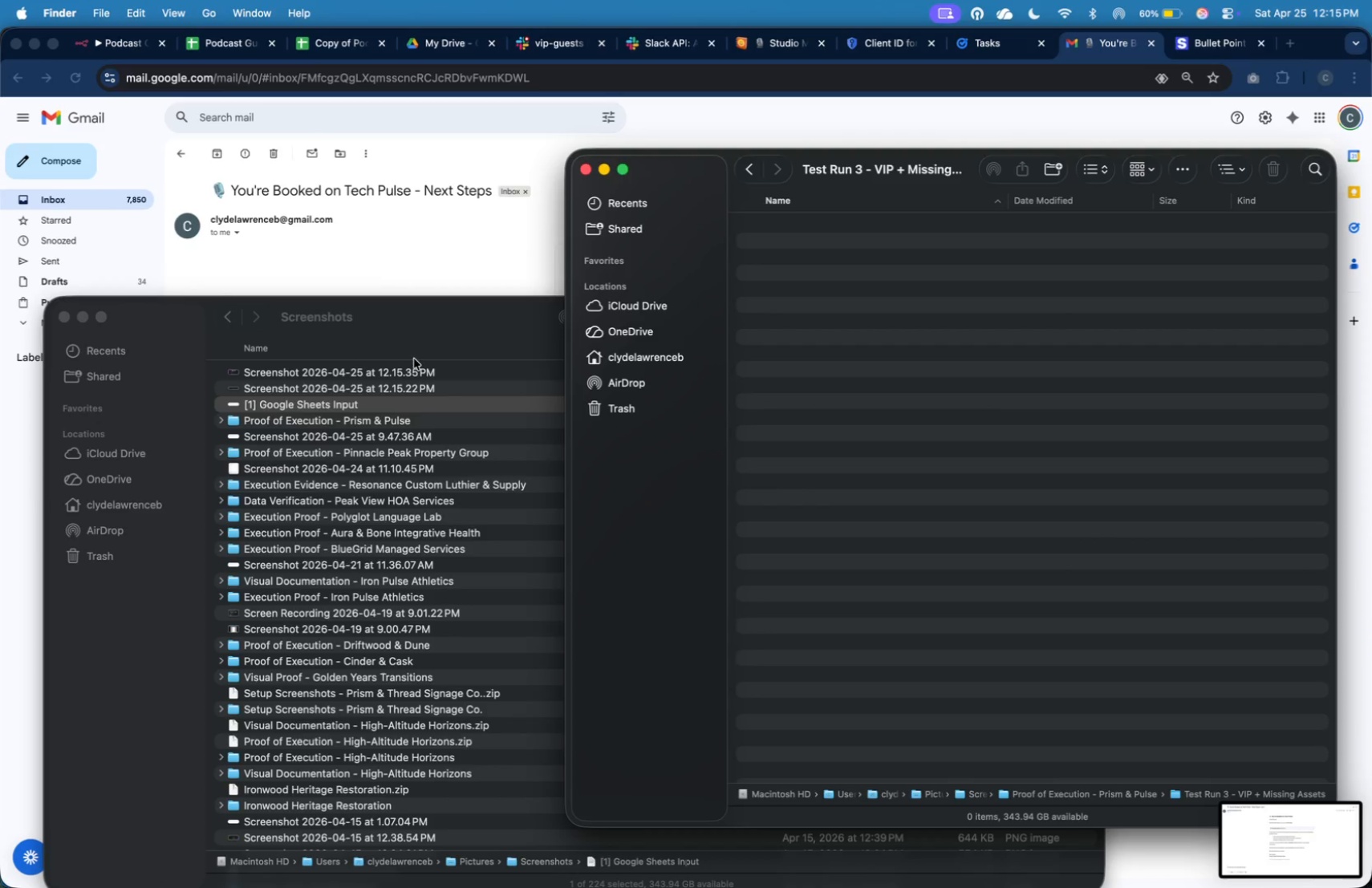 
key(Meta+CommandLeft)
 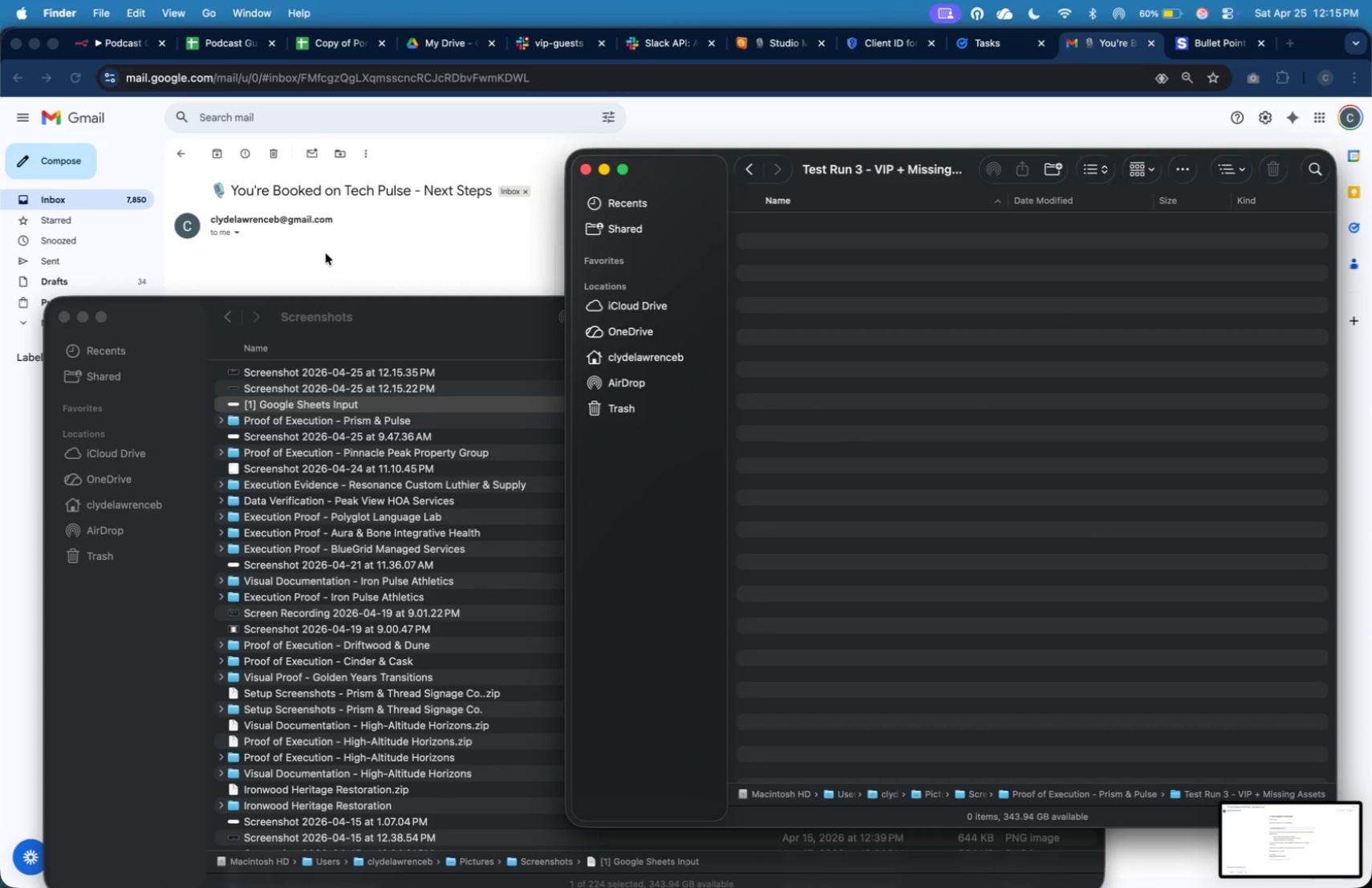 
key(Meta+Tab)
 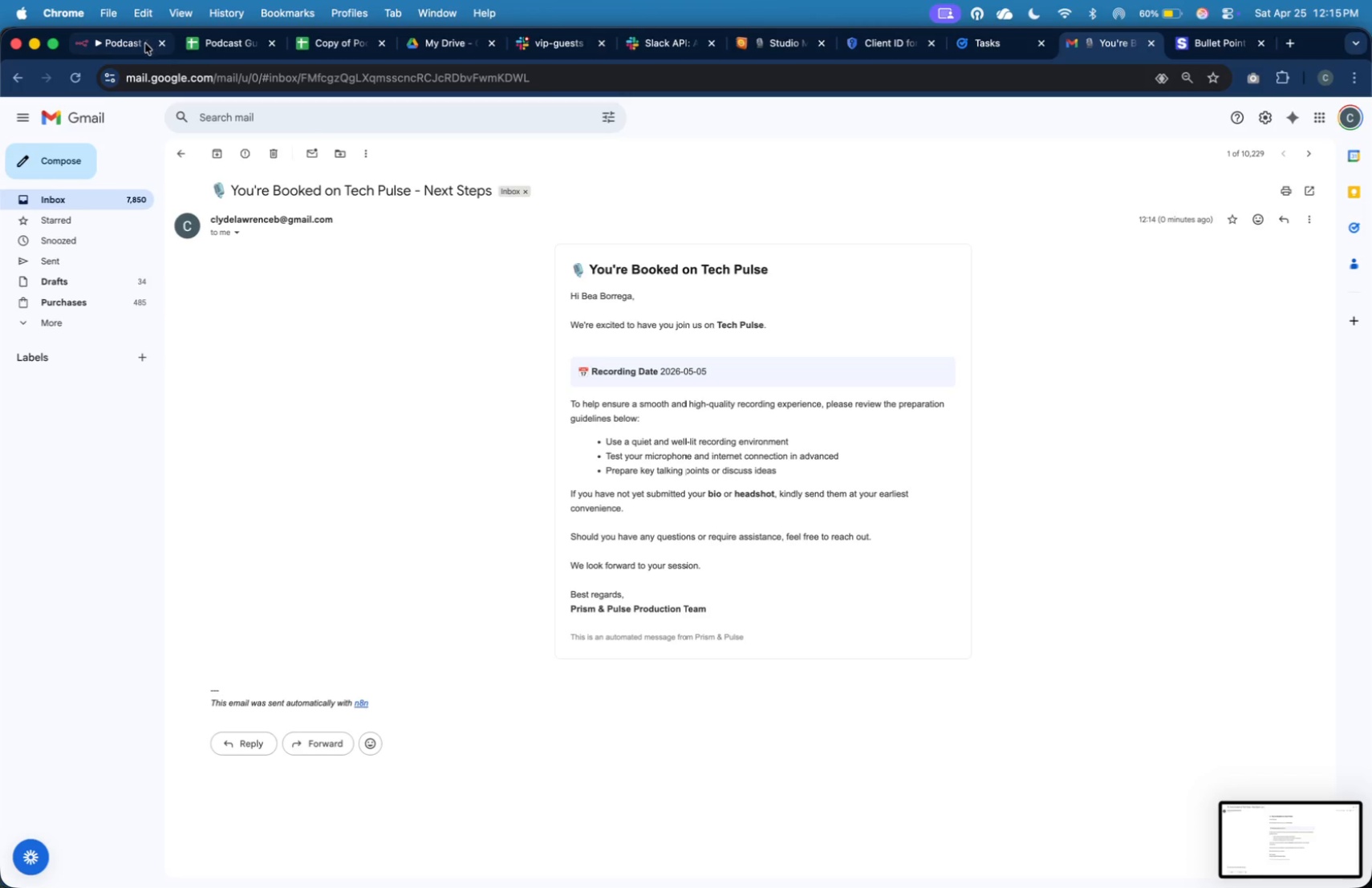 
left_click([131, 43])
 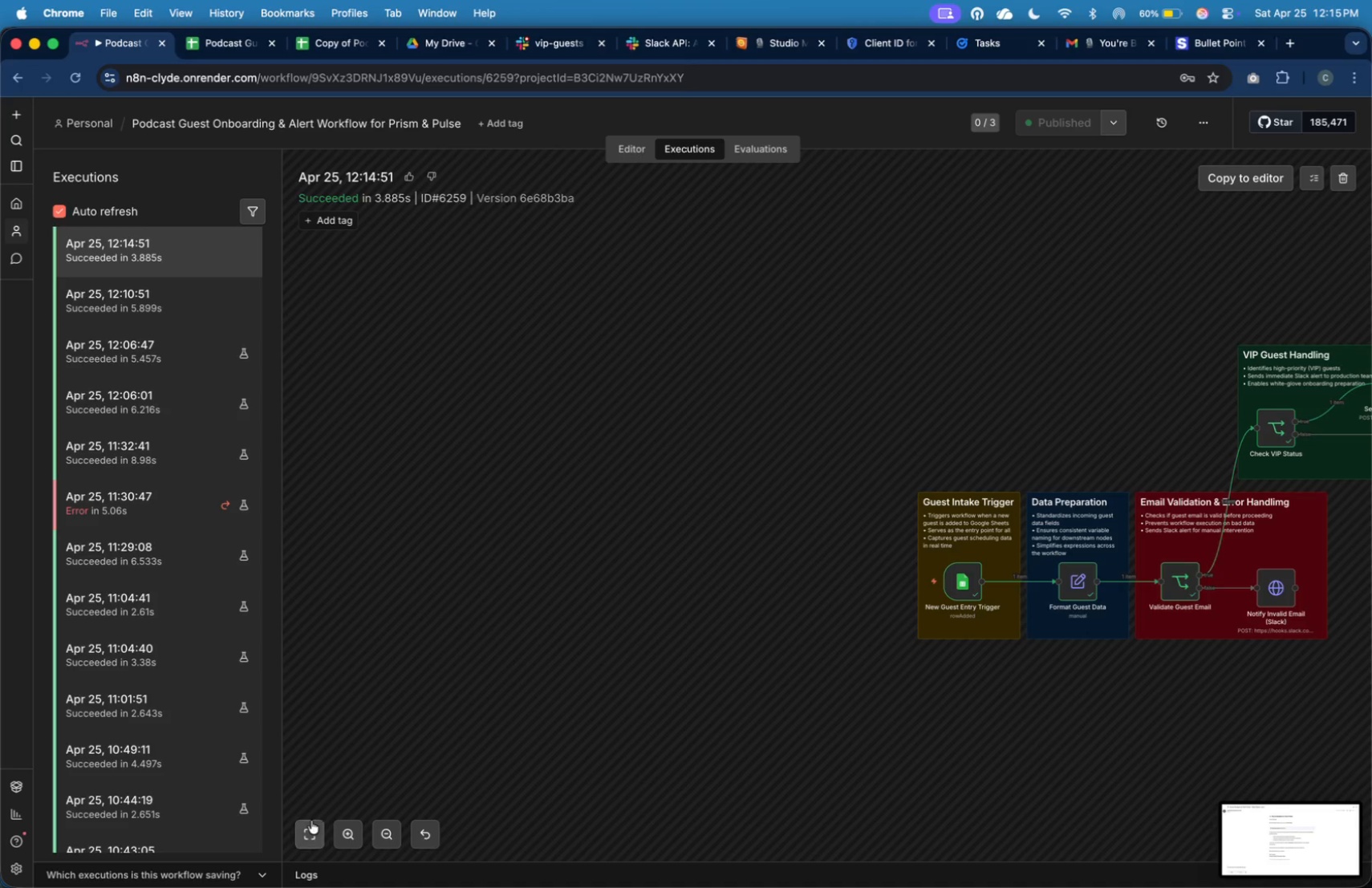 
left_click([335, 829])
 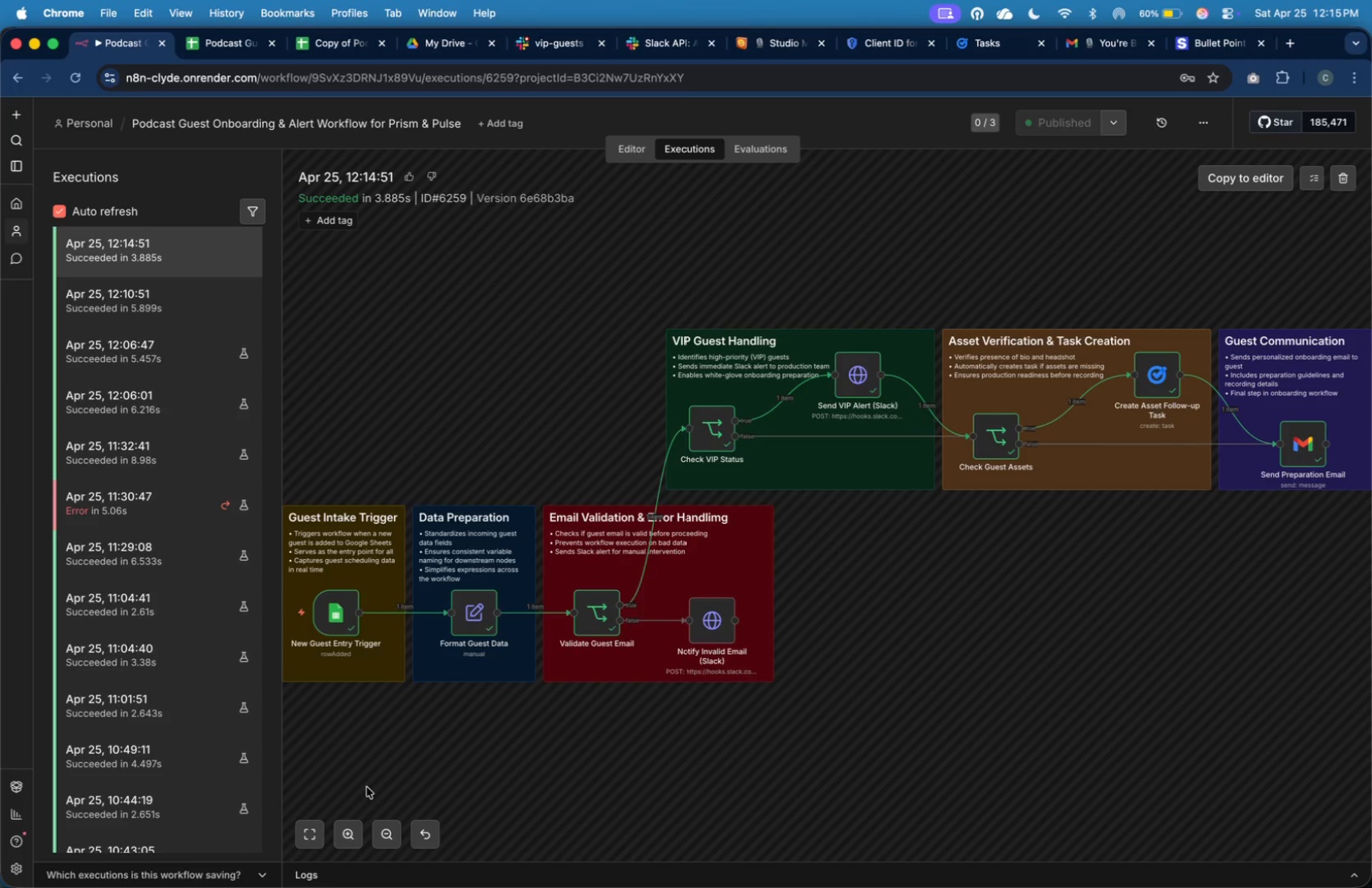 
key(Meta+Shift+4)
 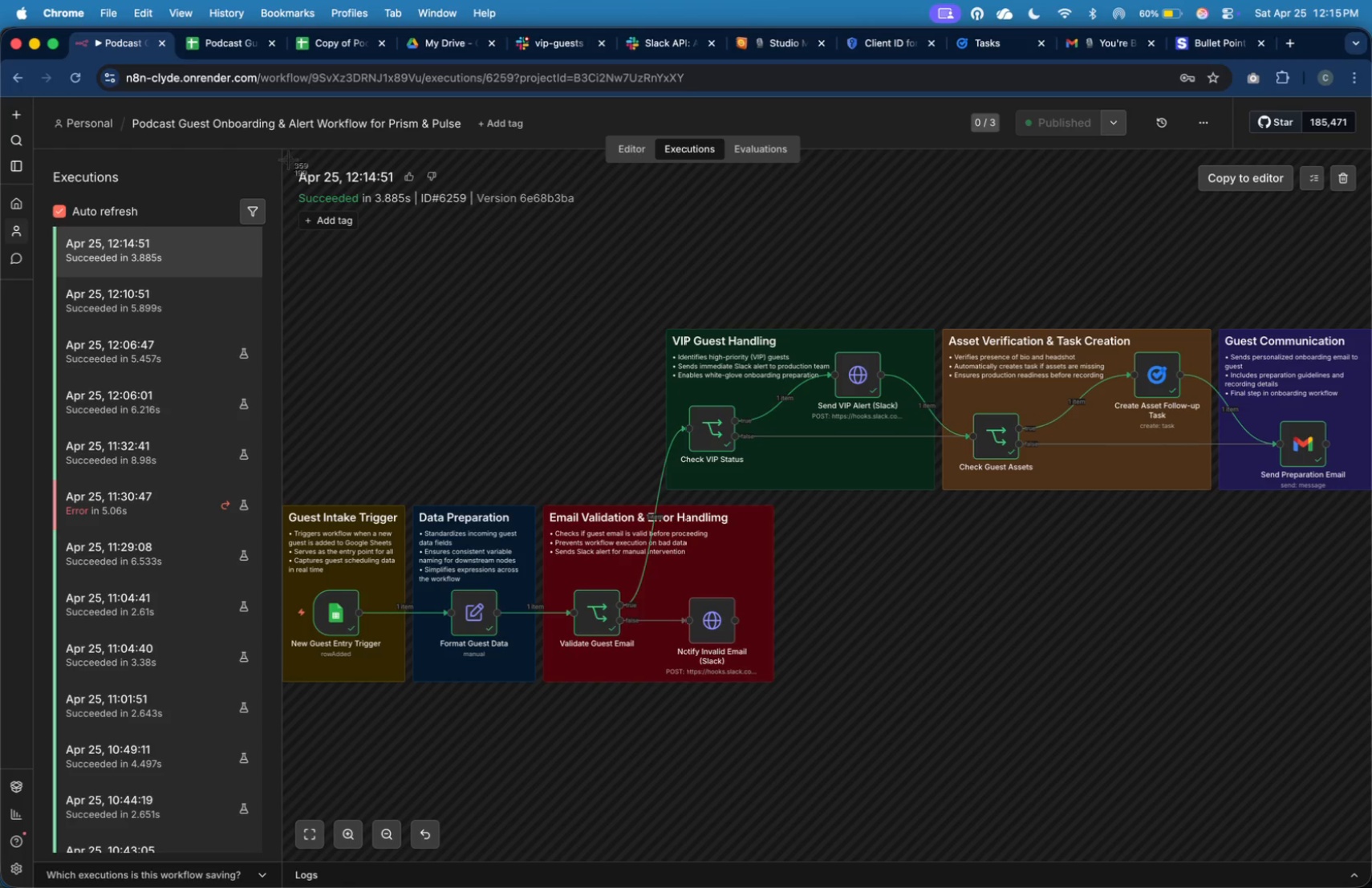 
left_click_drag(start_coordinate=[285, 152], to_coordinate=[1371, 700])
 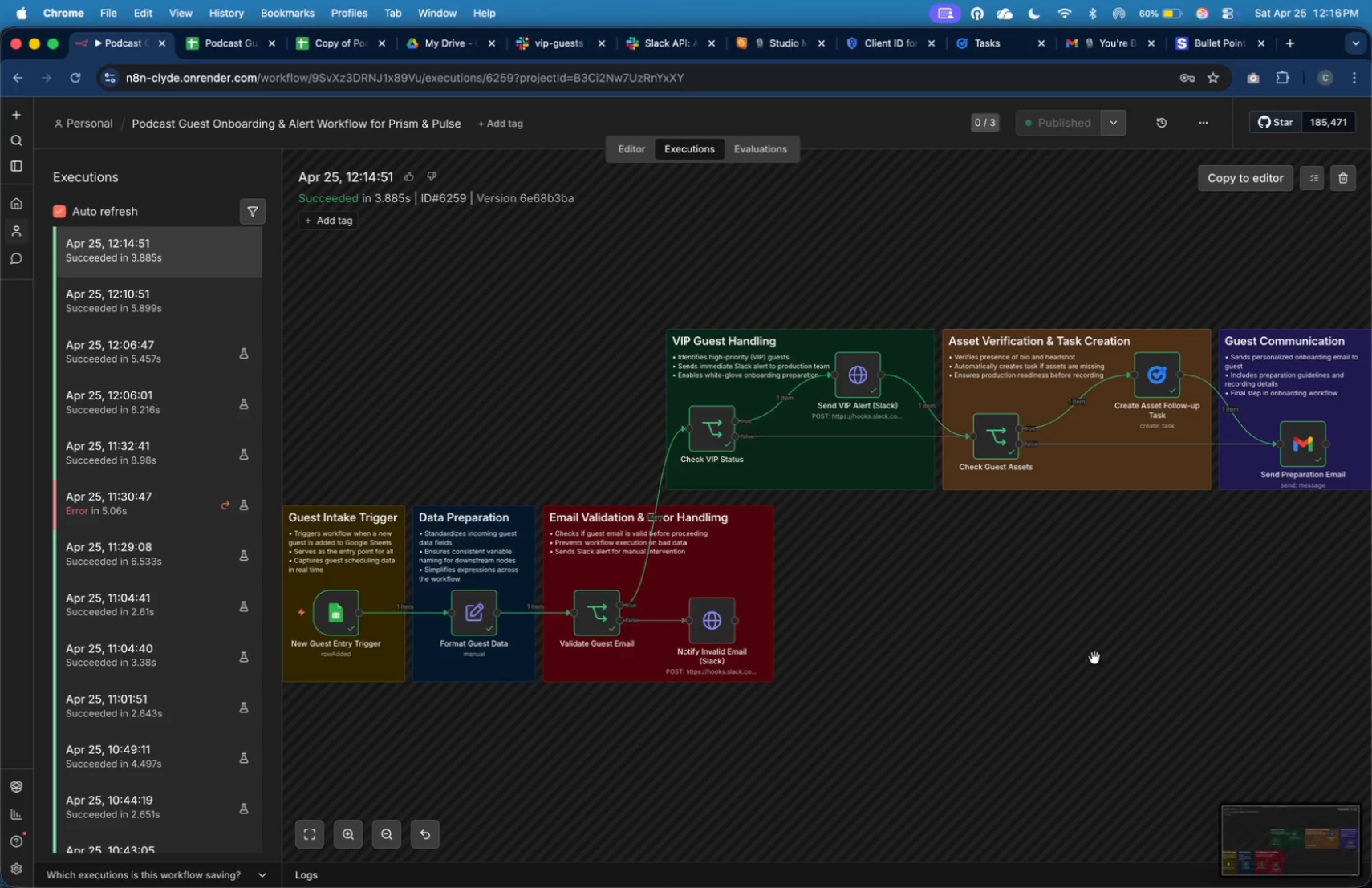 
key(Meta+Tab)
 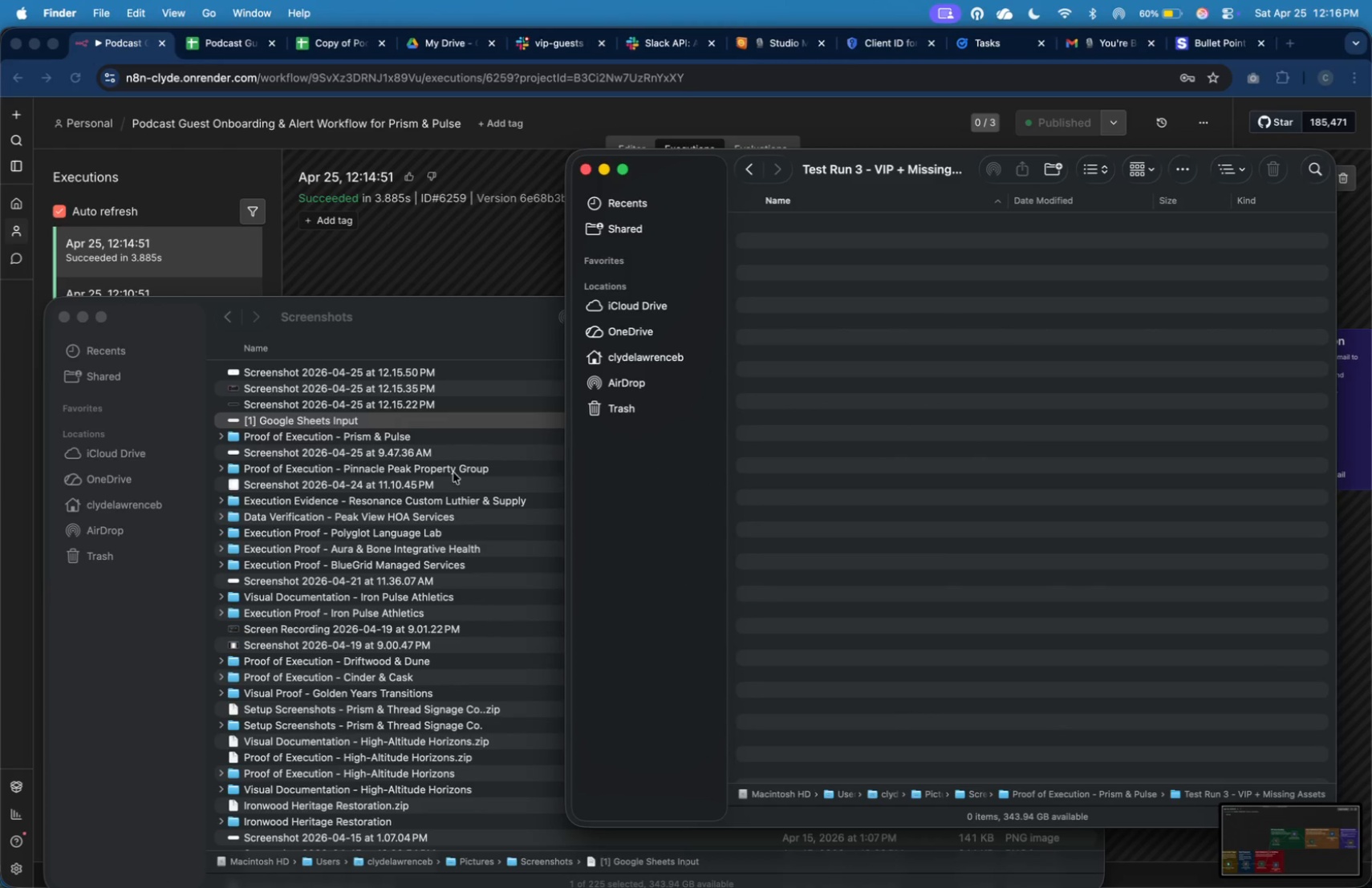 
left_click([441, 413])
 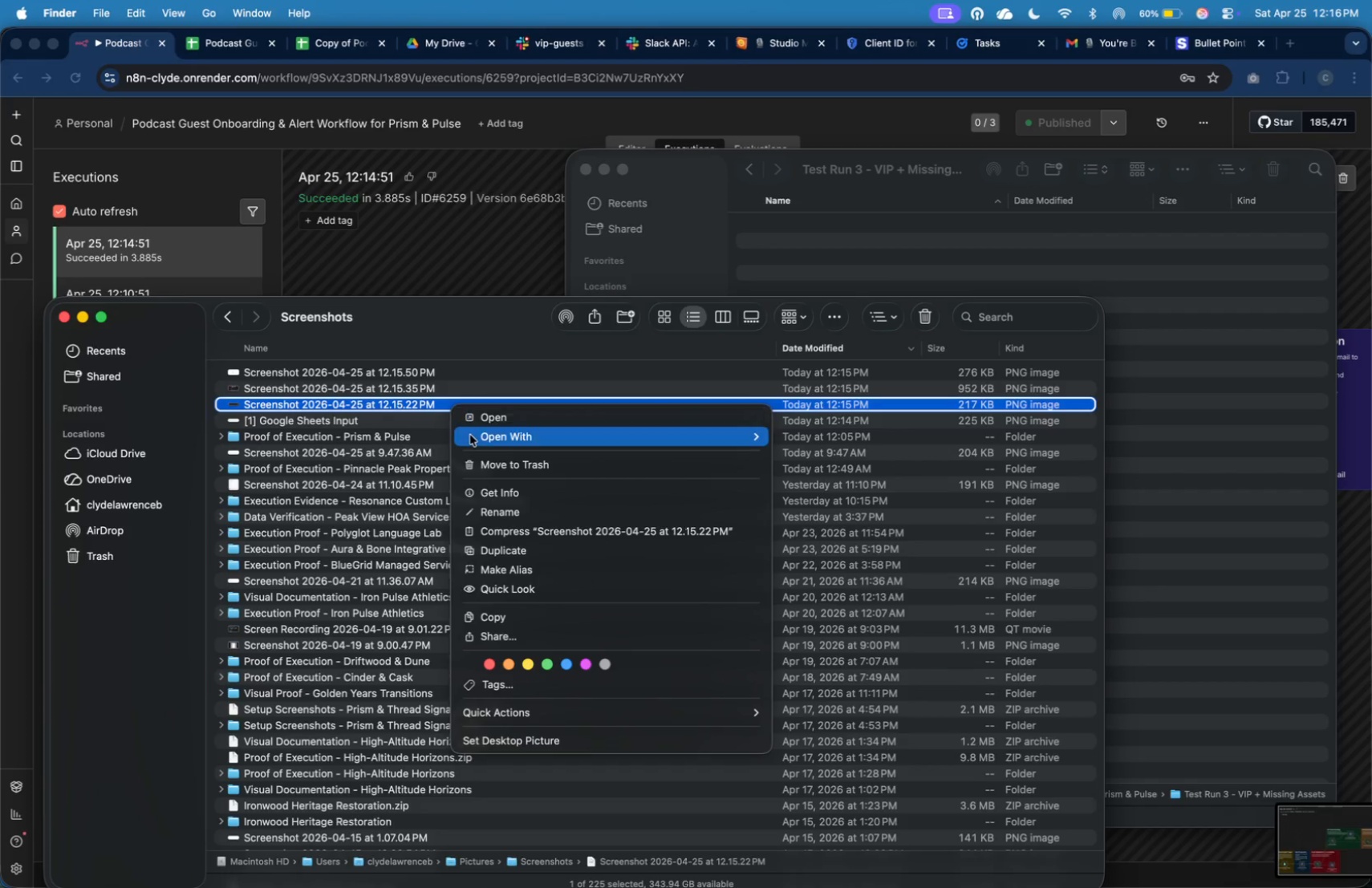 
left_click([398, 448])
 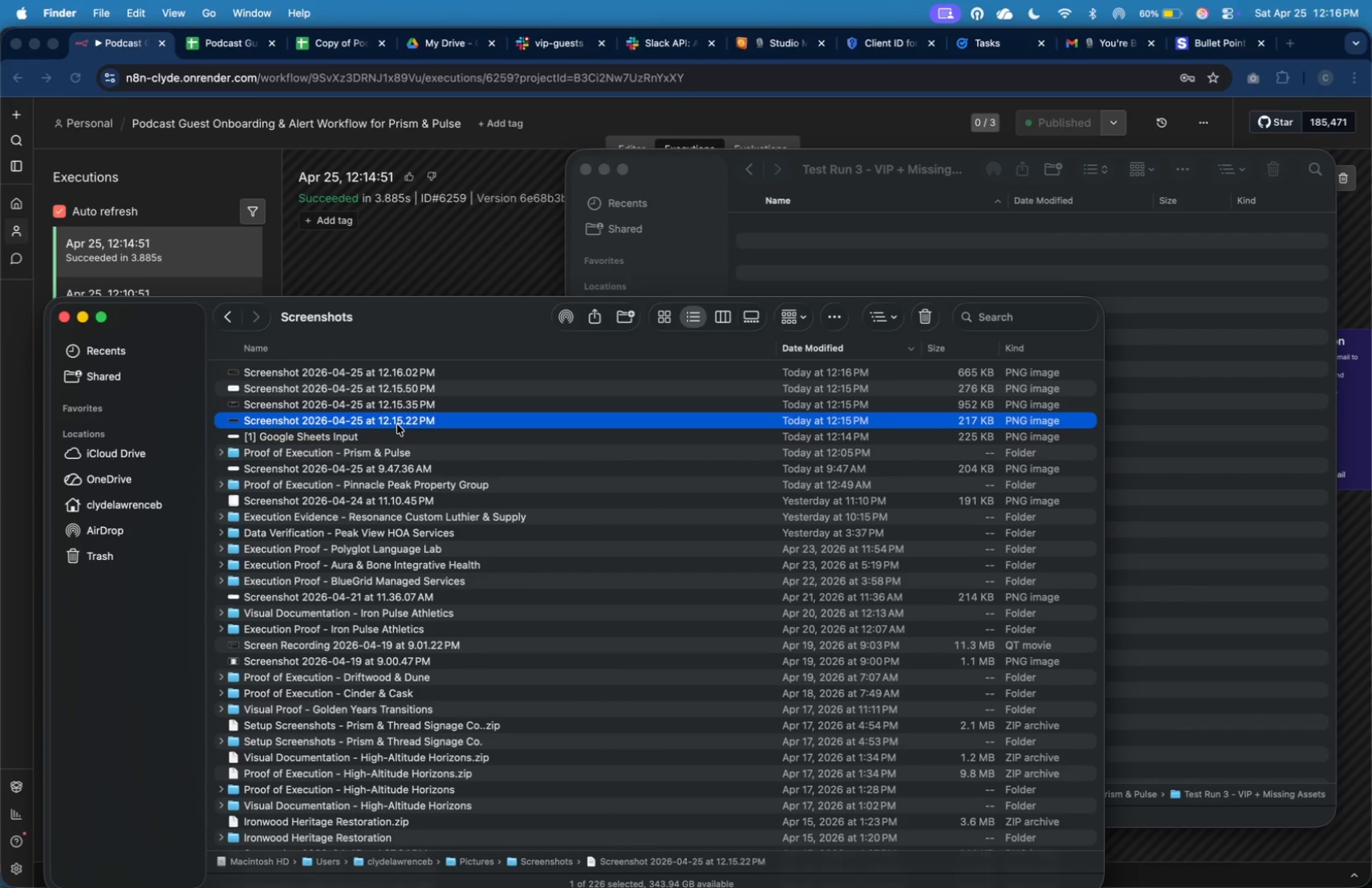 
double_click([397, 423])
 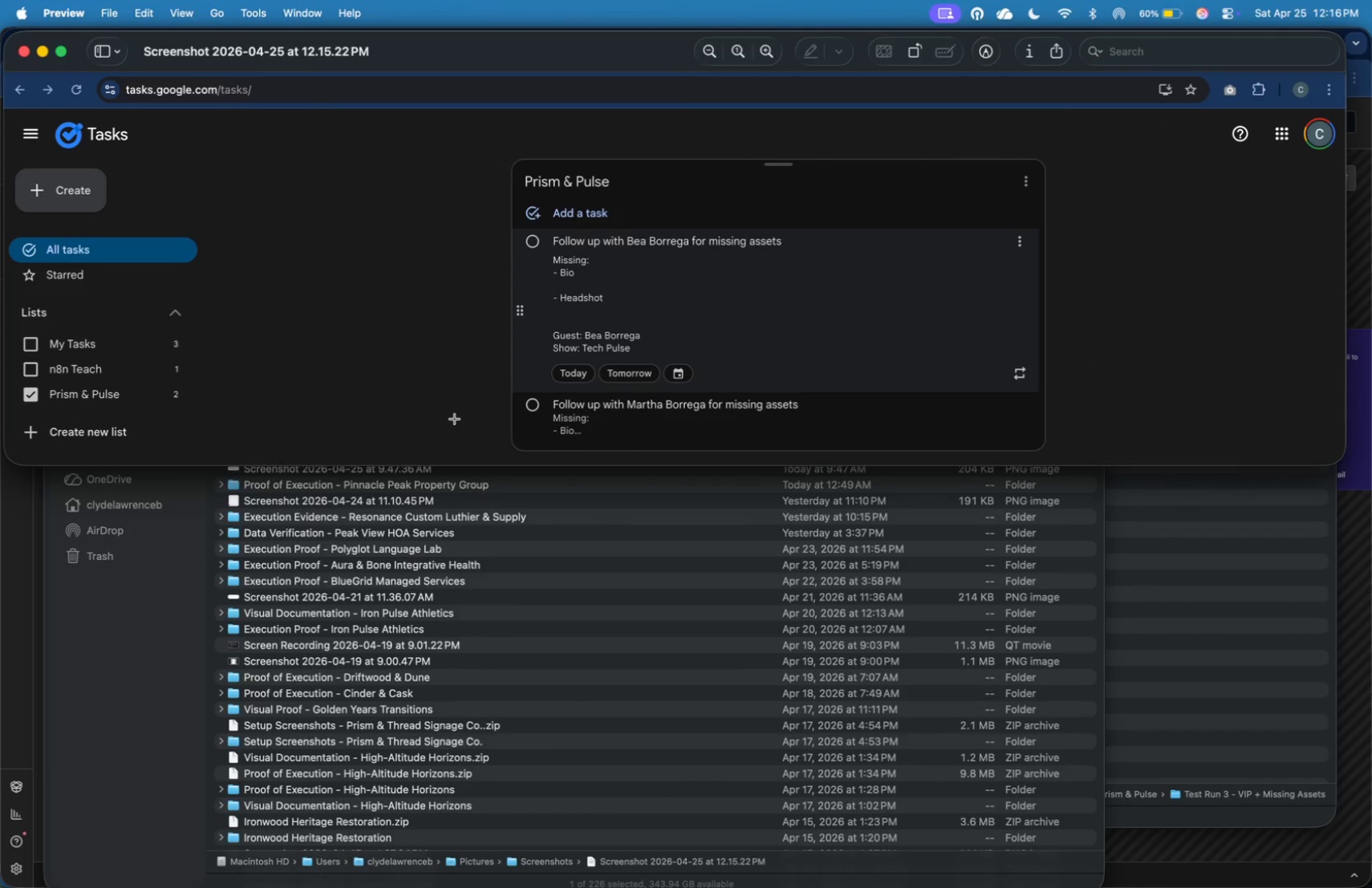 
key(Meta+CommandLeft)
 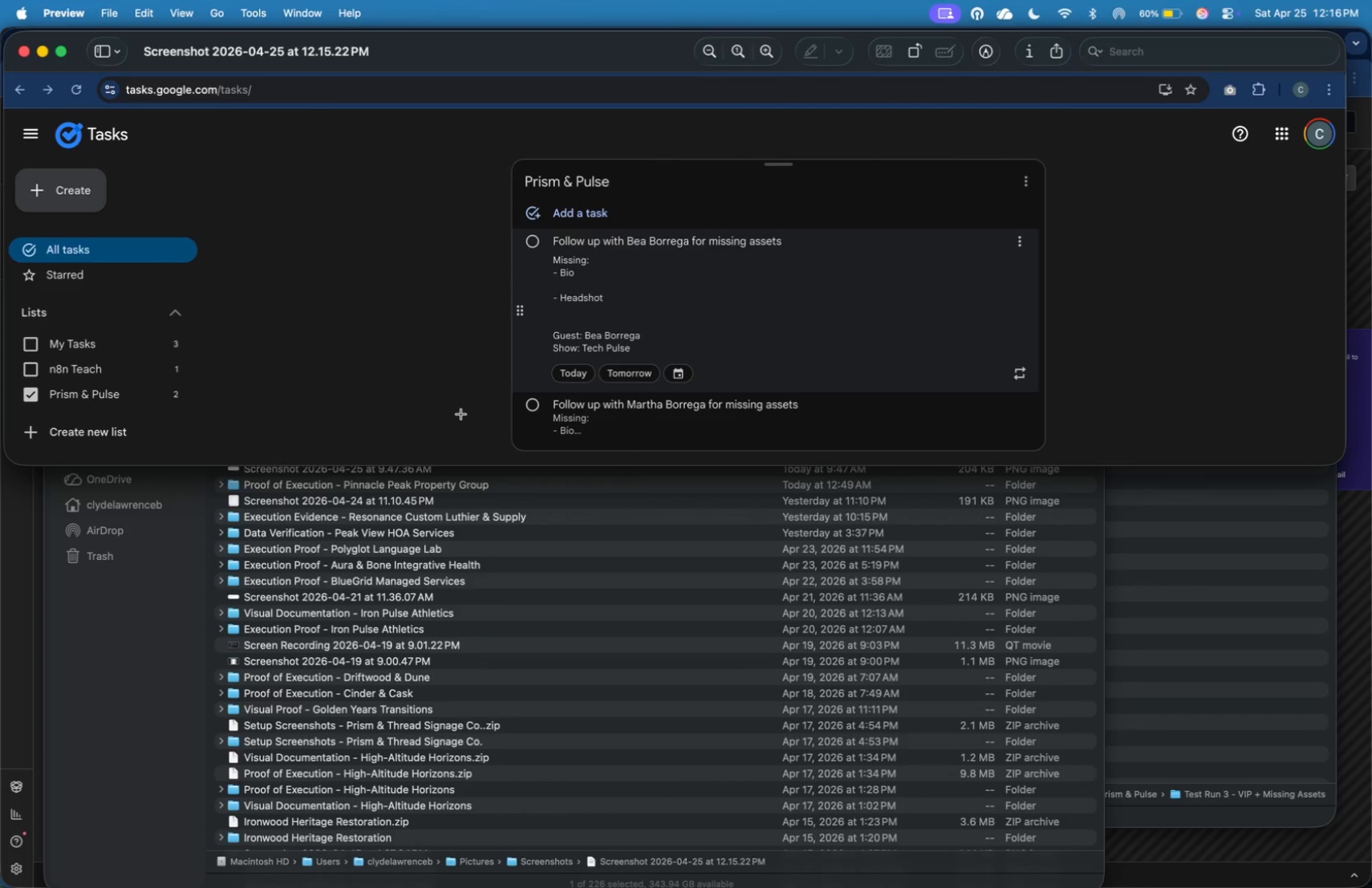 
key(Meta+Q)
 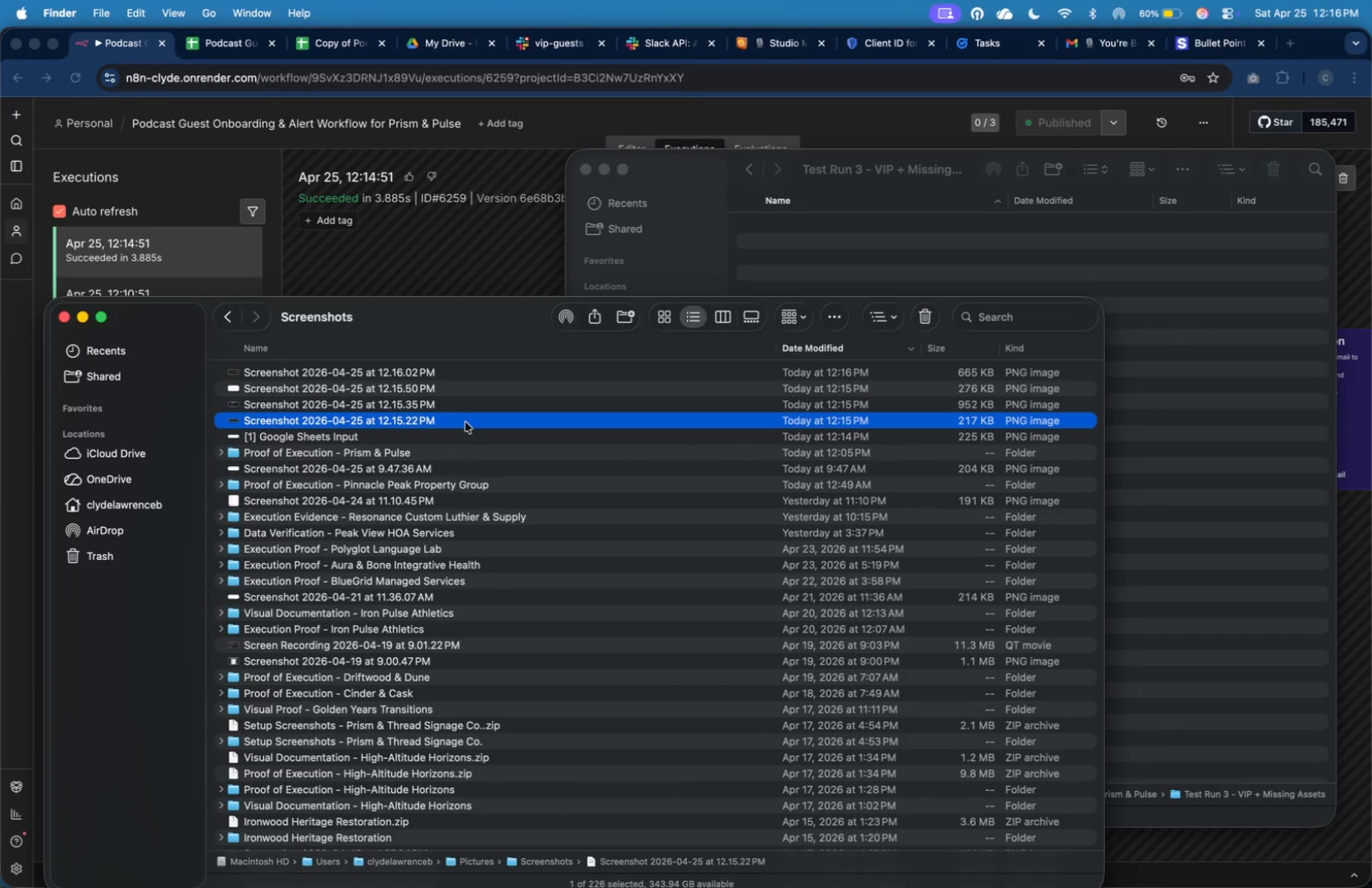 
right_click([465, 422])
 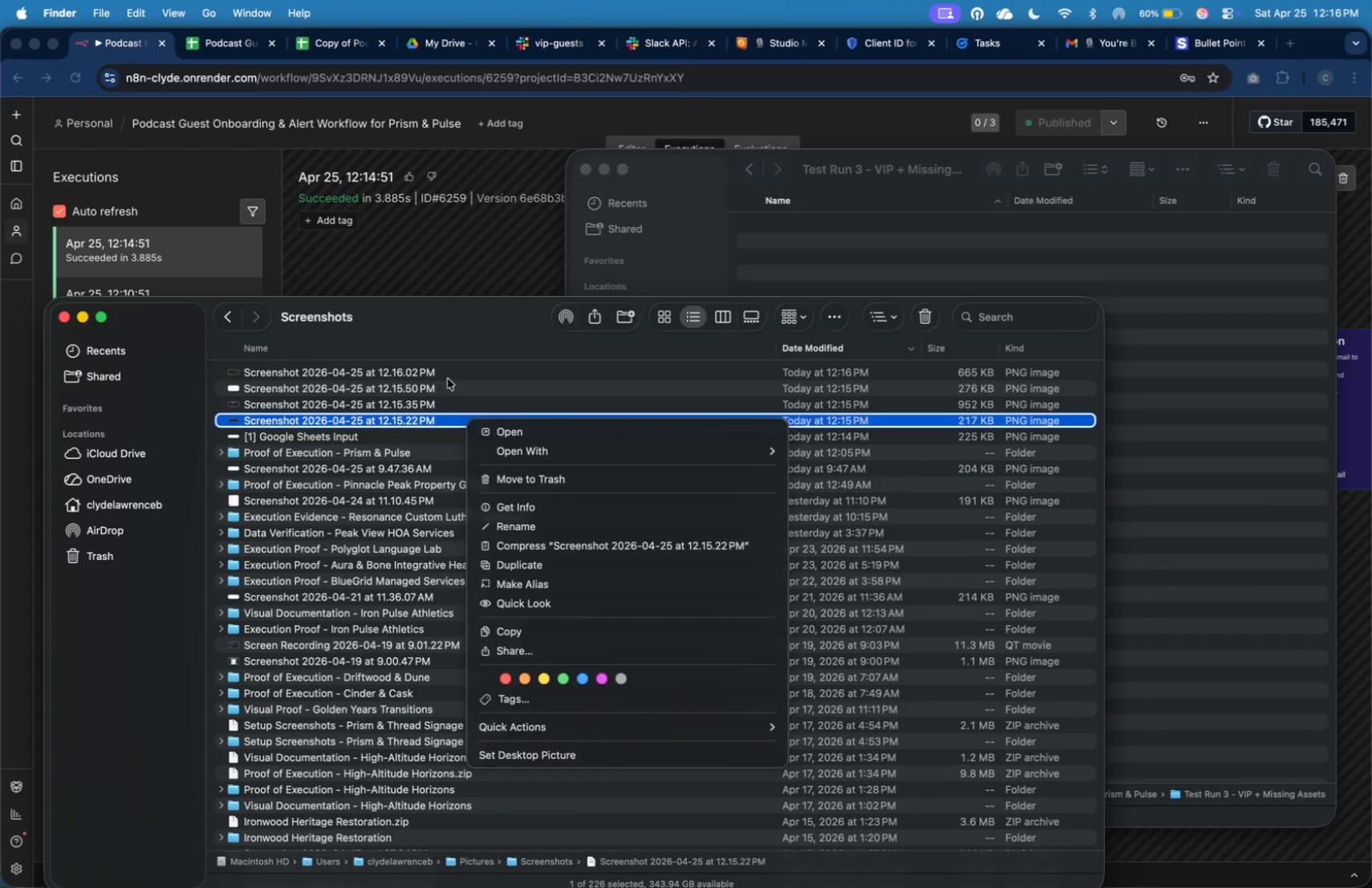 
double_click([451, 373])
 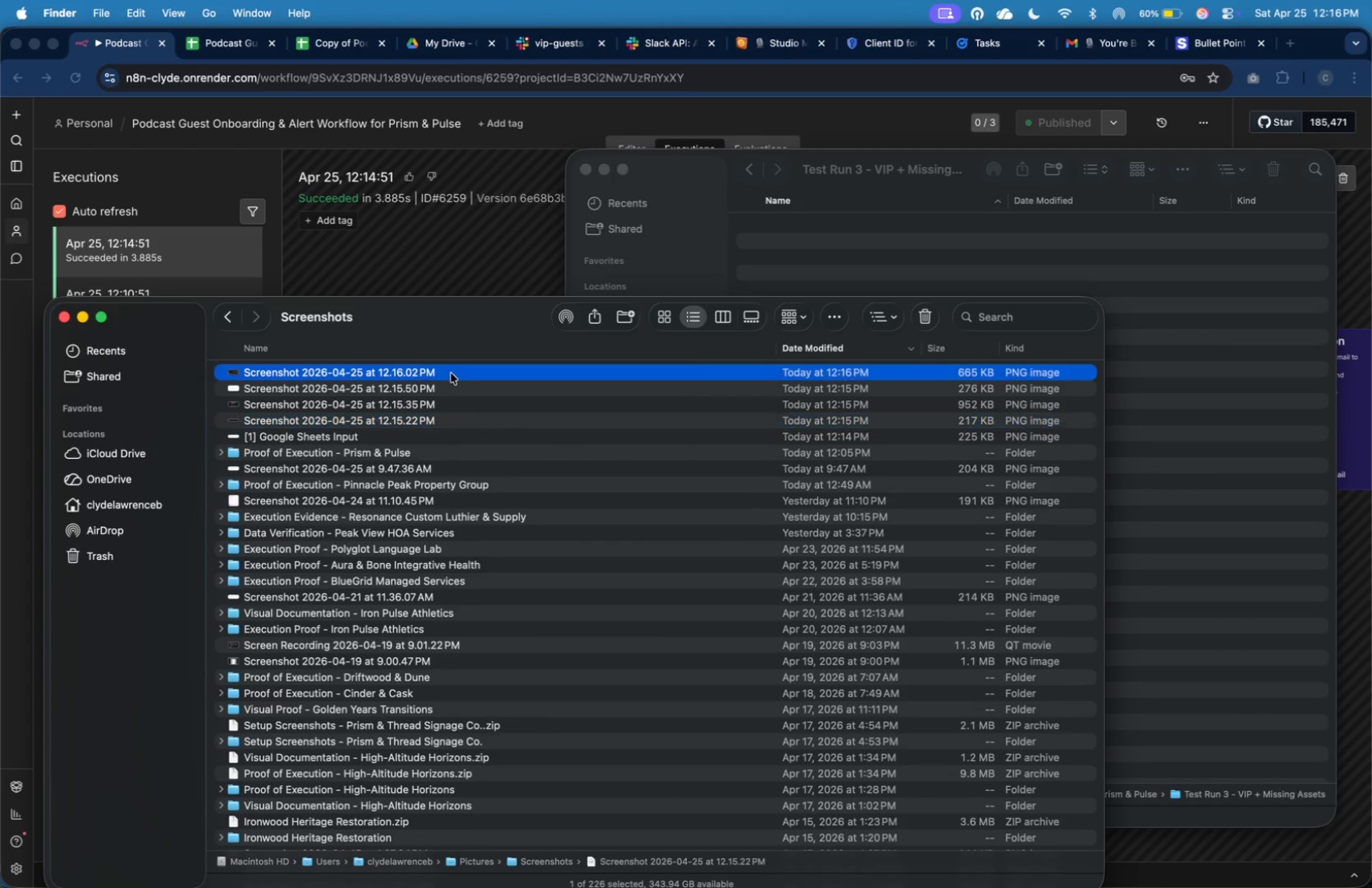 
right_click([451, 373])
 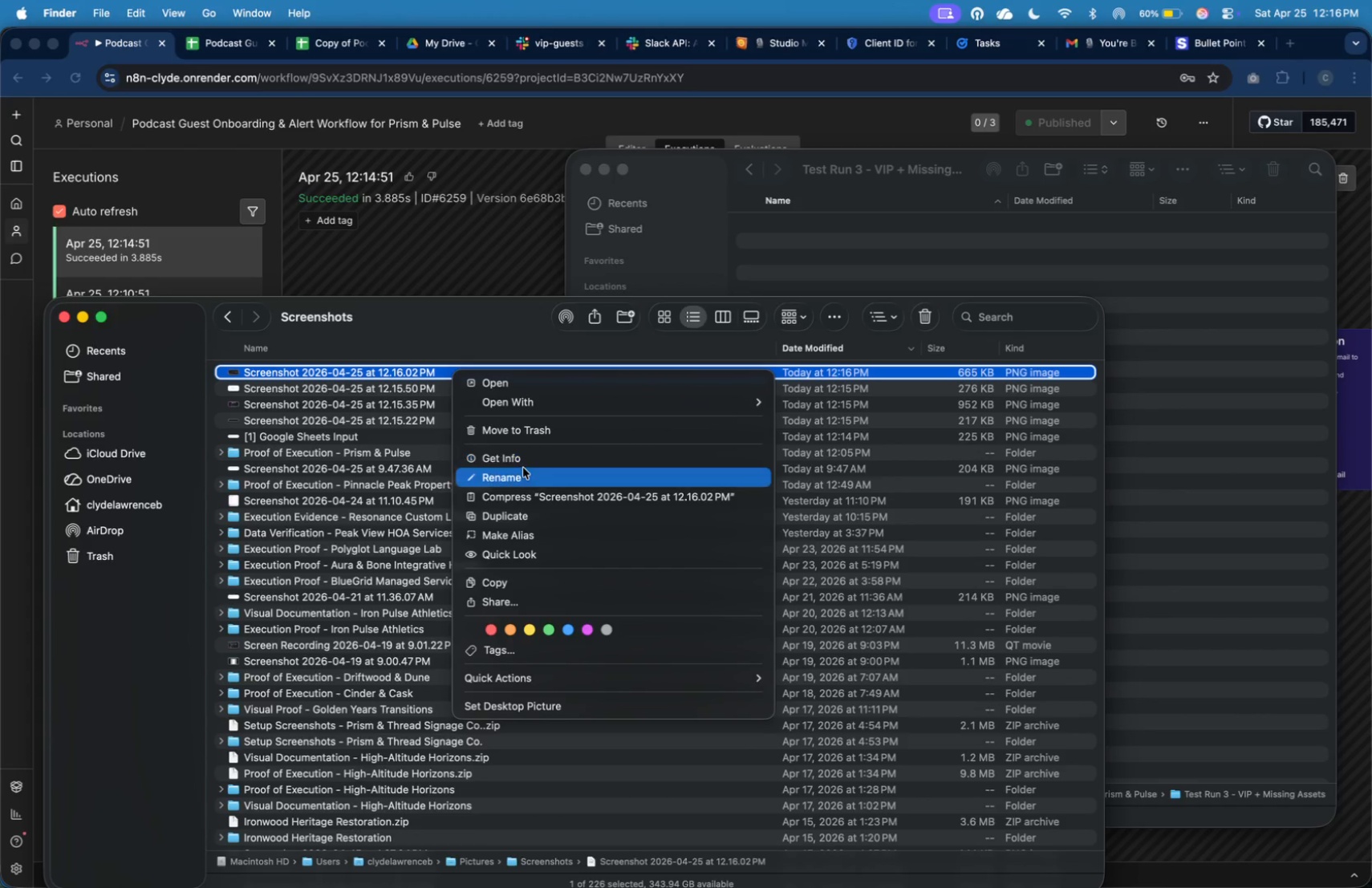 
left_click([523, 468])
 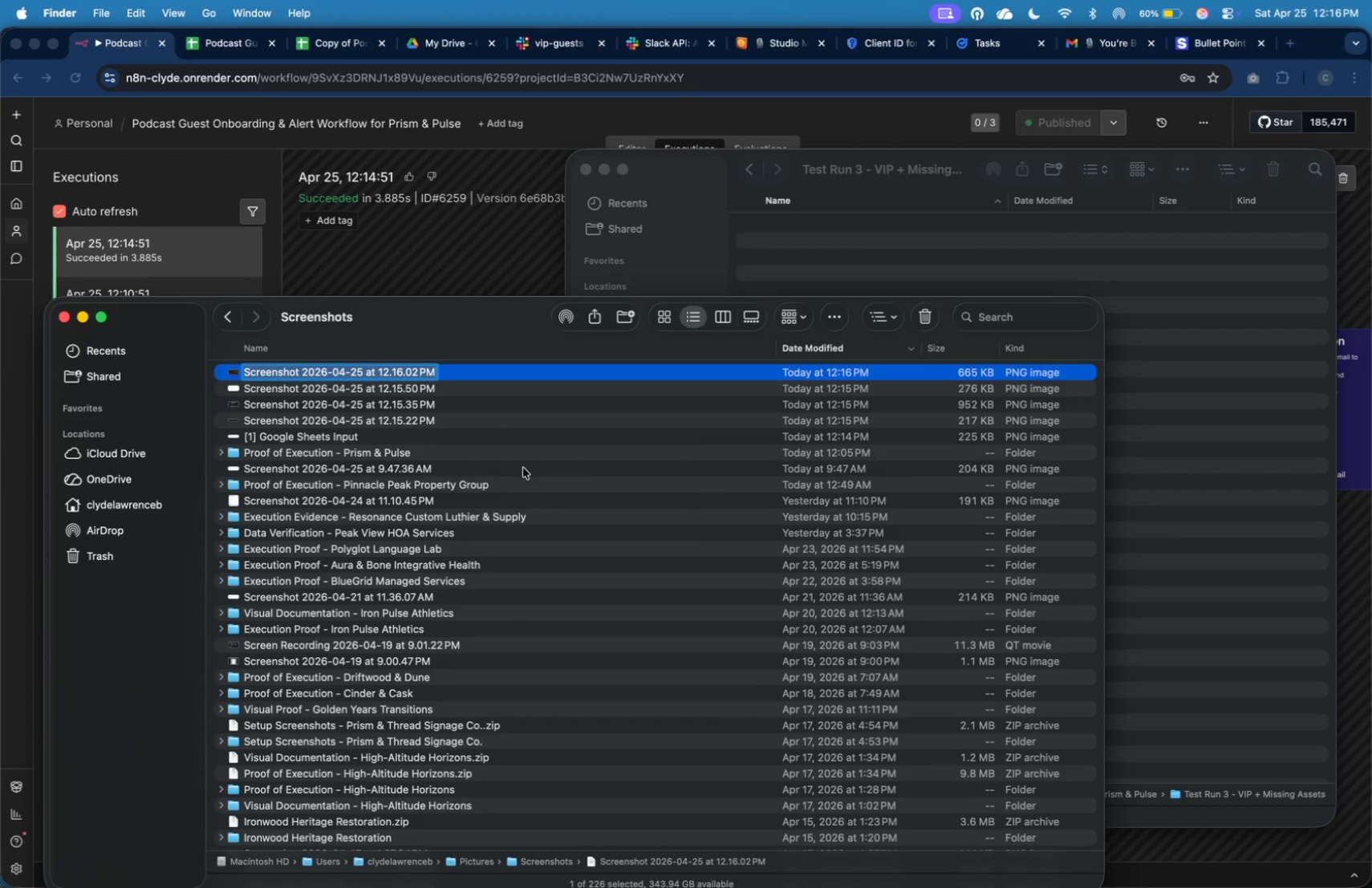 
type([2] n8n Execution Path)
 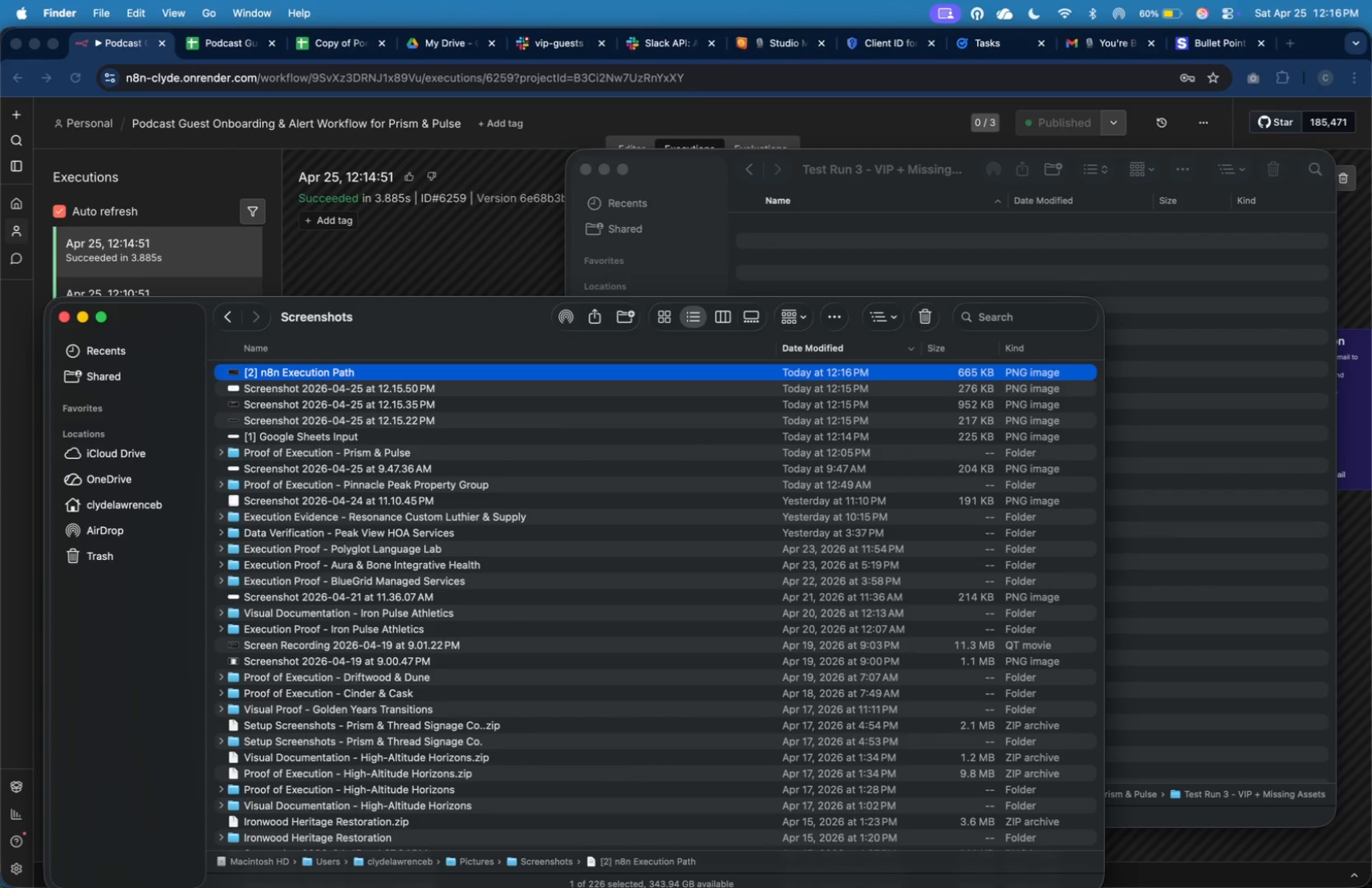 
 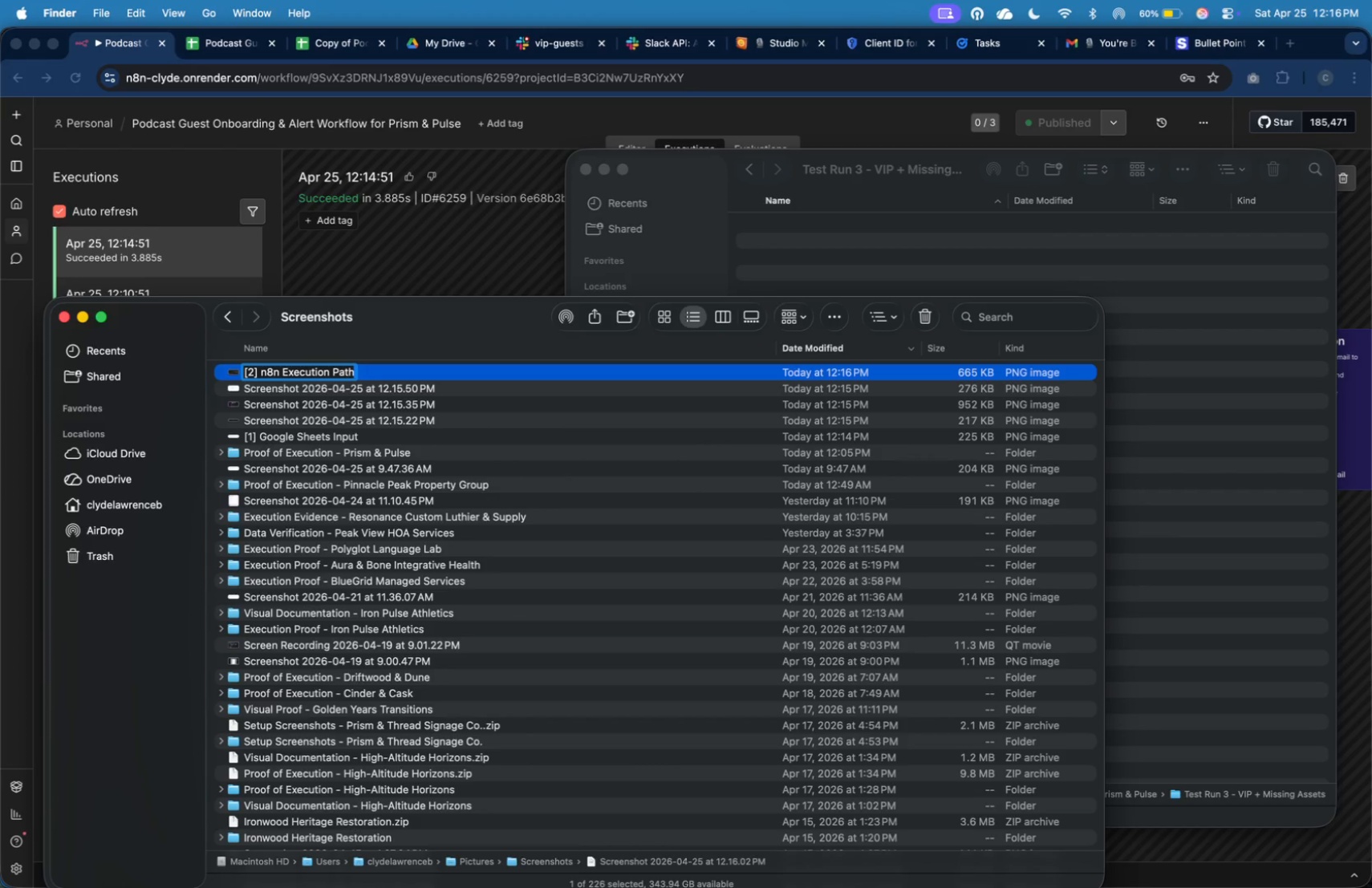 
key(Enter)
 